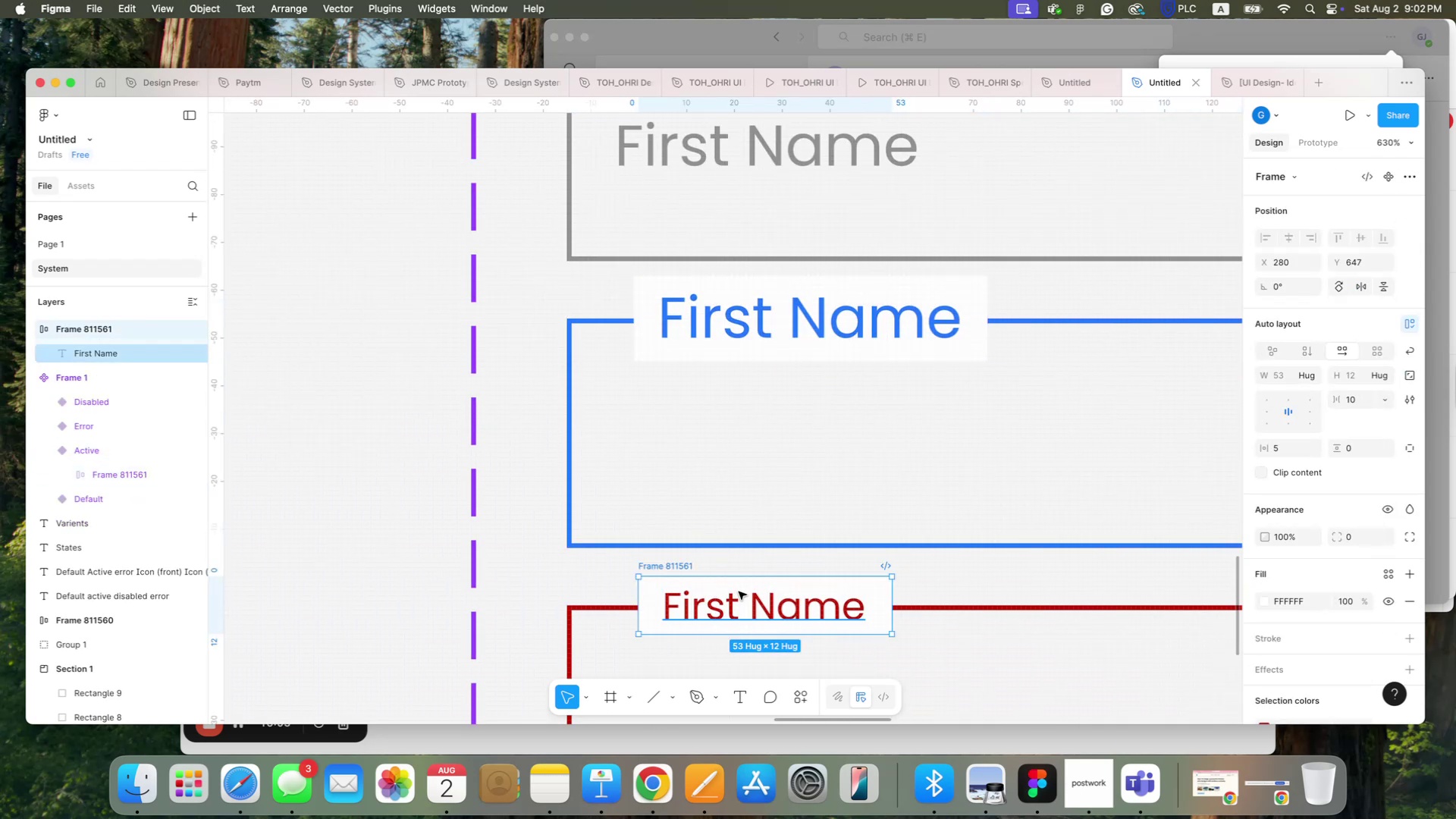 
key(Meta+Z)
 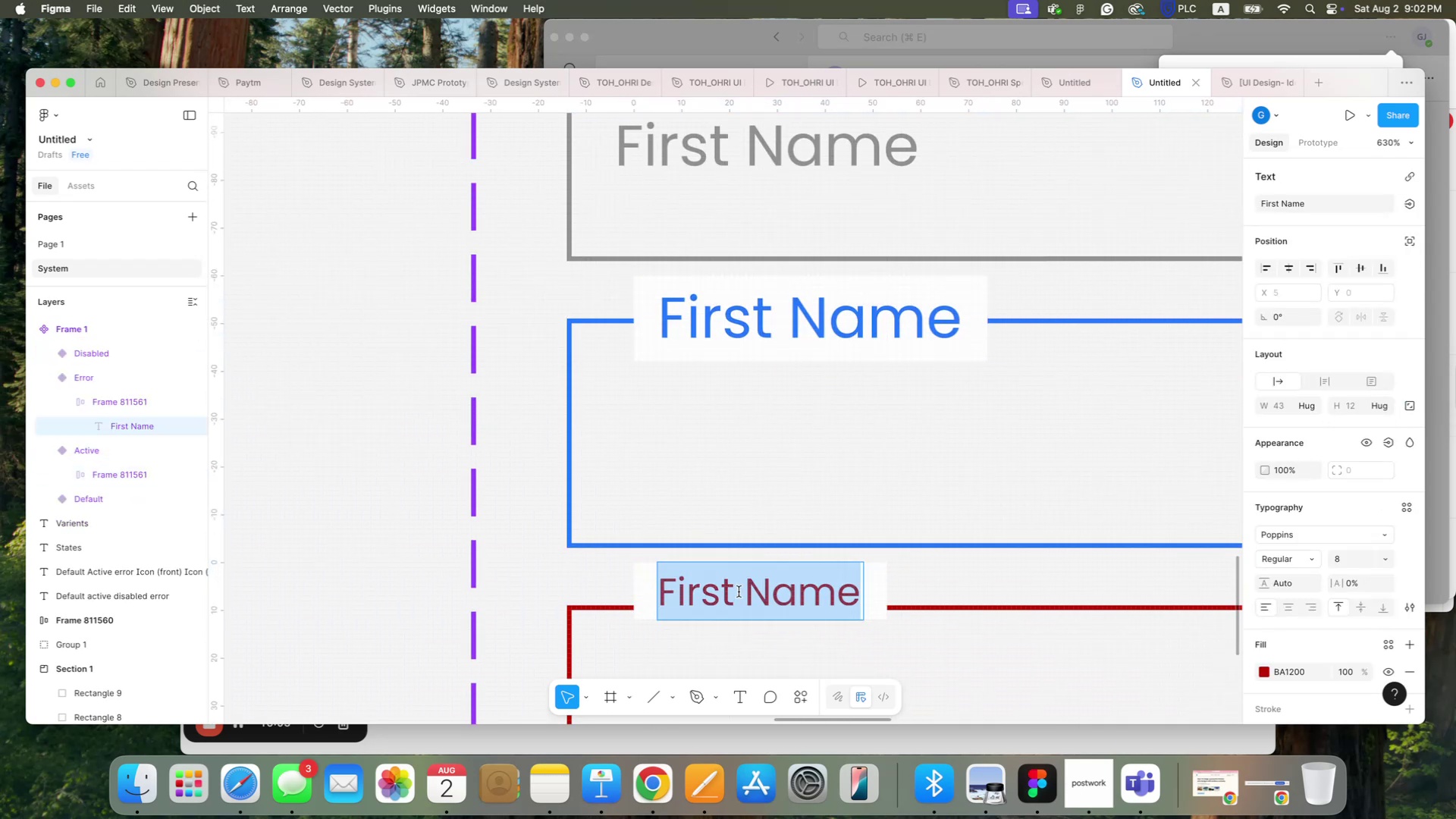 
key(Meta+Z)
 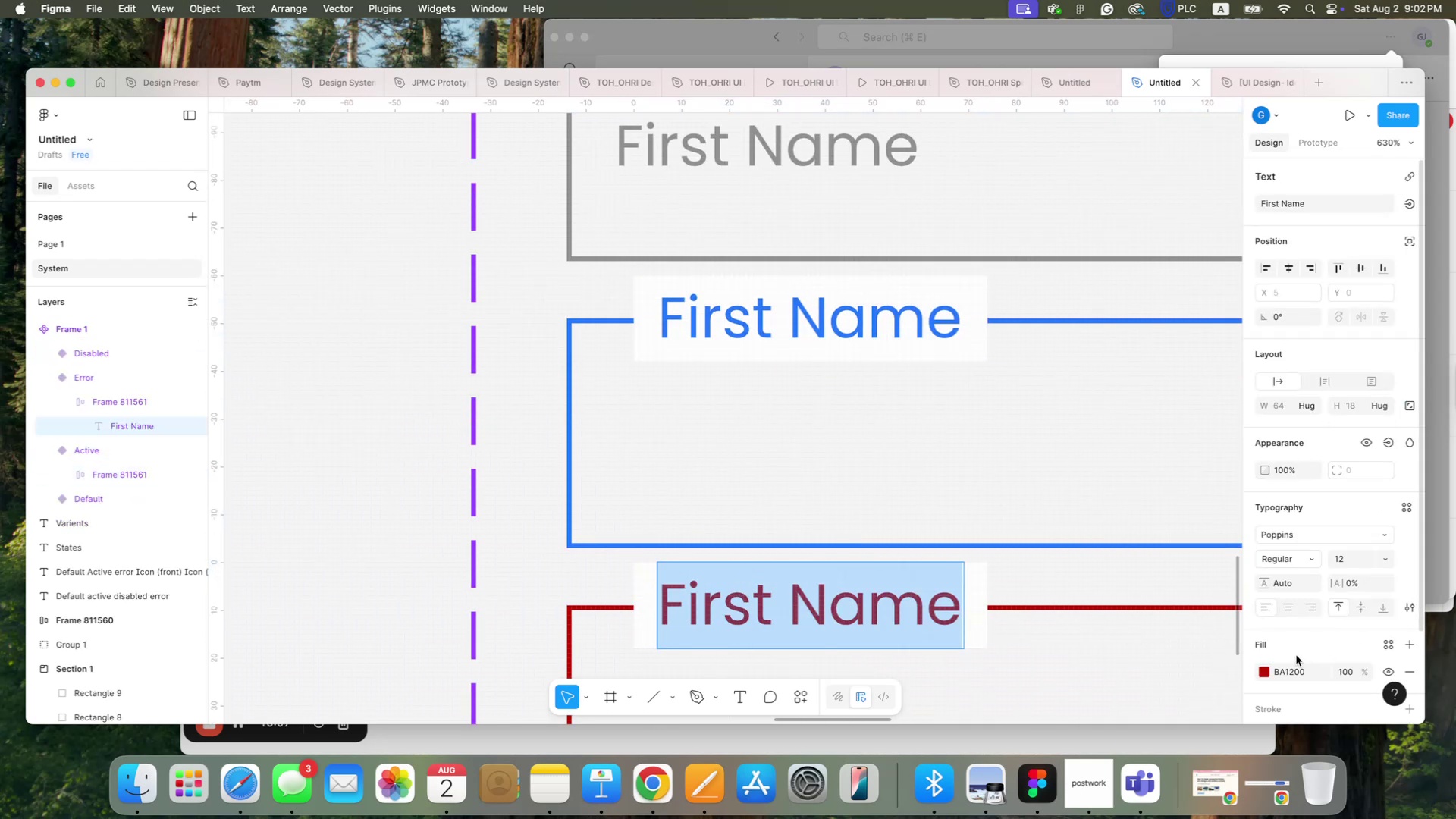 
wait(5.64)
 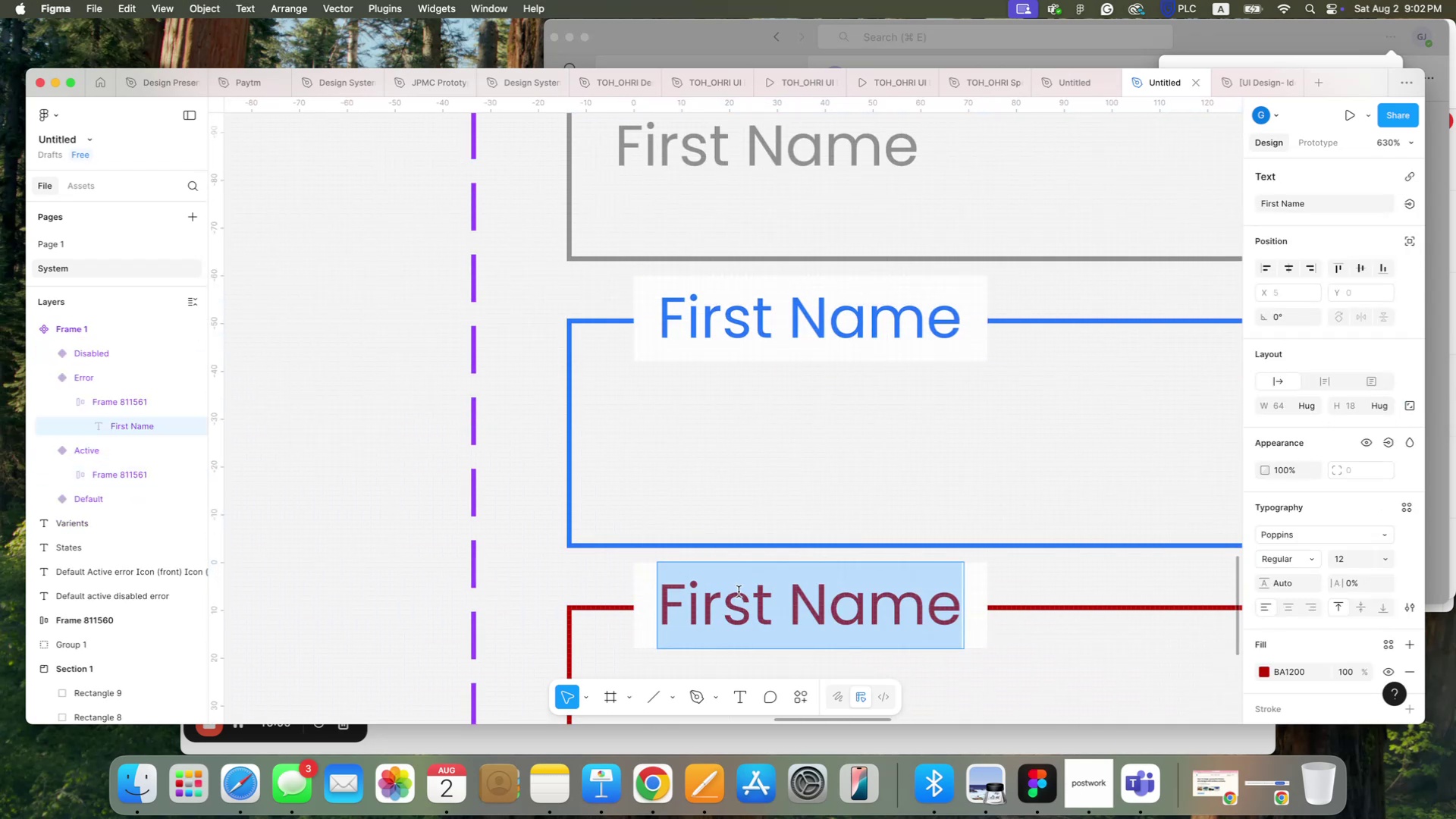 
left_click([1341, 560])
 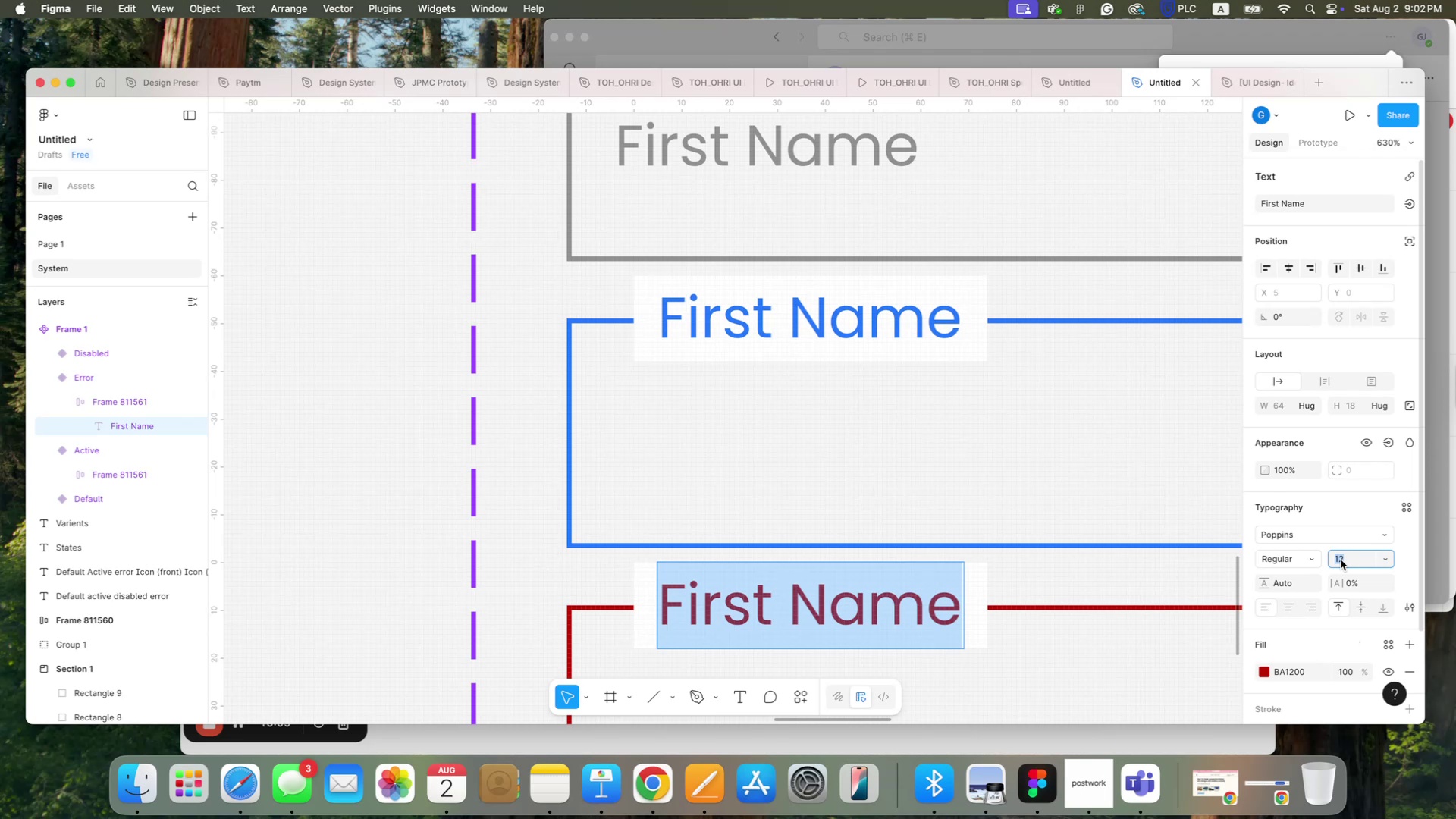 
key(8)
 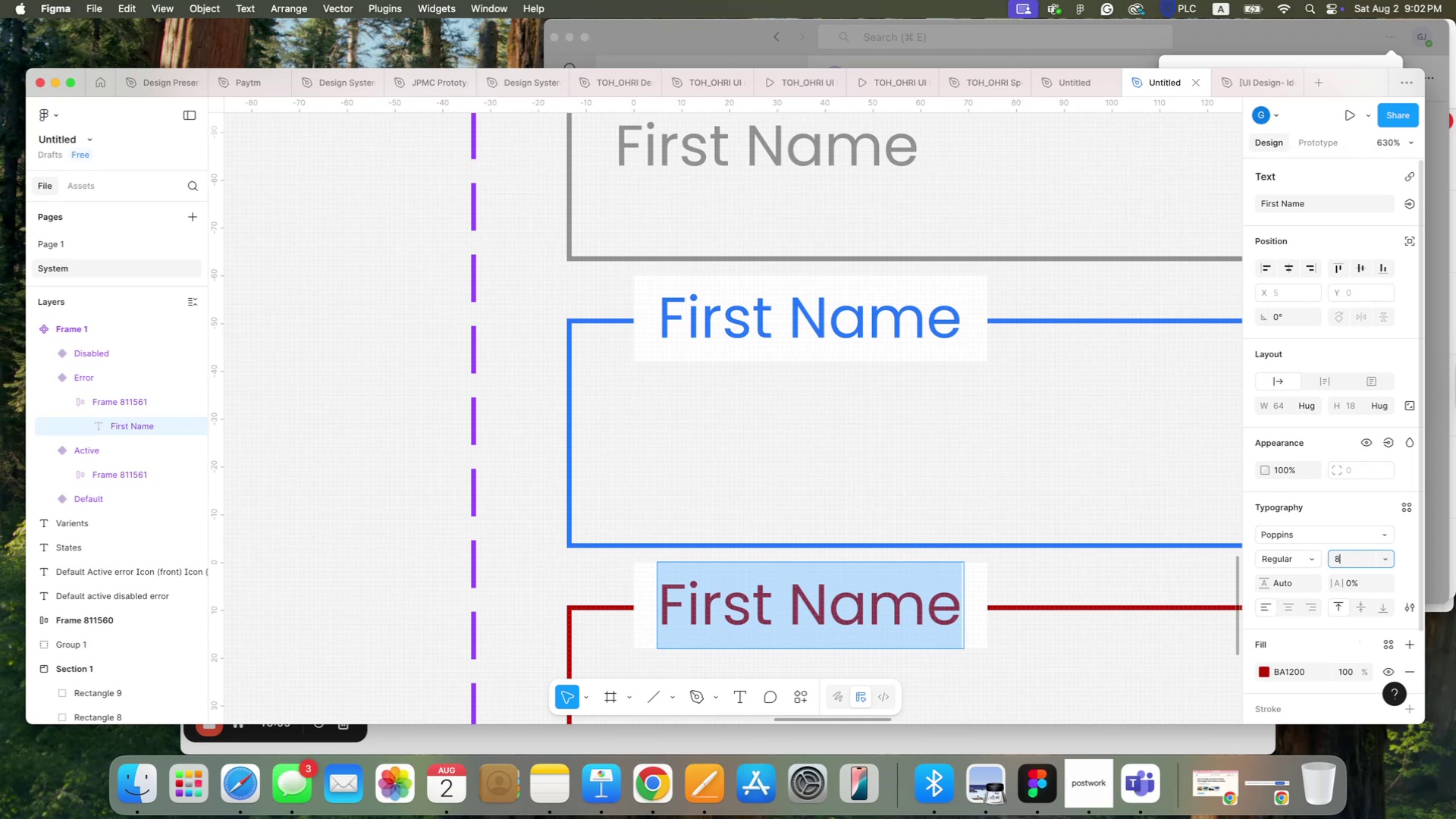 
key(Enter)
 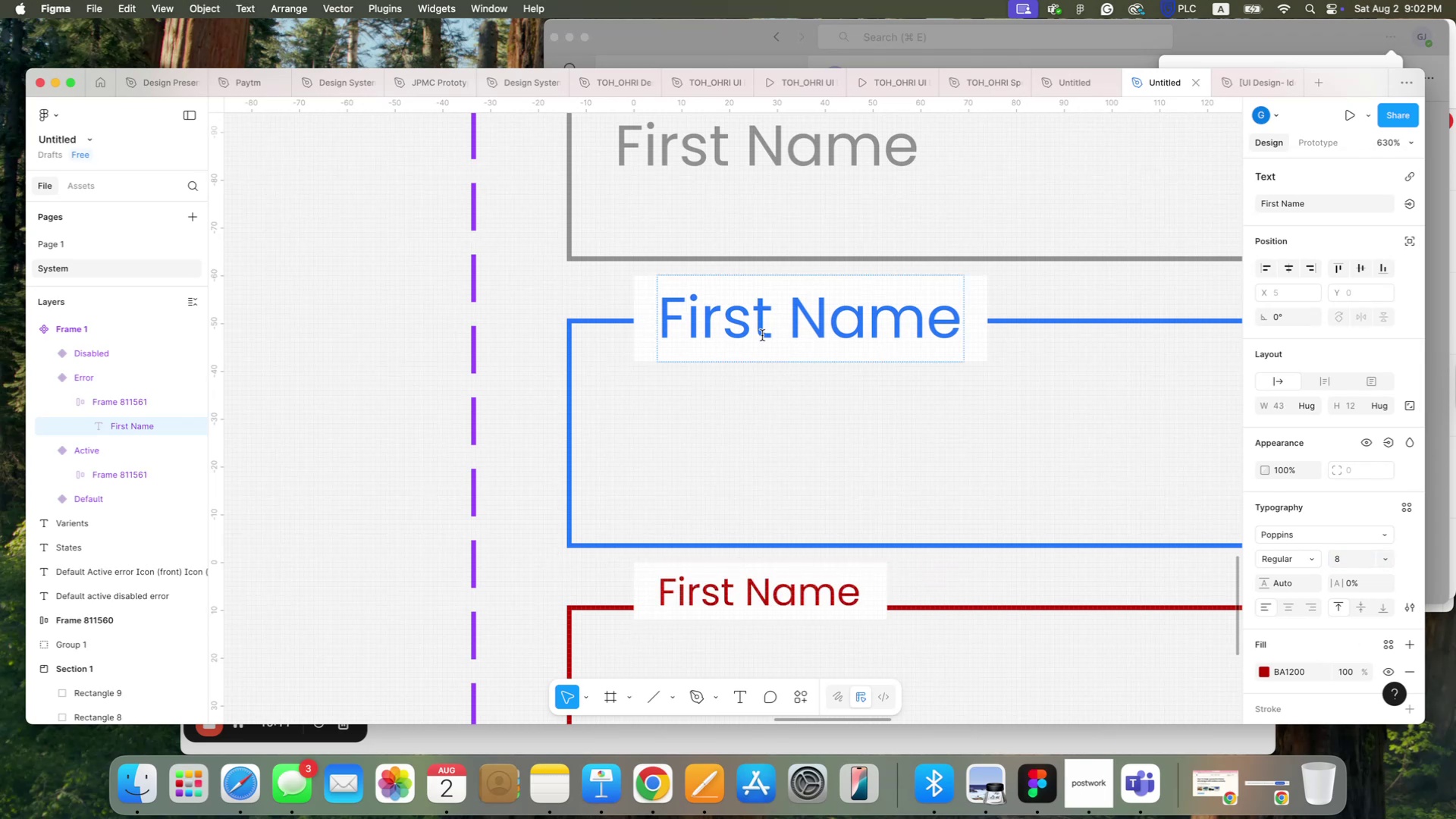 
double_click([773, 325])
 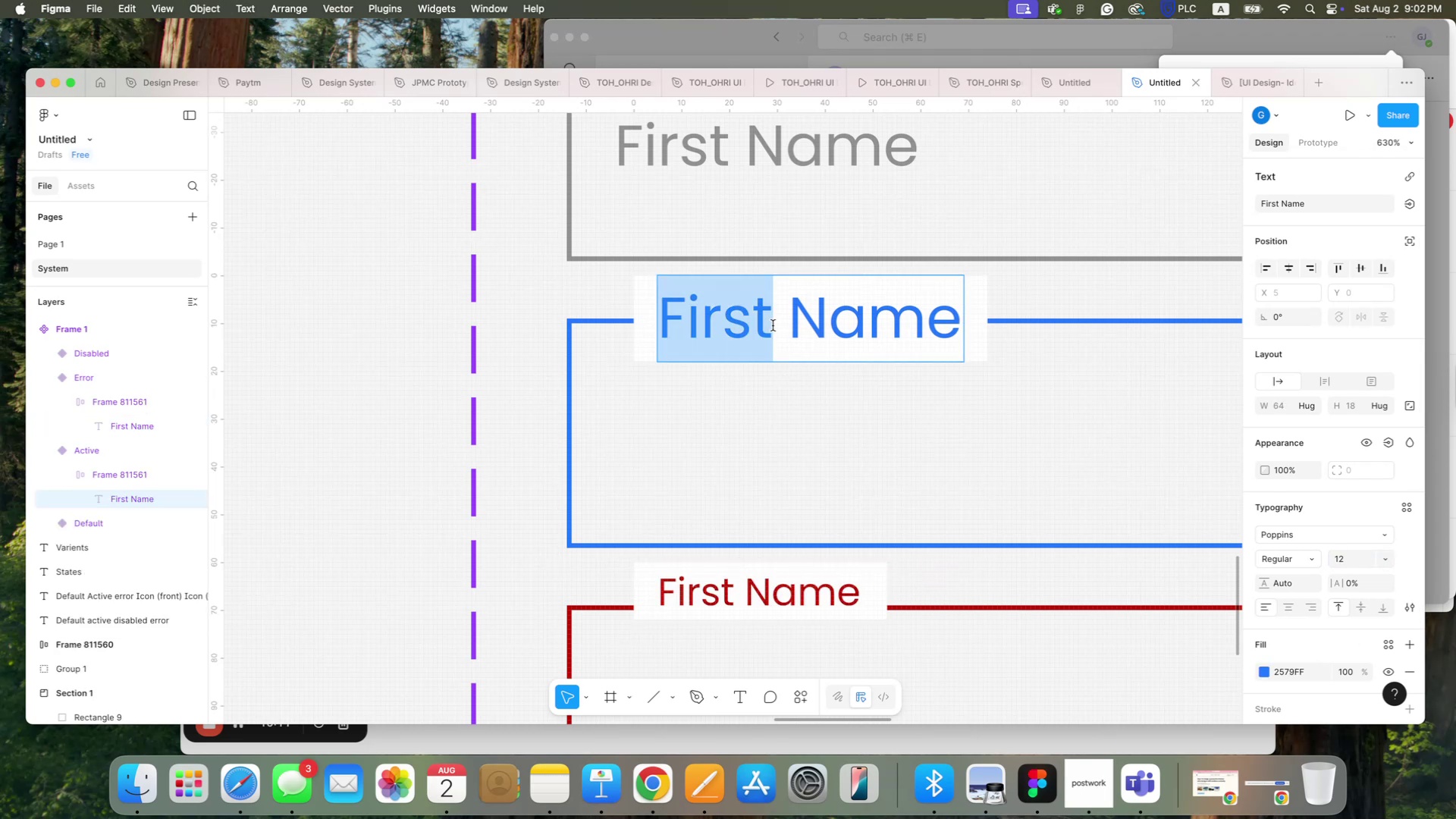 
triple_click([773, 325])
 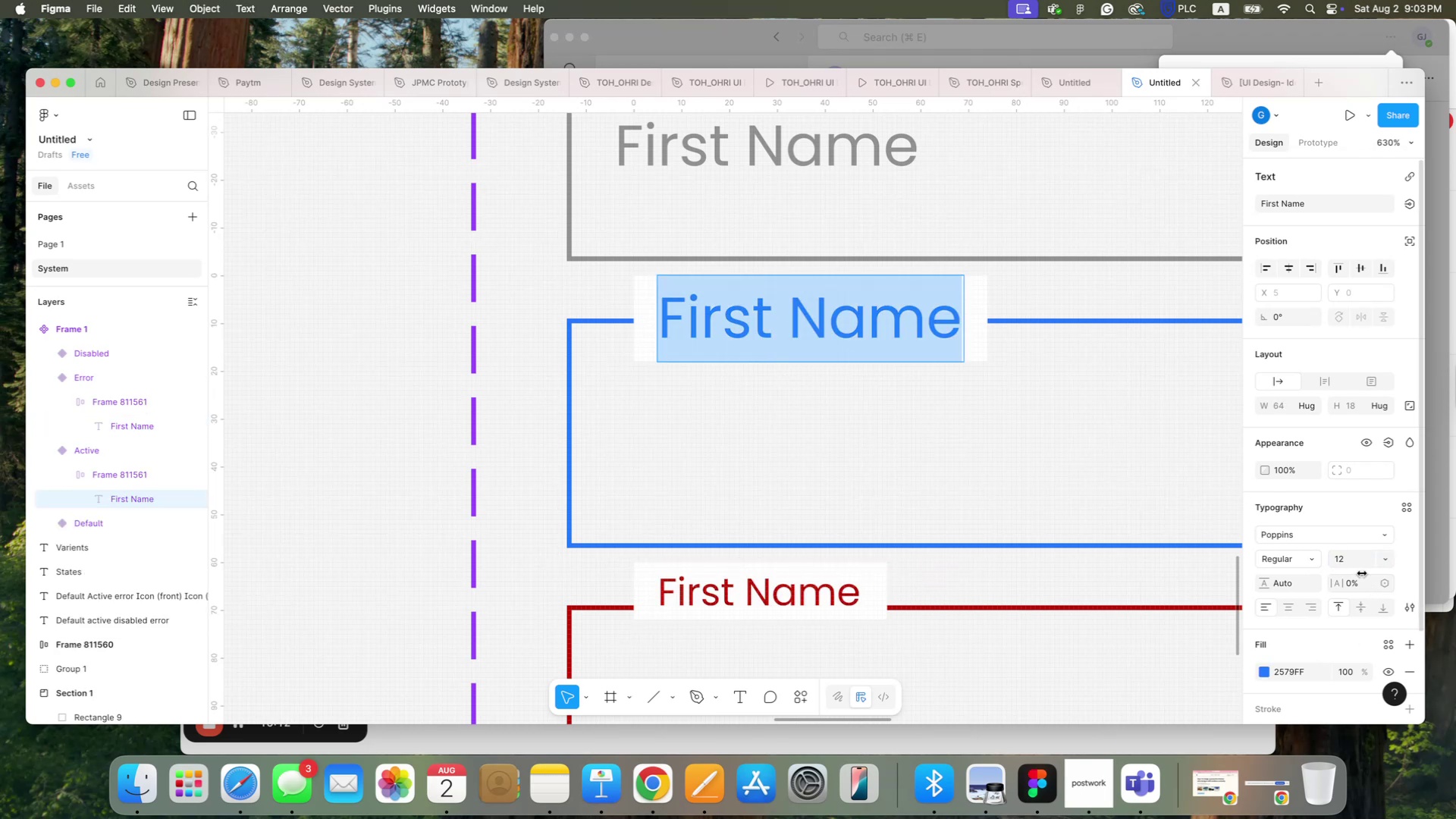 
left_click([1347, 560])
 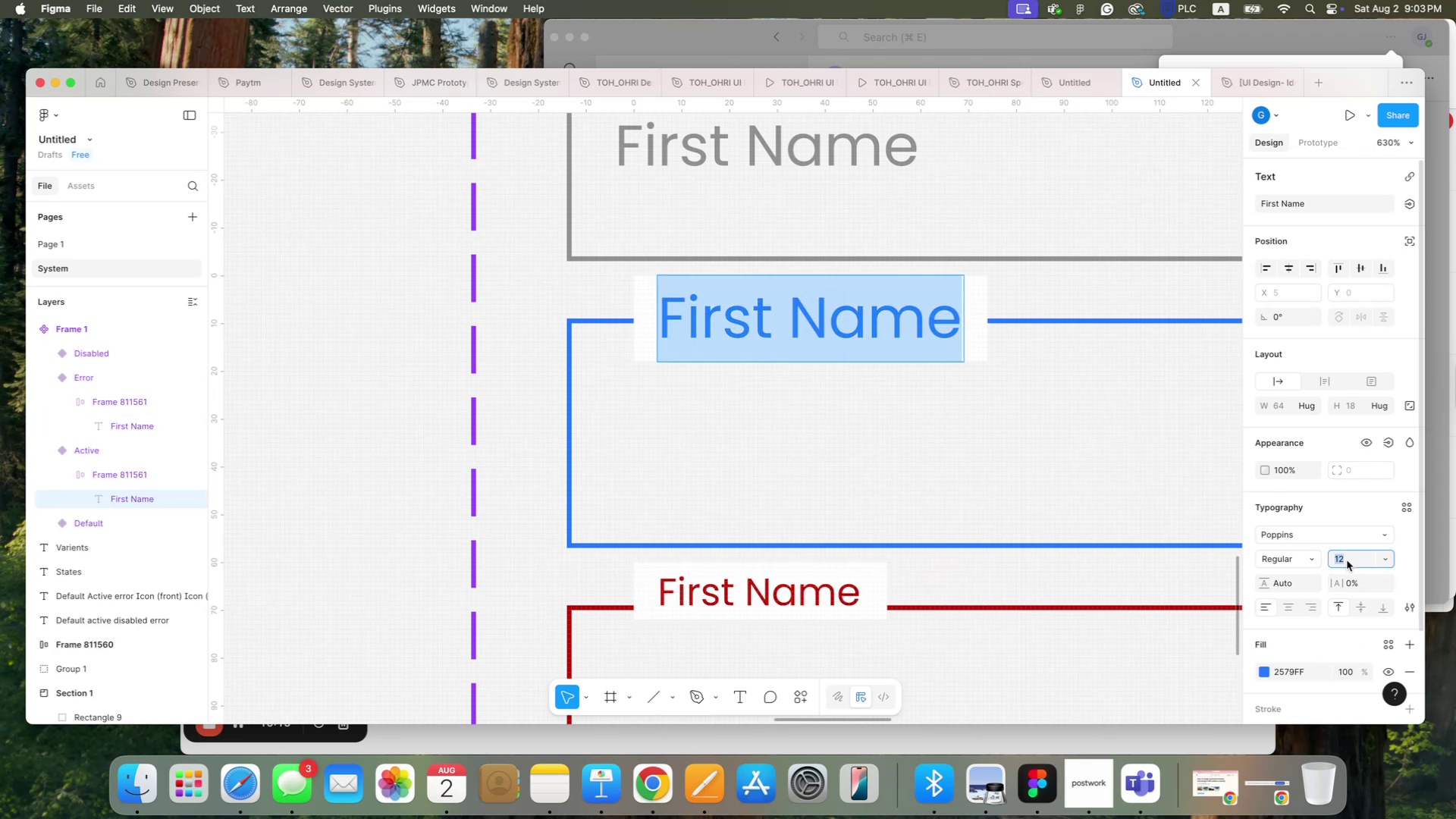 
key(8)
 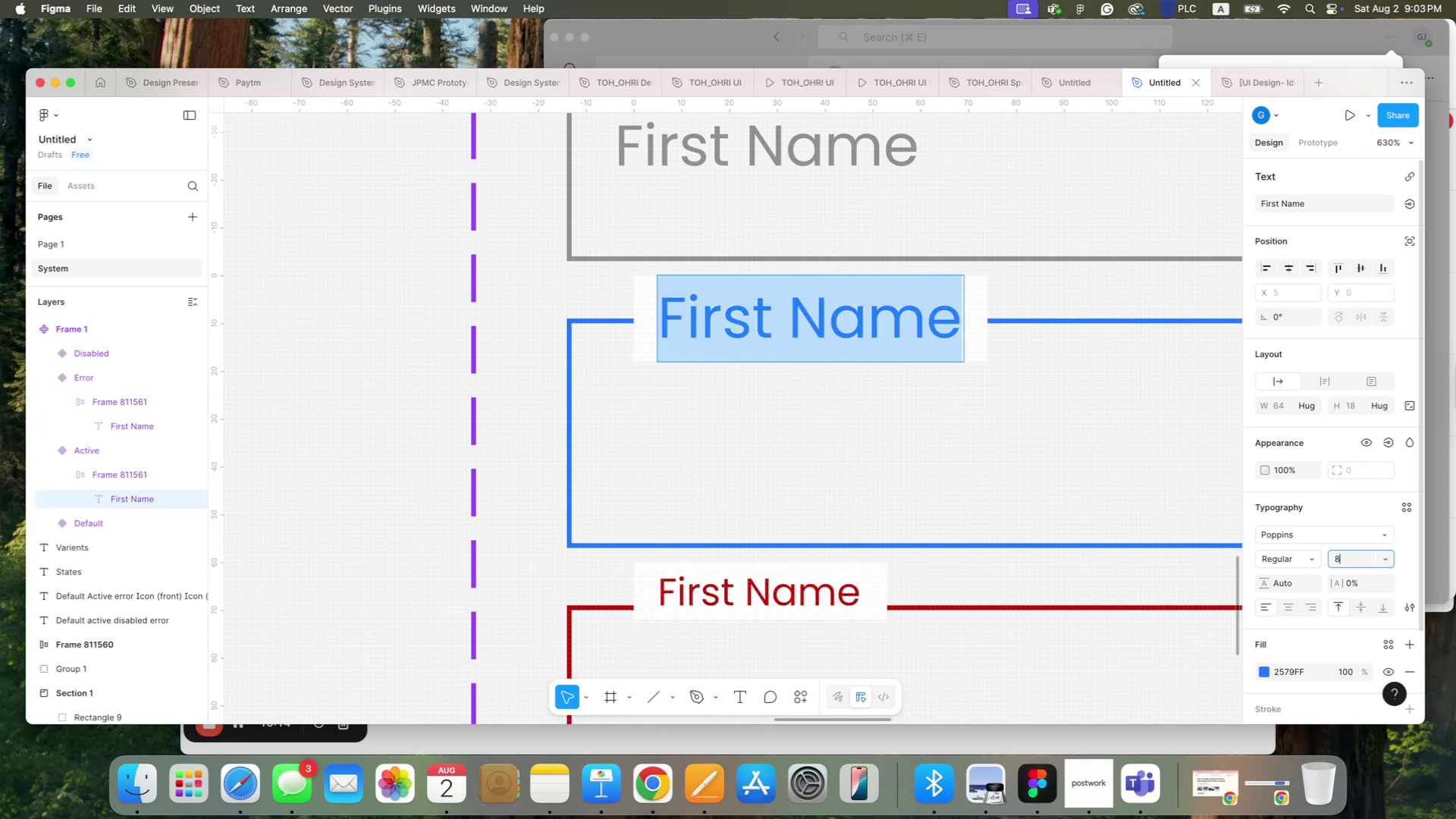 
key(Enter)
 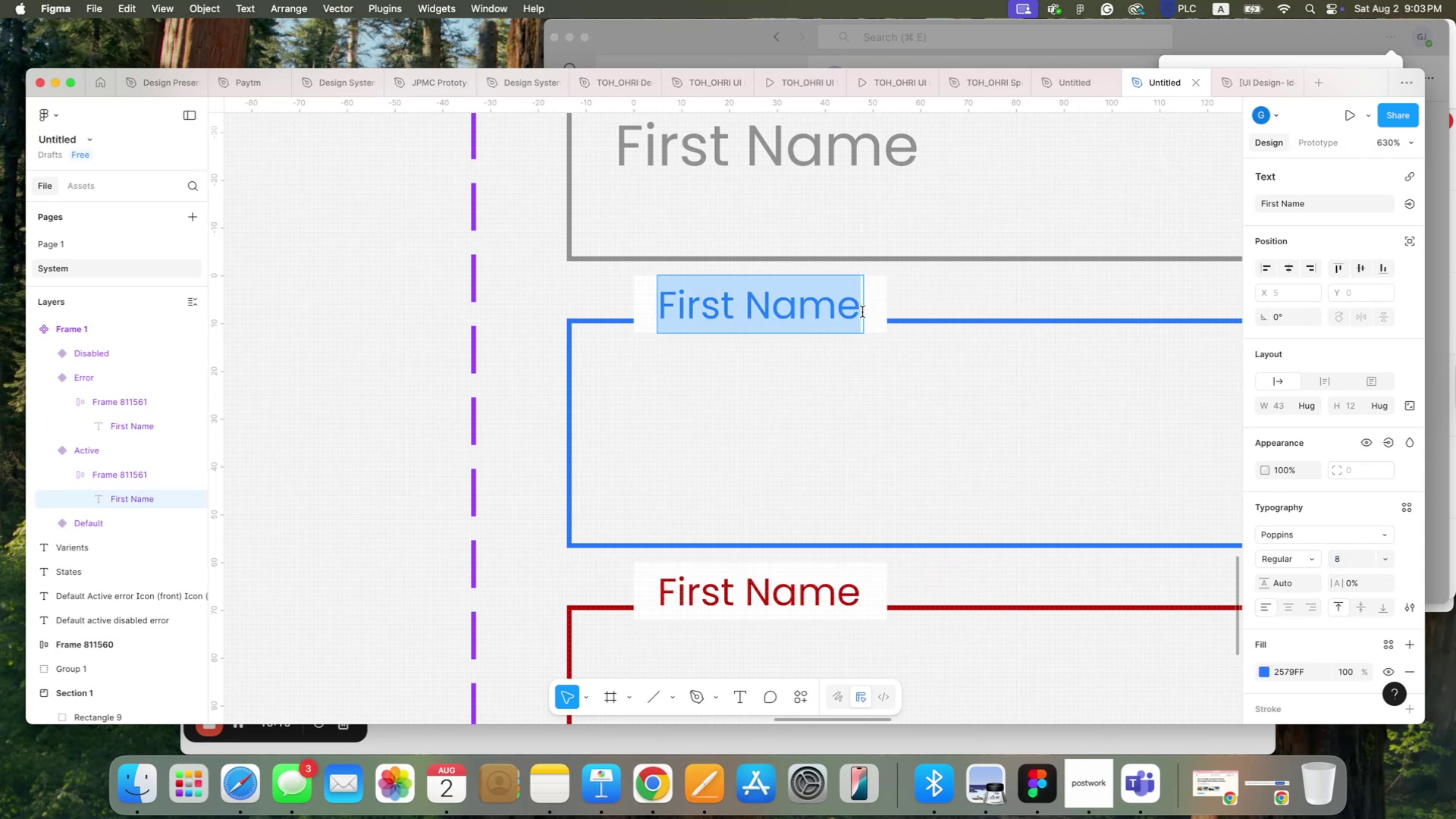 
left_click([882, 309])
 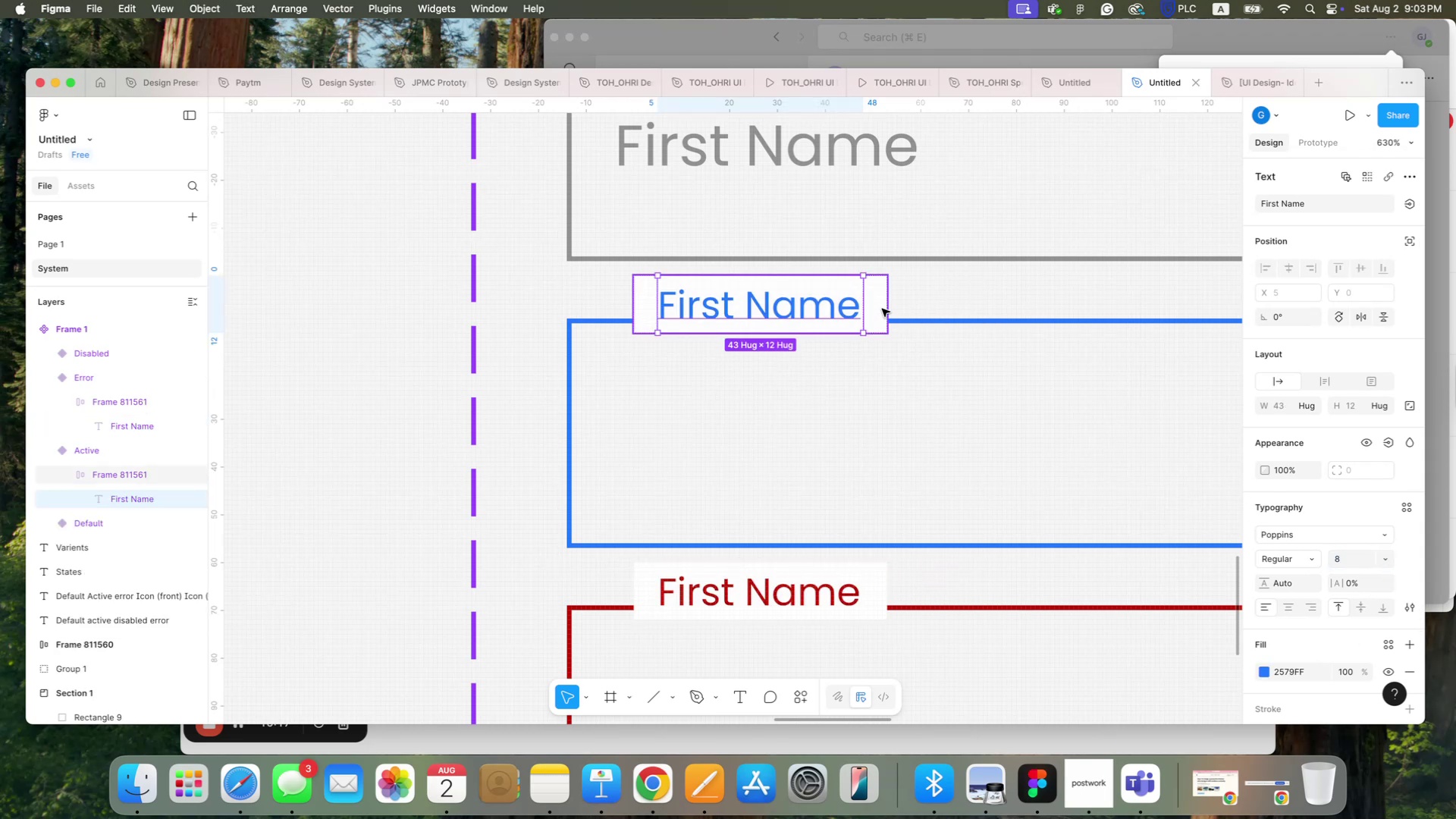 
left_click([882, 309])
 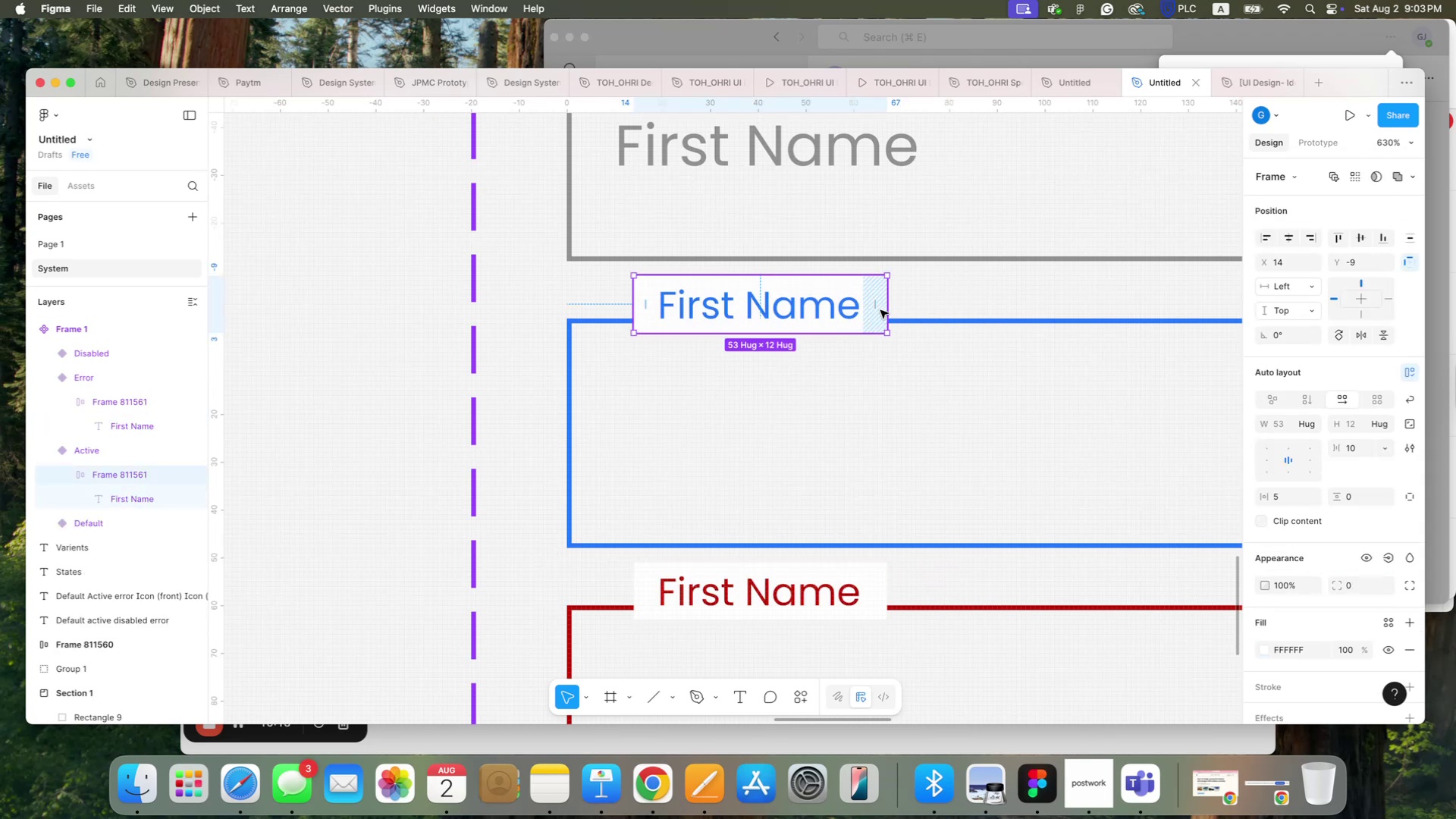 
key(ArrowDown)
 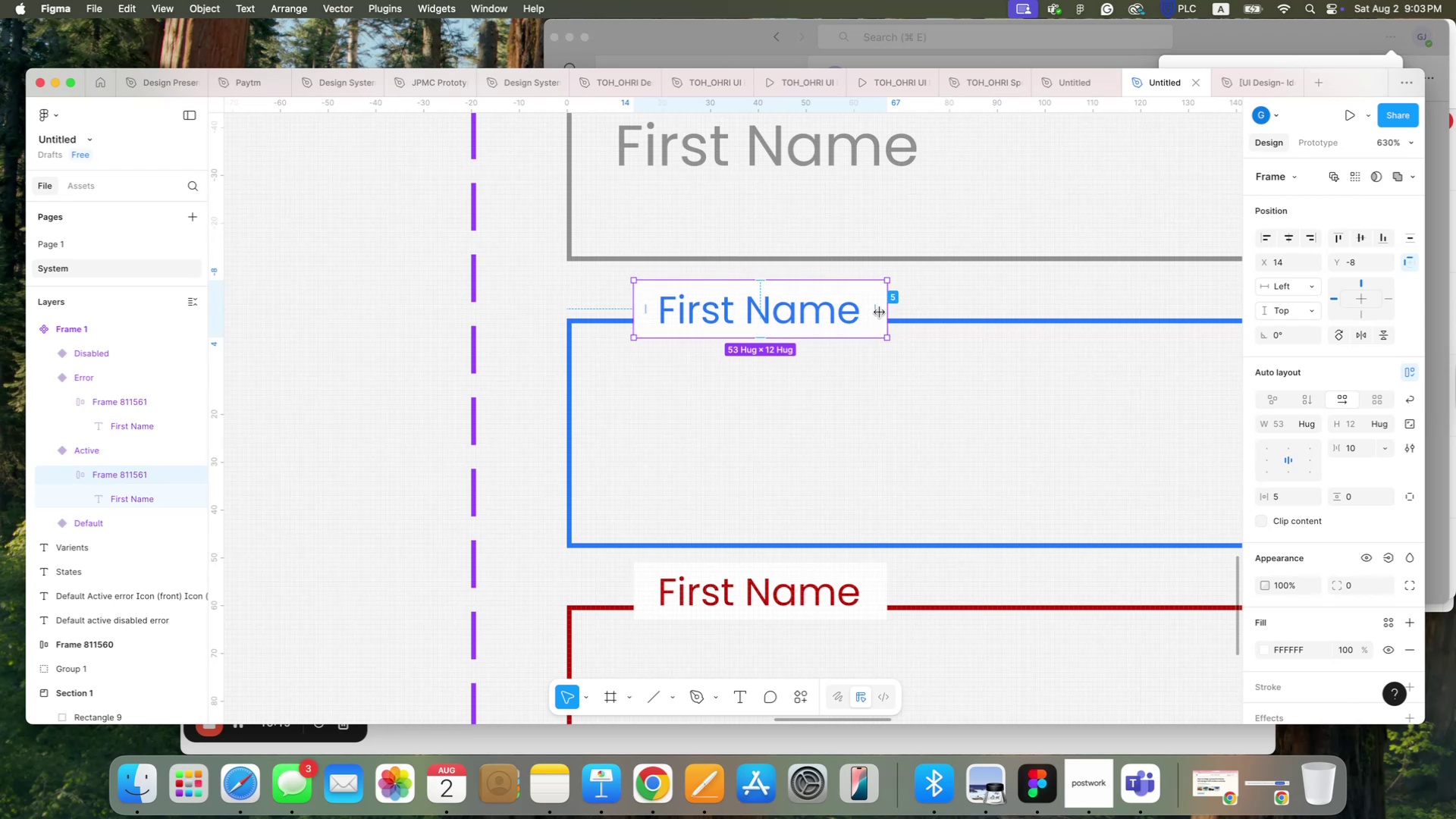 
key(ArrowDown)
 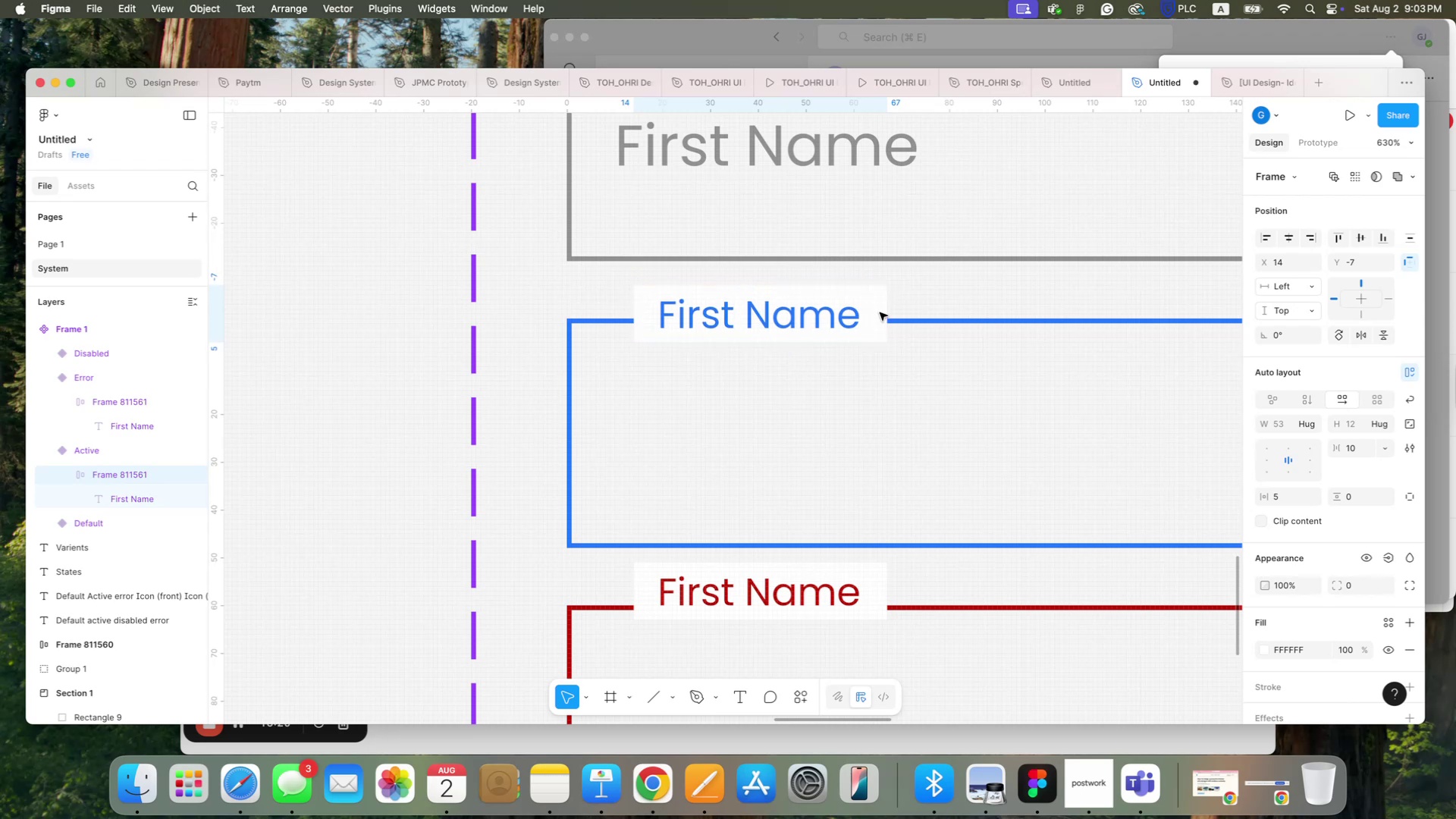 
key(ArrowDown)
 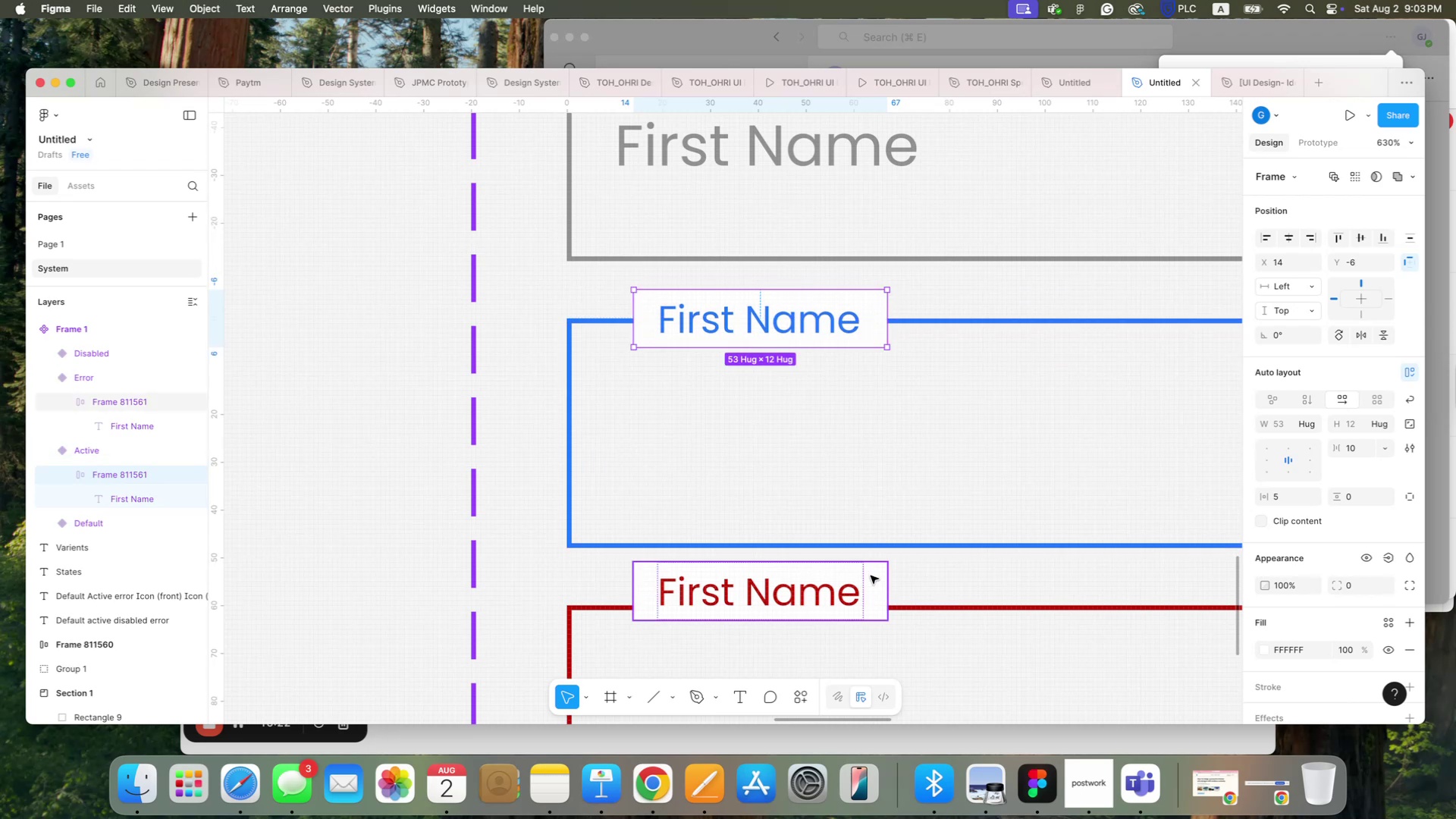 
key(ArrowDown)
 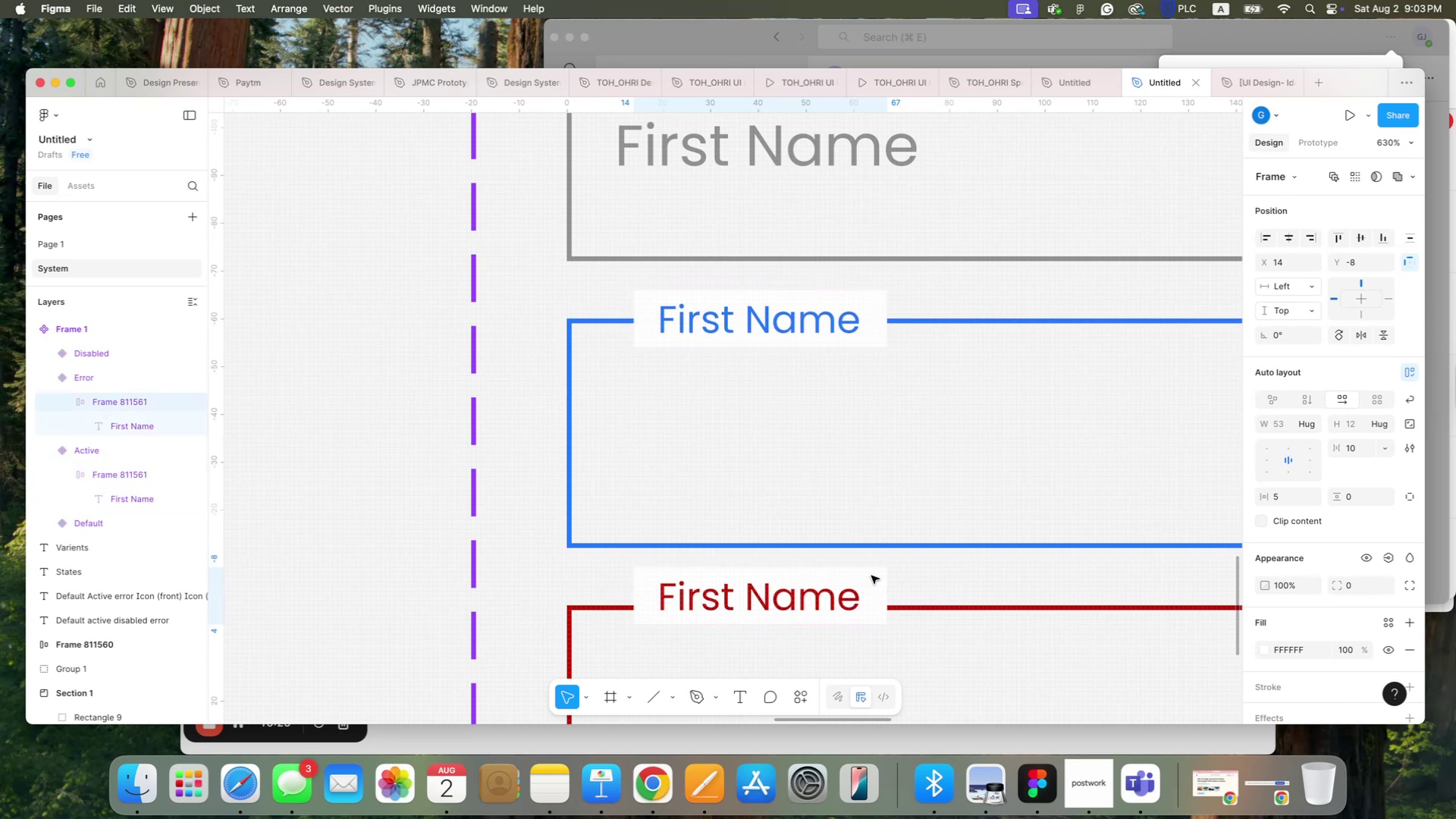 
key(ArrowDown)
 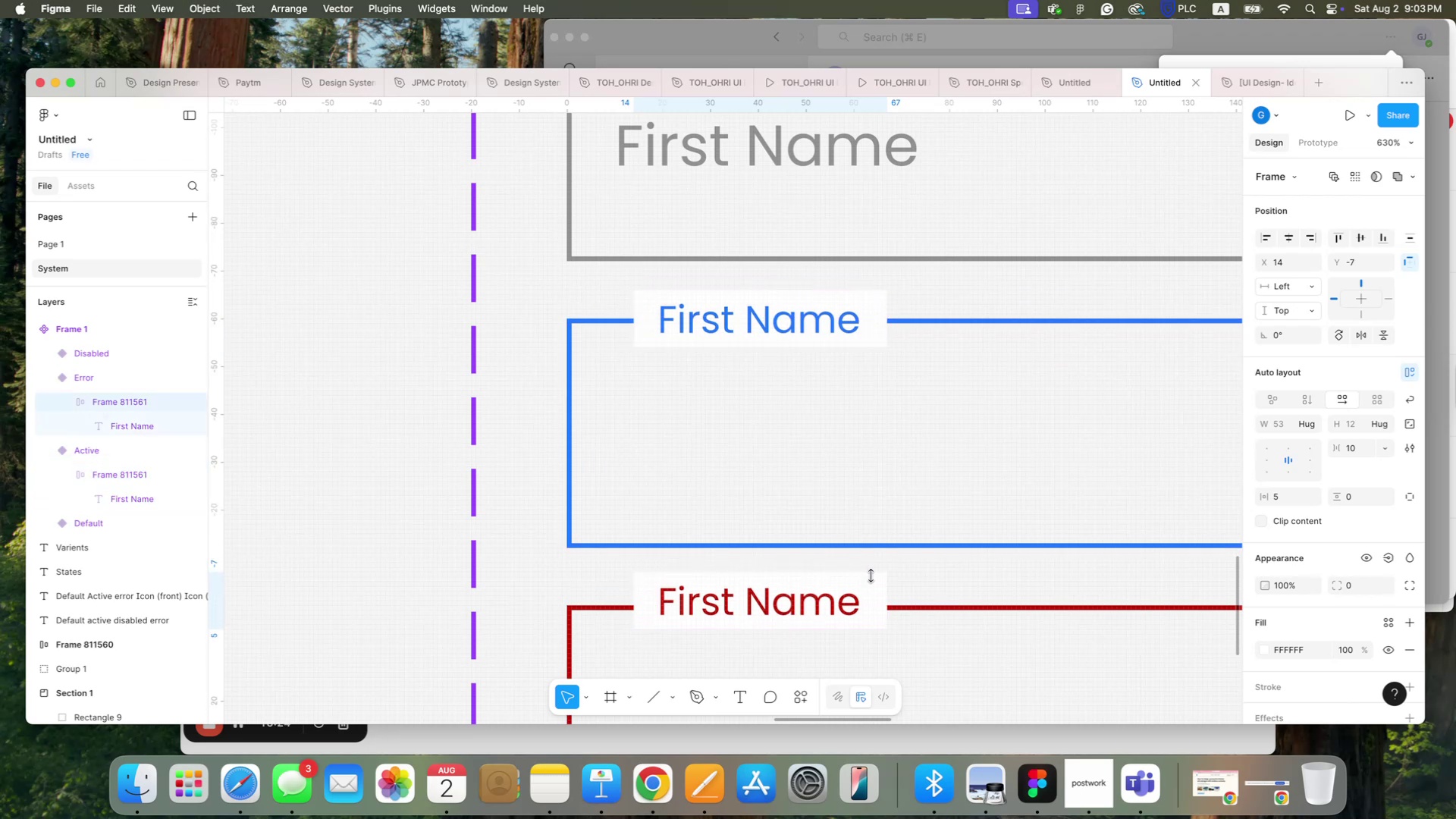 
key(ArrowDown)
 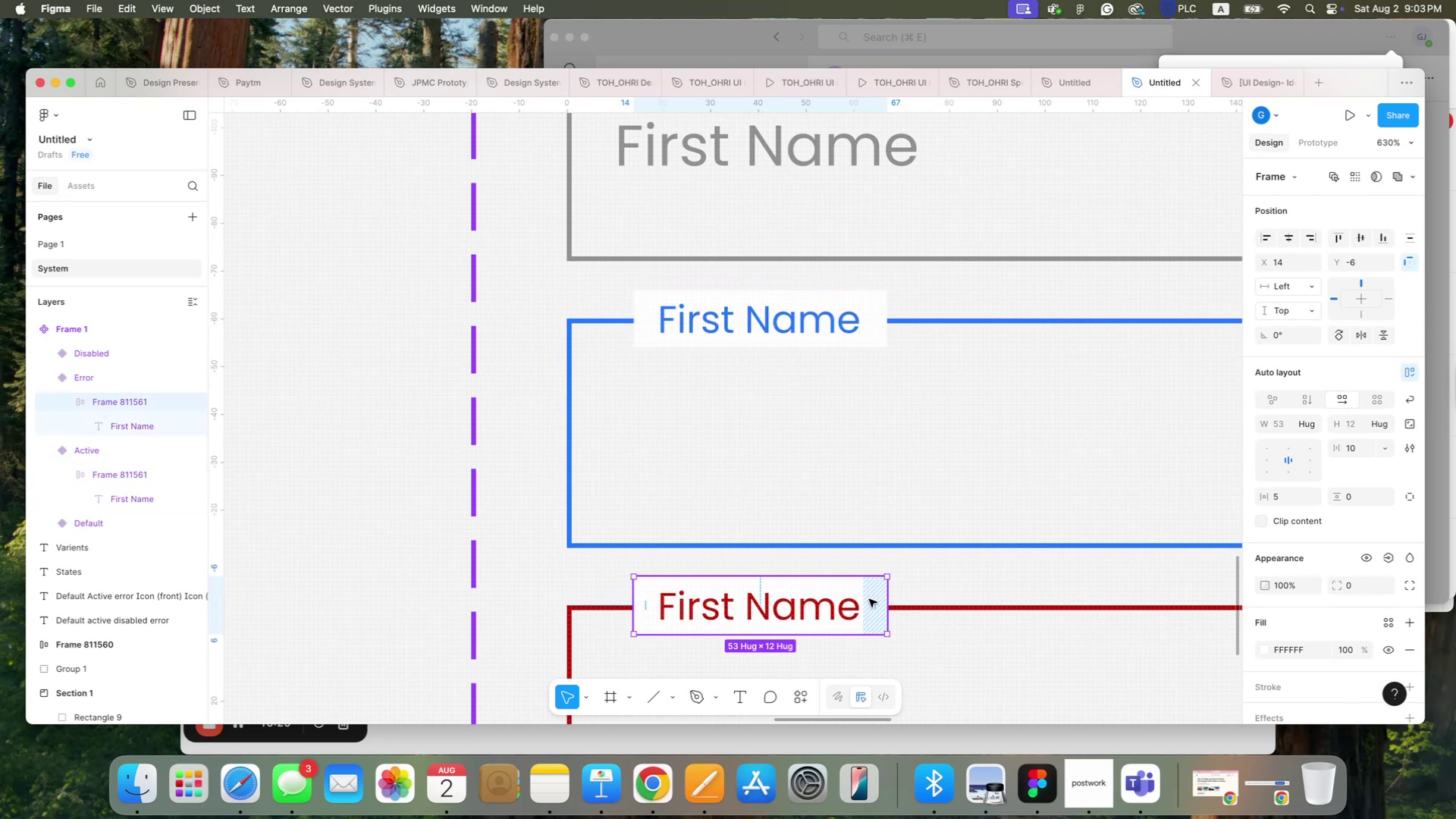 
left_click([871, 598])
 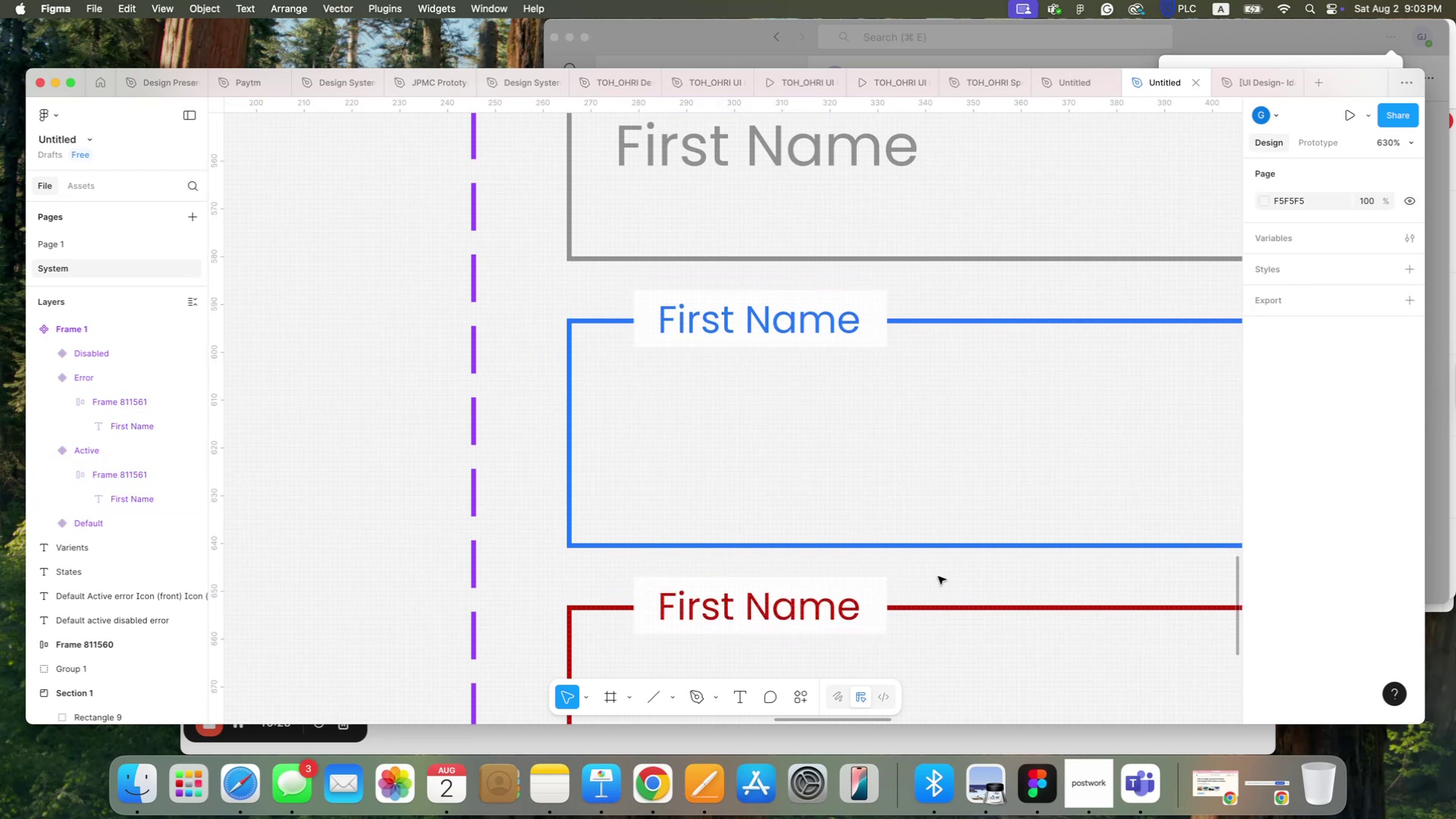 
hold_key(key=CommandLeft, duration=1.3)
scroll: coordinate [914, 582], scroll_direction: down, amount: 13.0
 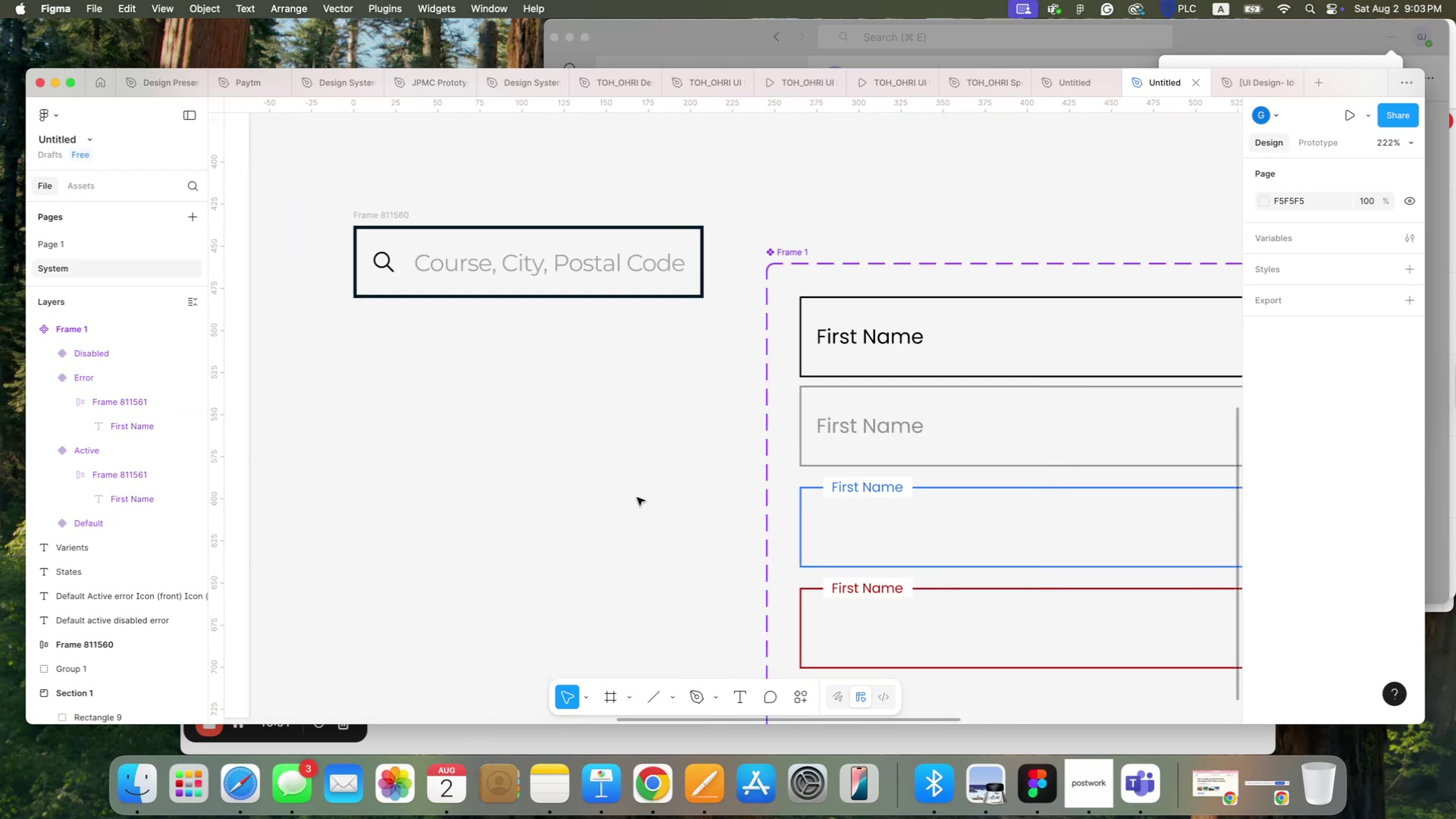 
left_click([627, 497])
 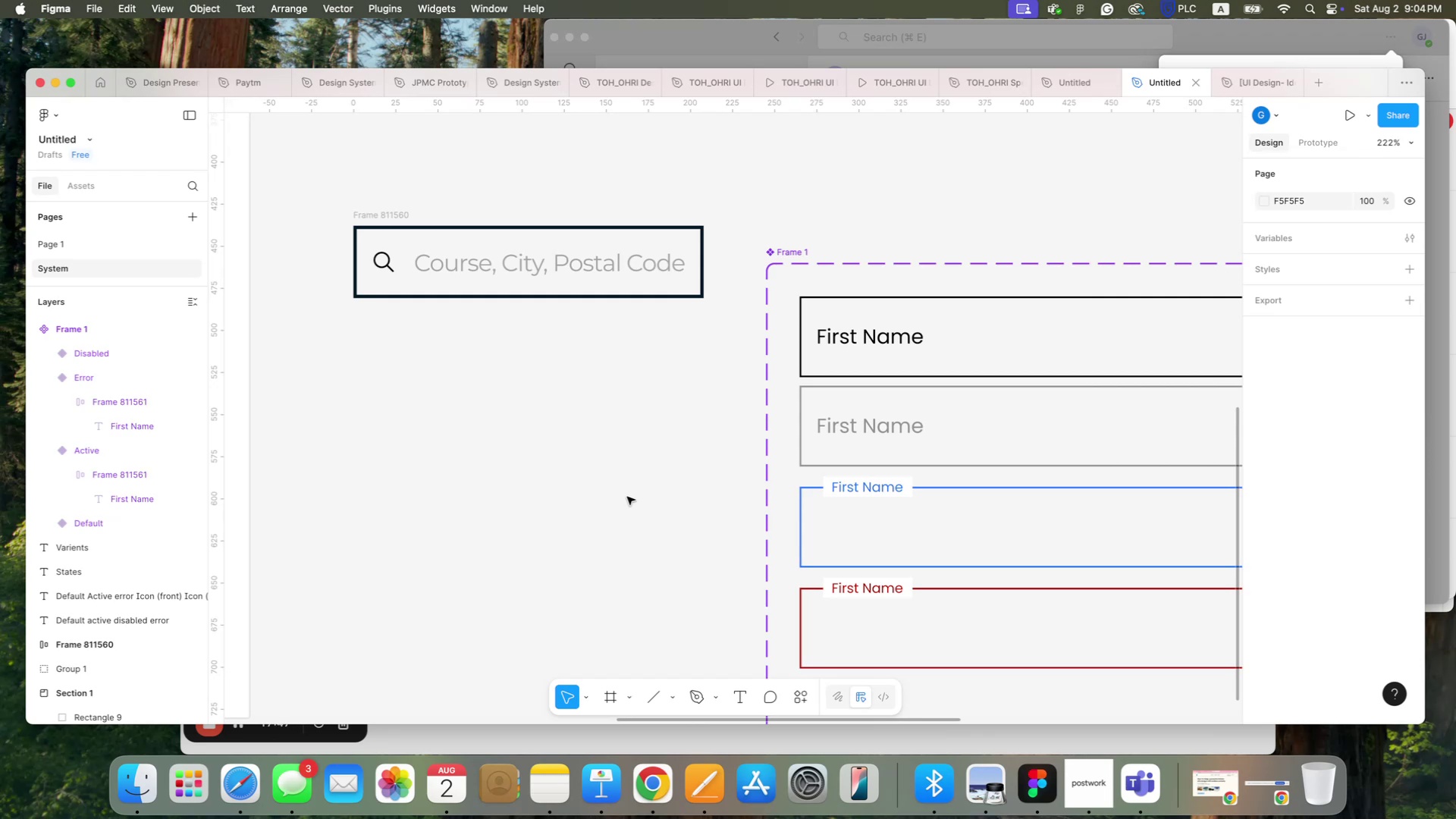 
wait(81.69)
 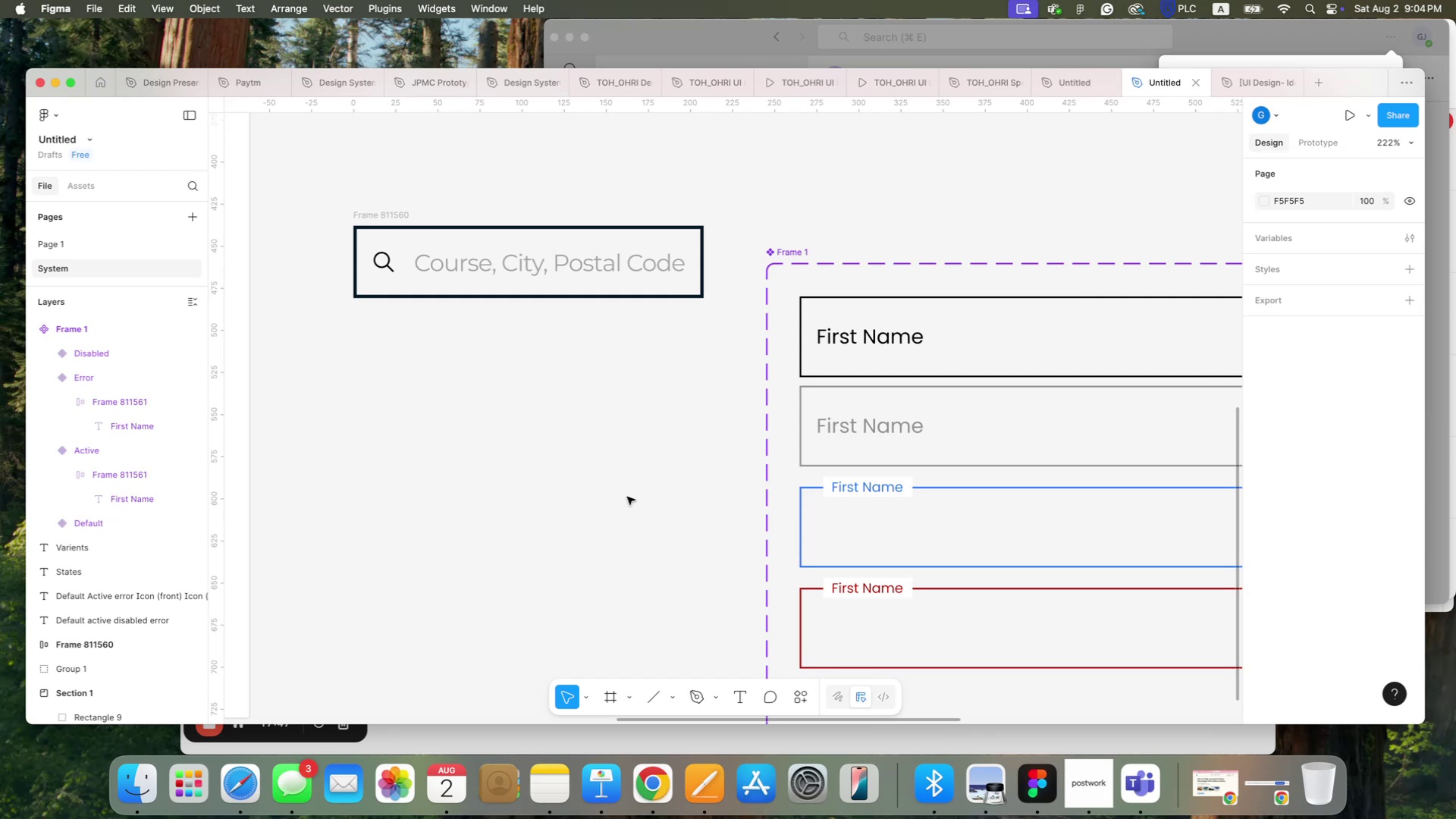 
left_click([596, 541])
 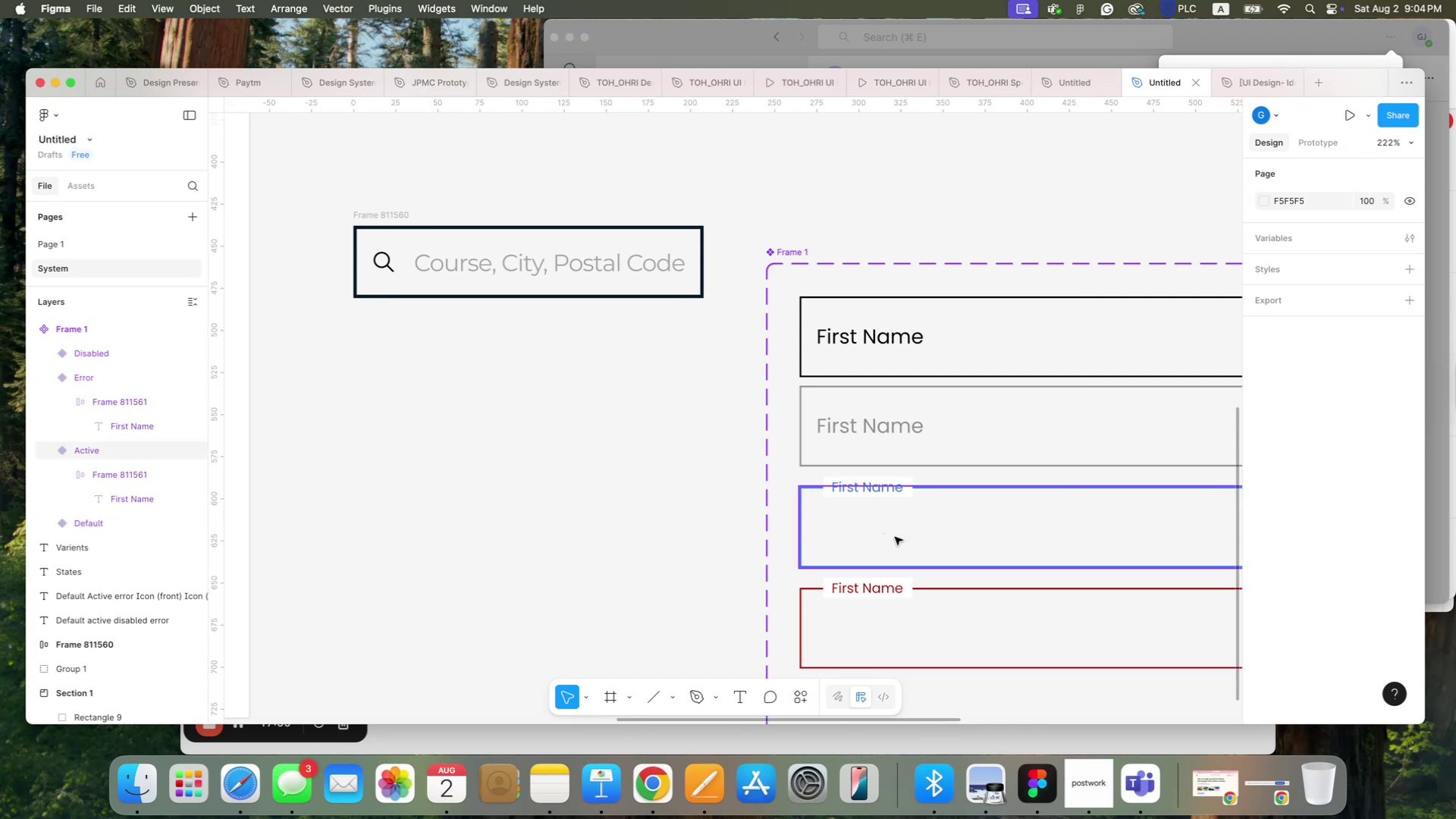 
hold_key(key=CommandLeft, duration=0.83)
scroll: coordinate [893, 519], scroll_direction: down, amount: 5.0
 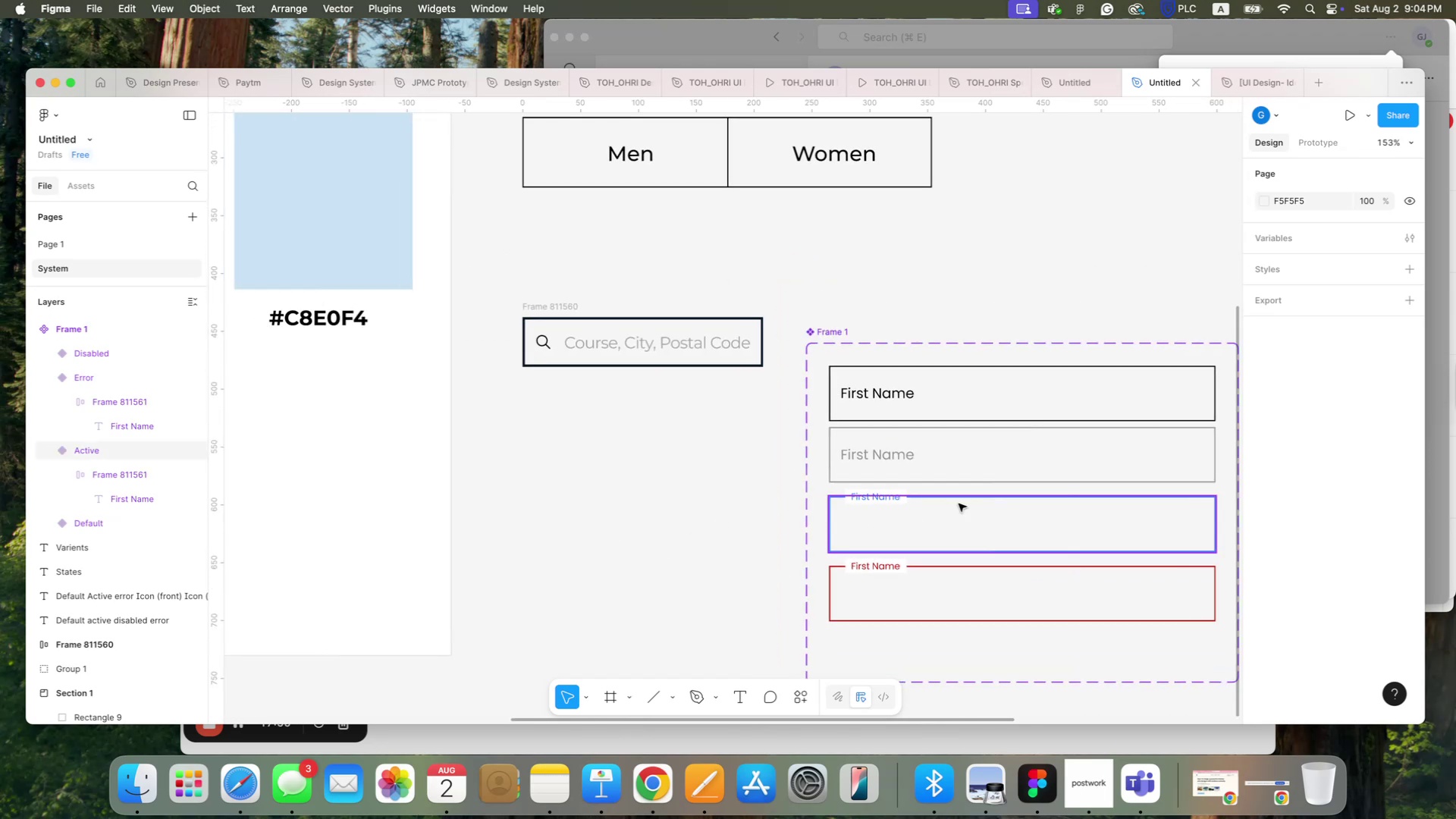 
hold_key(key=Space, duration=1.5)
 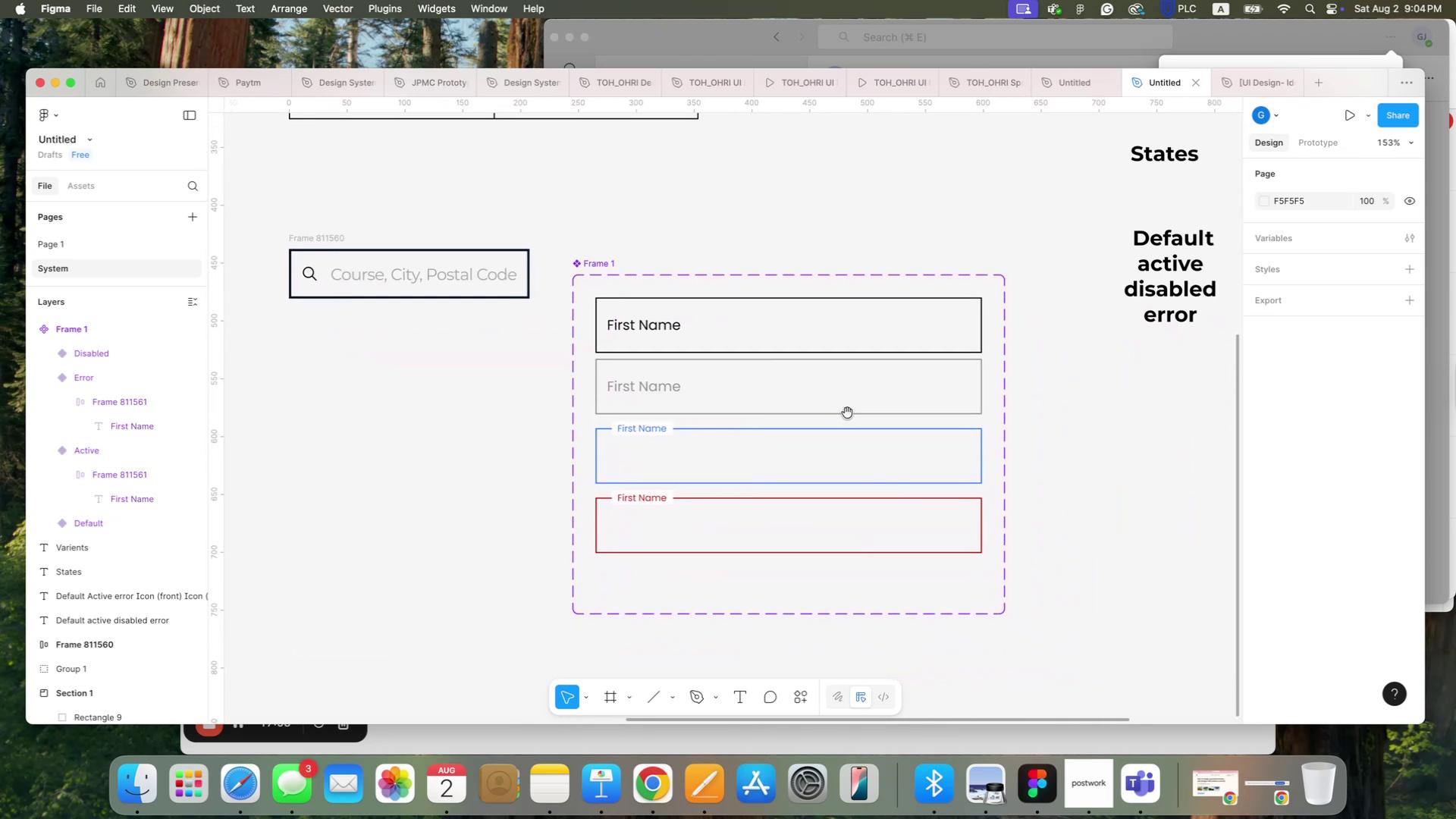 
left_click_drag(start_coordinate=[1081, 481], to_coordinate=[847, 413])
 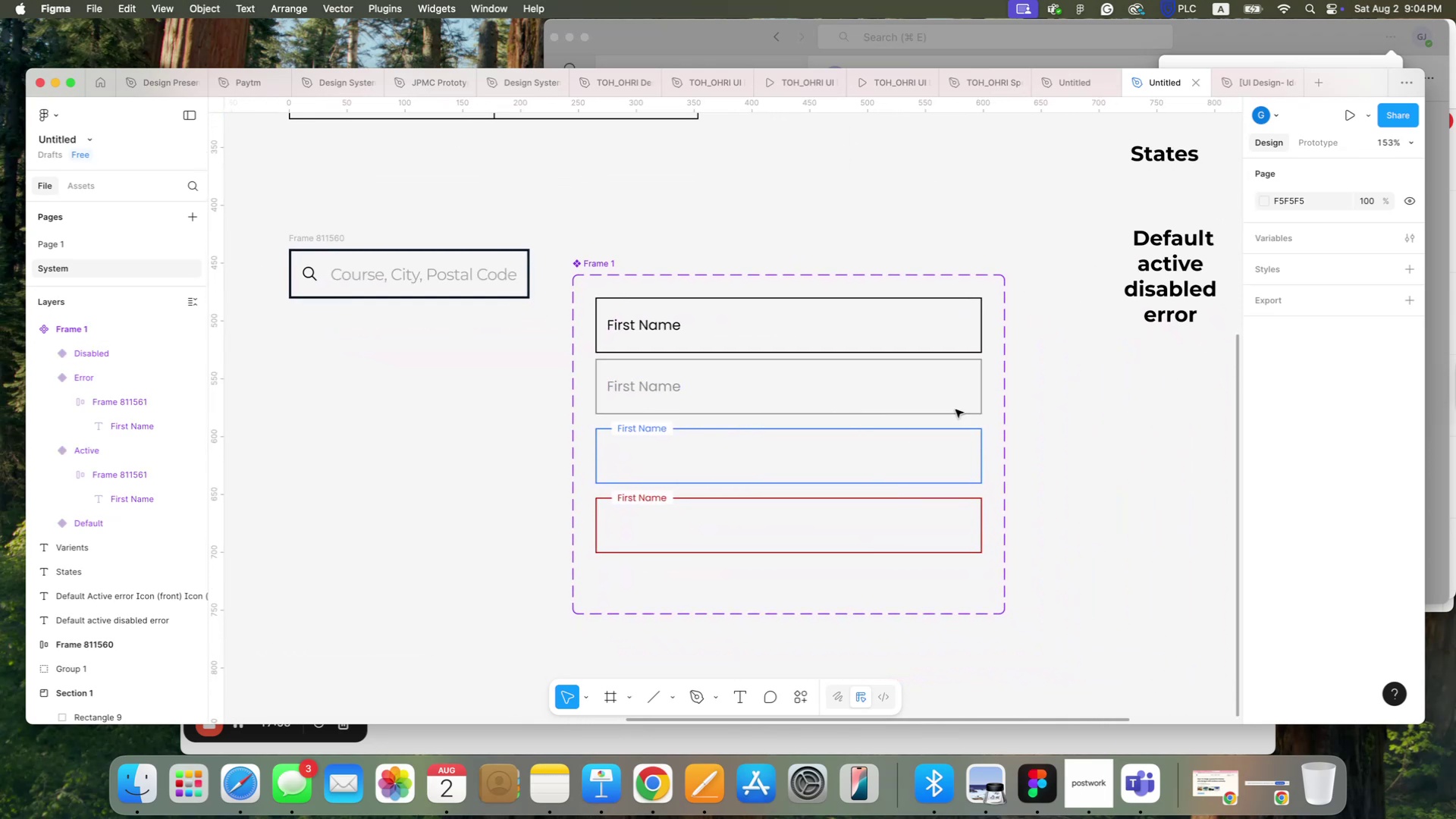 
hold_key(key=Space, duration=0.45)
 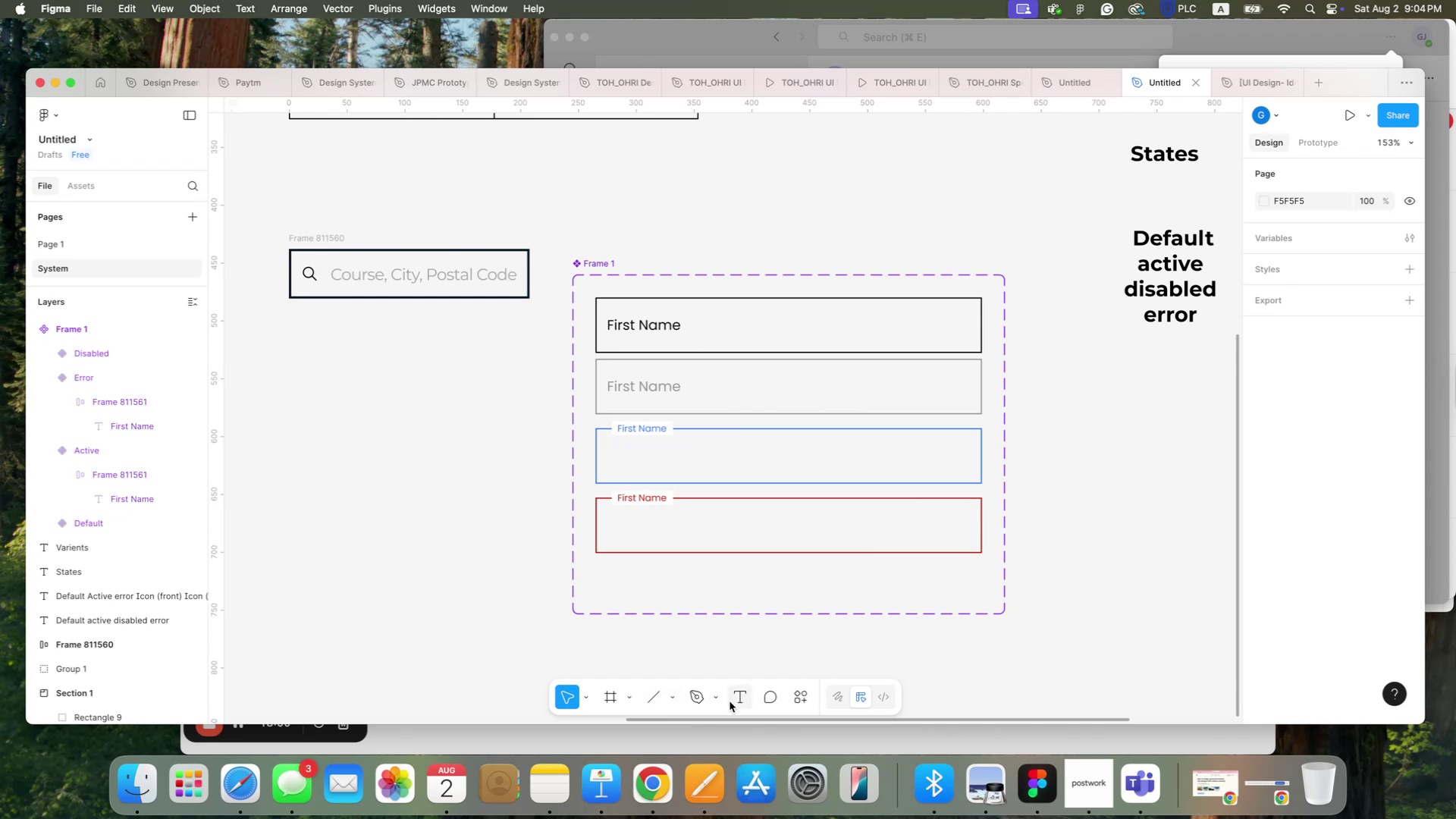 
right_click([495, 497])
 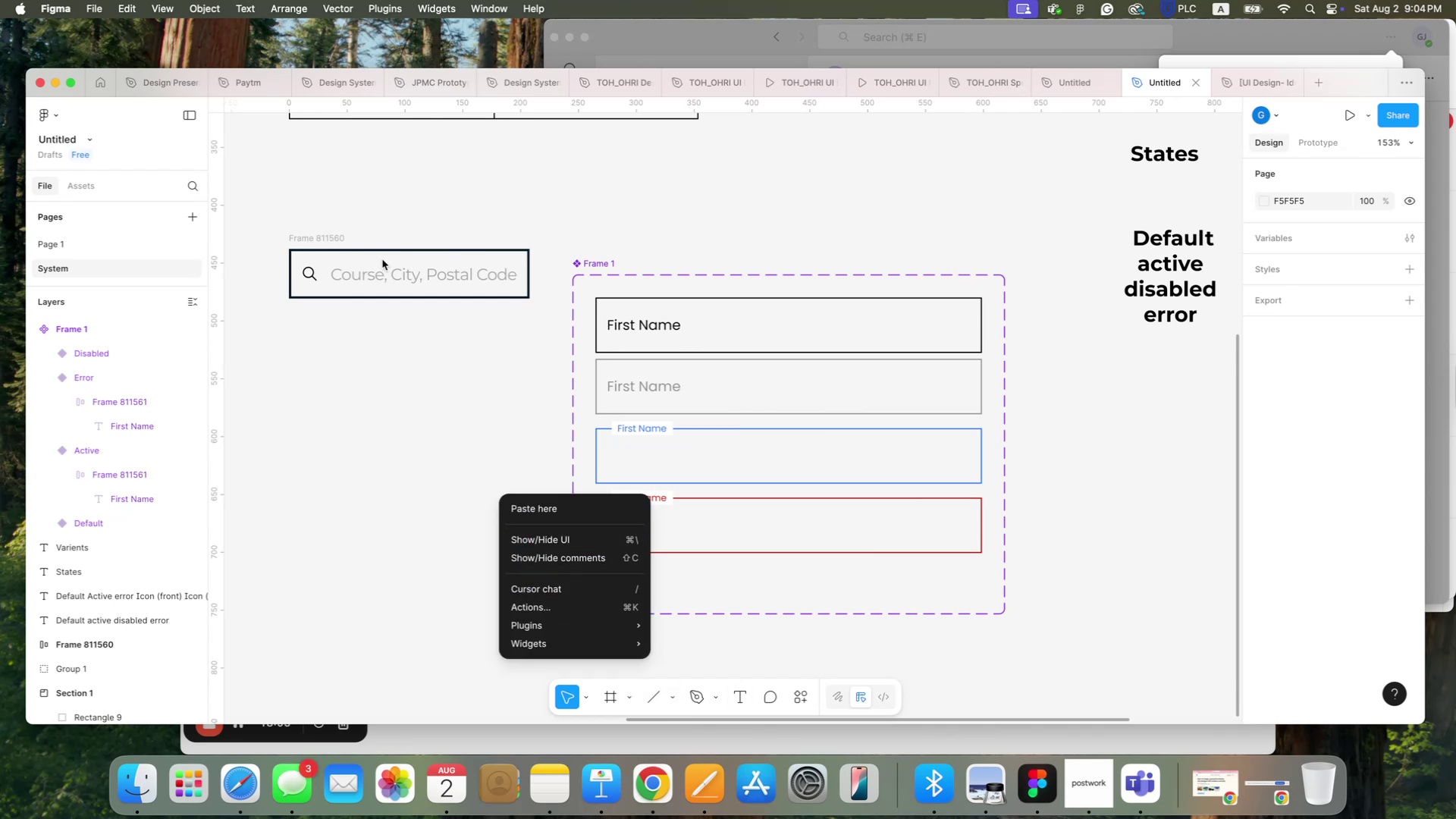 
double_click([312, 275])
 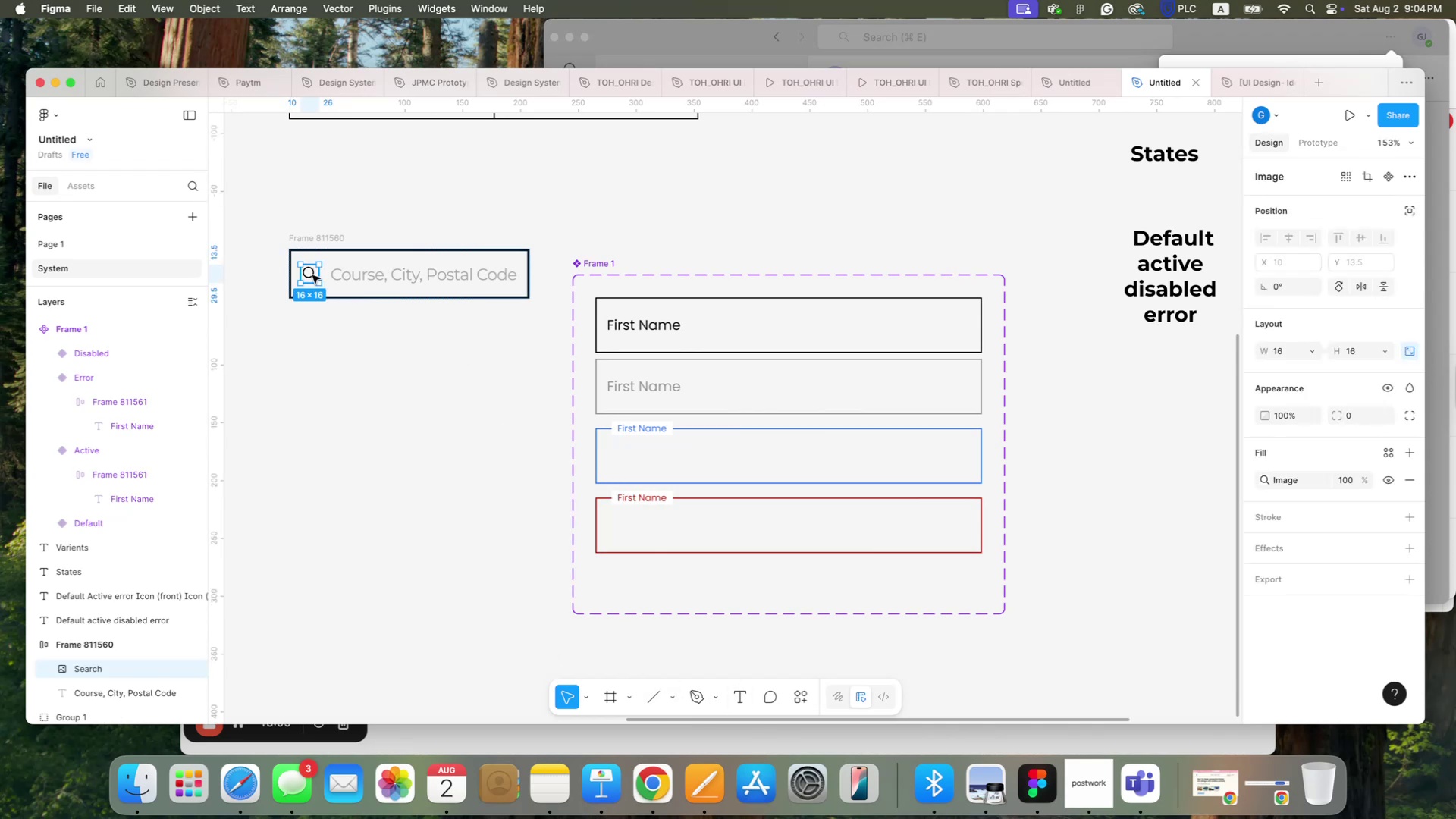 
left_click([312, 275])
 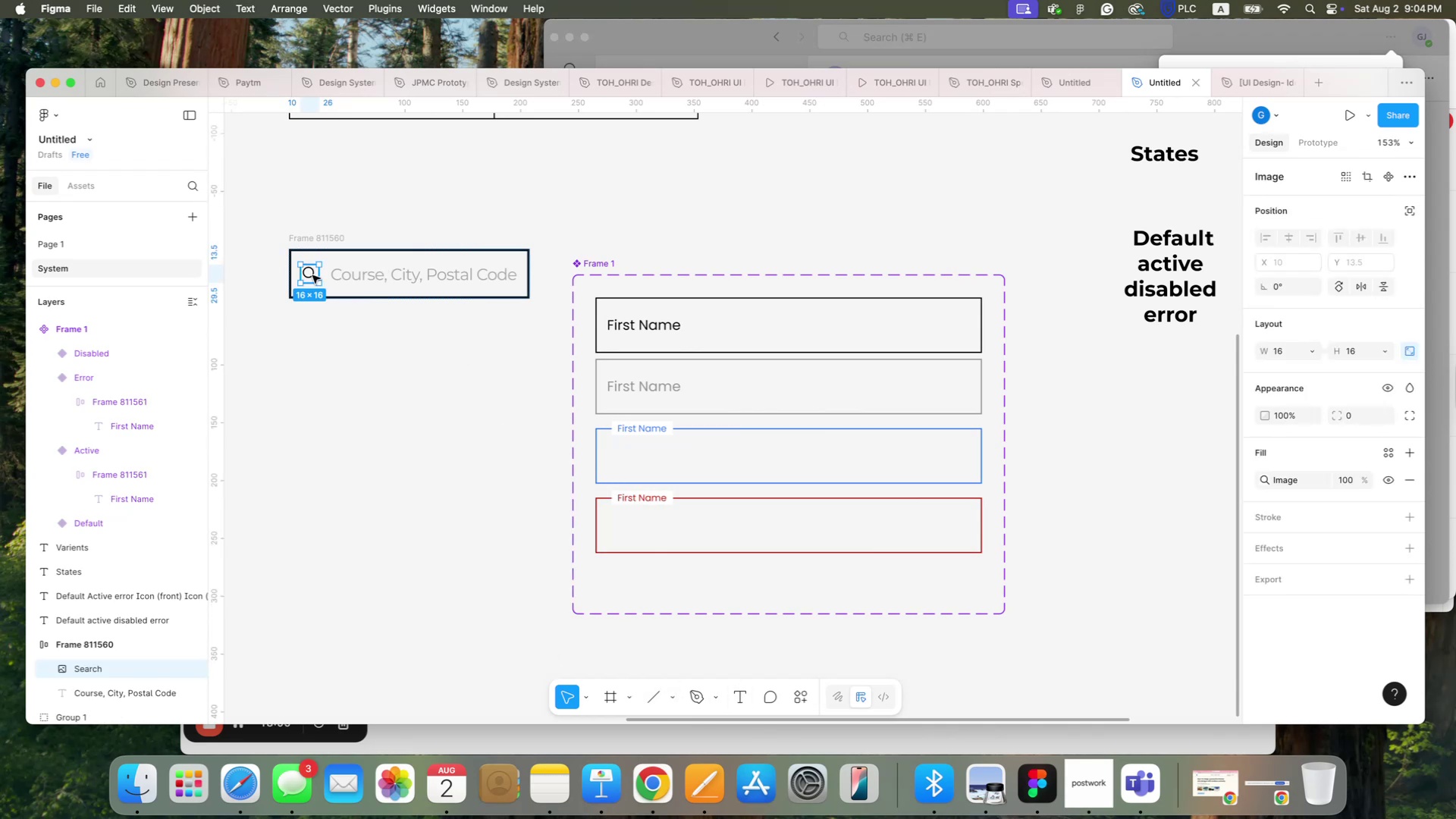 
key(Meta+C)
 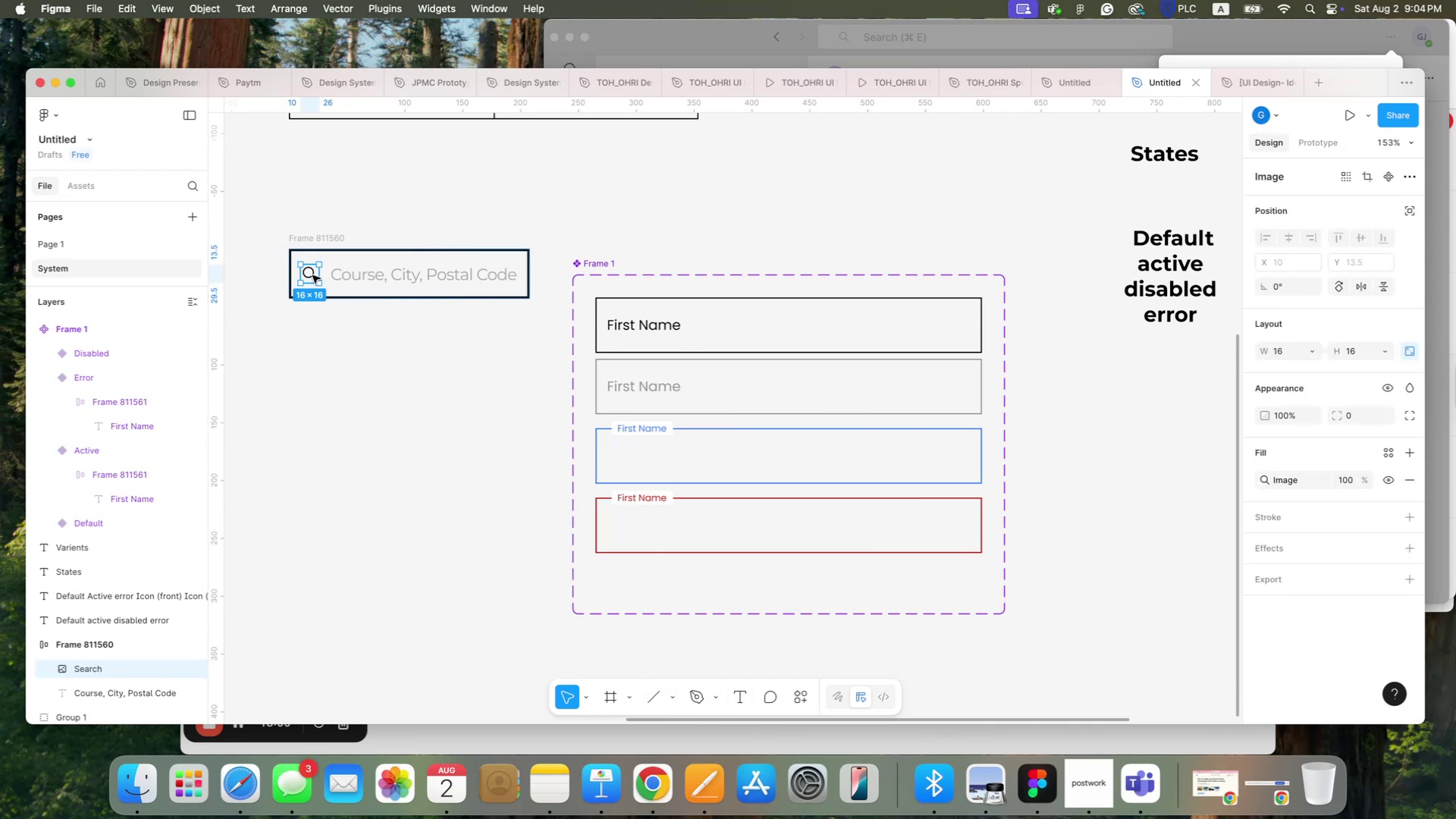 
key(Meta+V)
 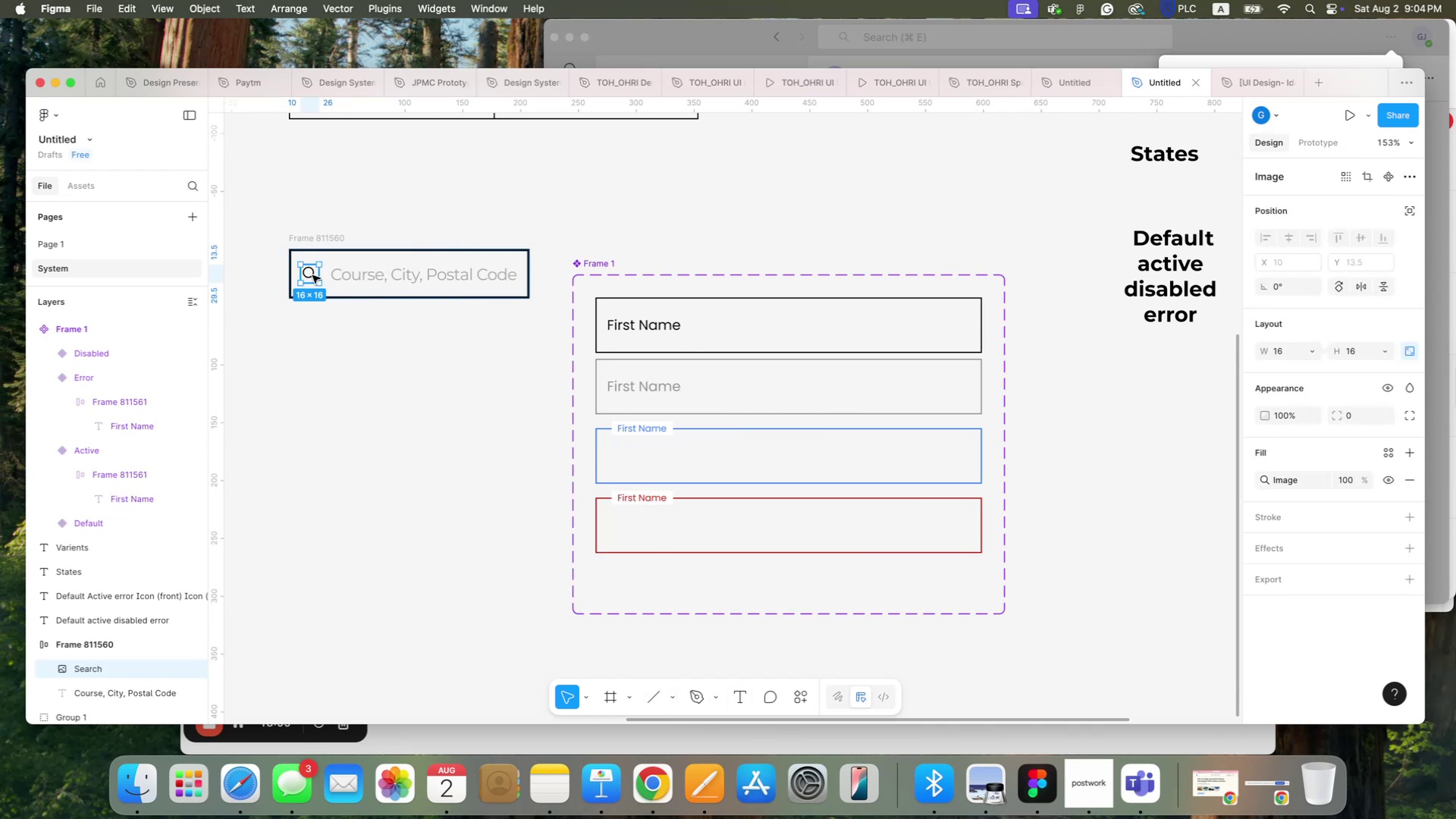 
left_click_drag(start_coordinate=[312, 275], to_coordinate=[494, 469])
 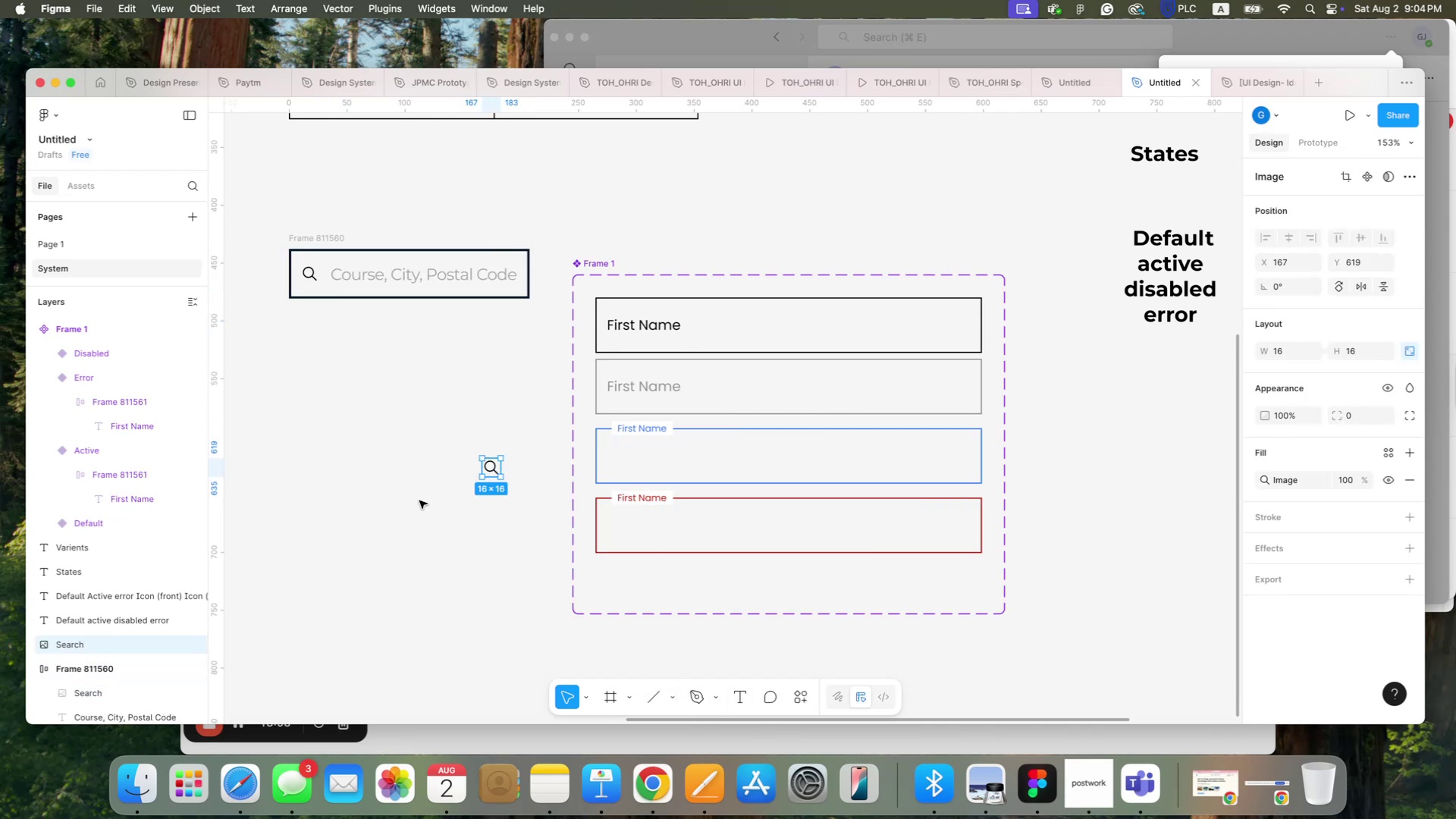 
left_click([419, 501])
 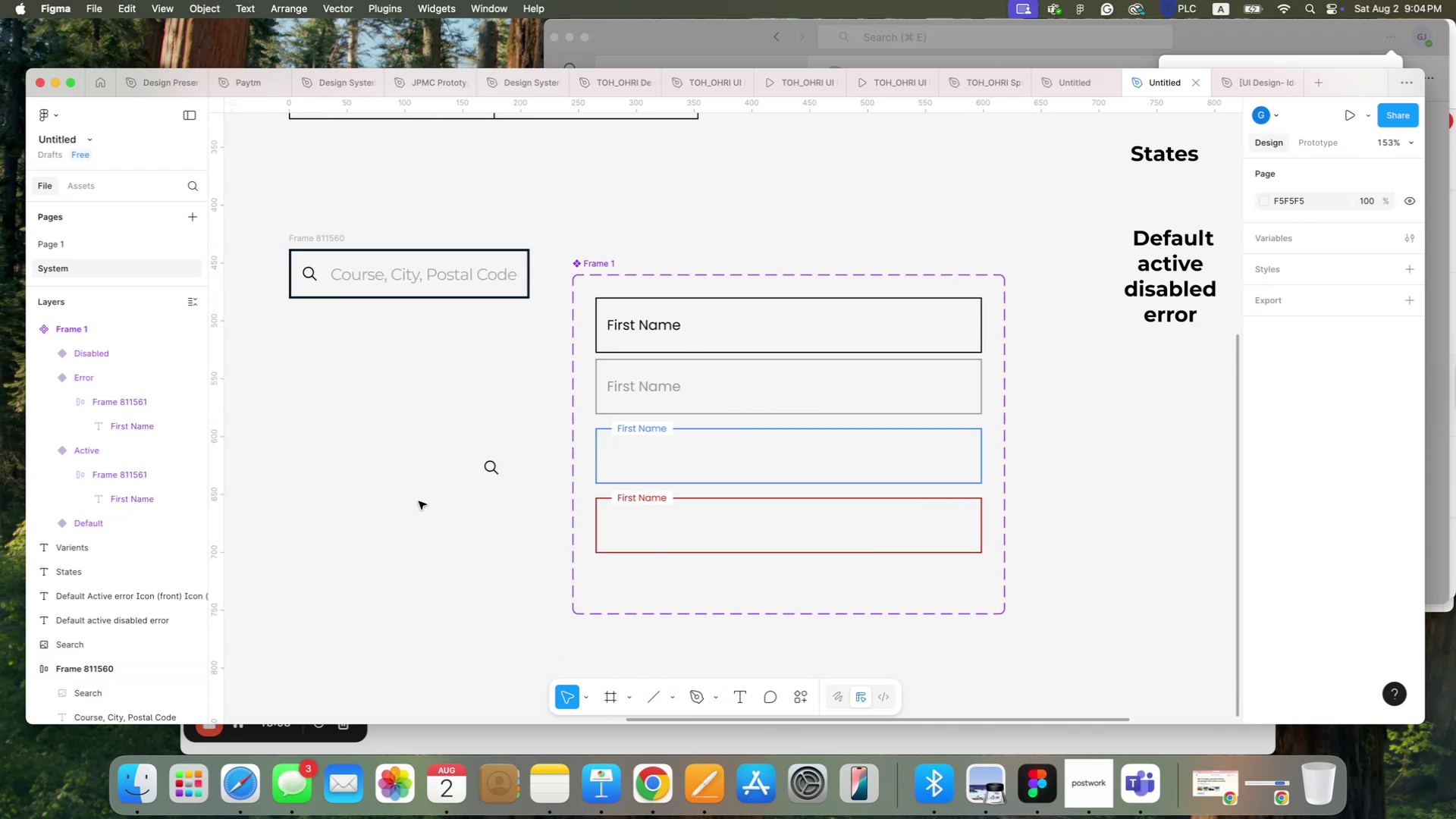 
right_click([419, 501])
 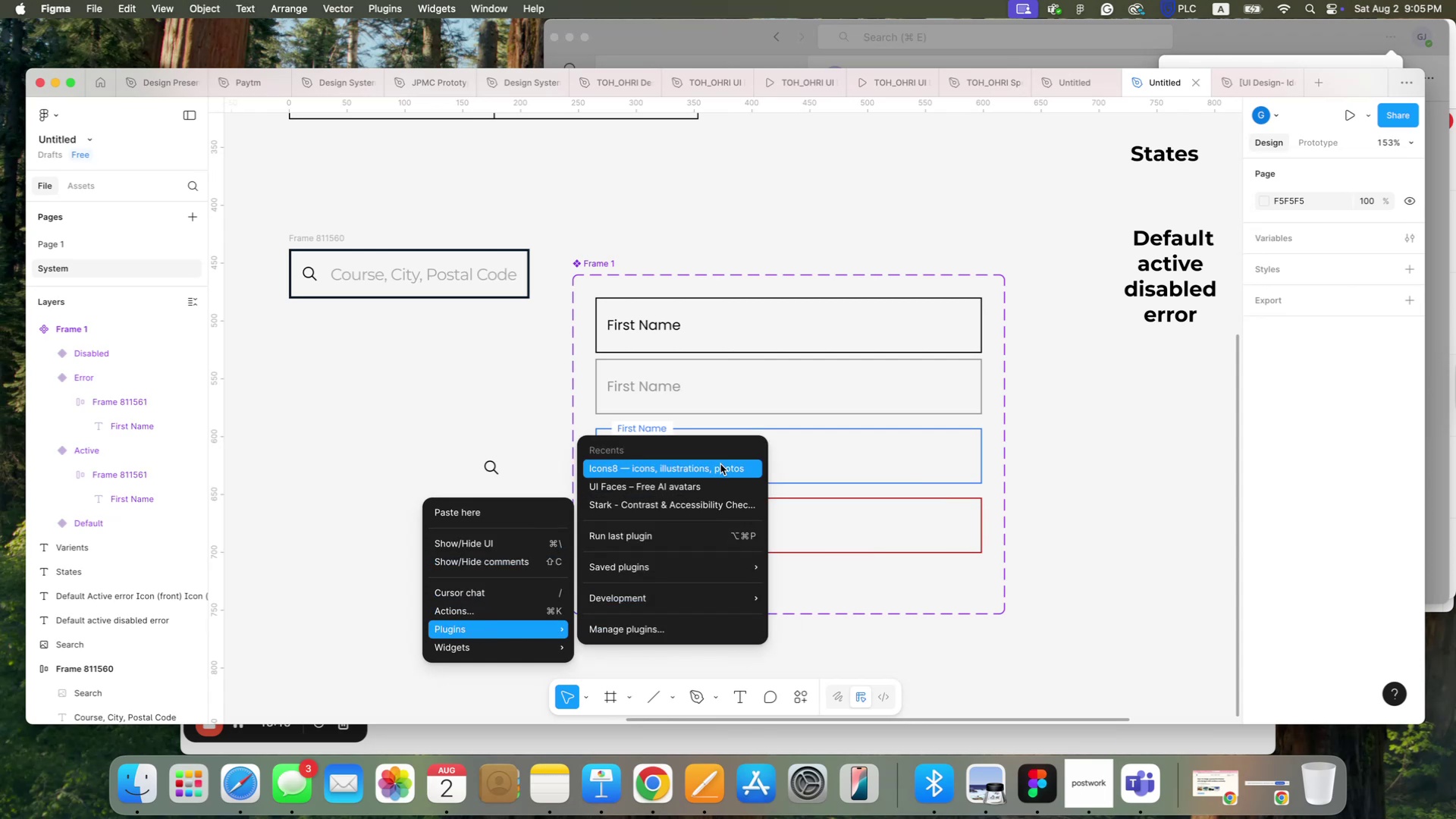 
wait(15.02)
 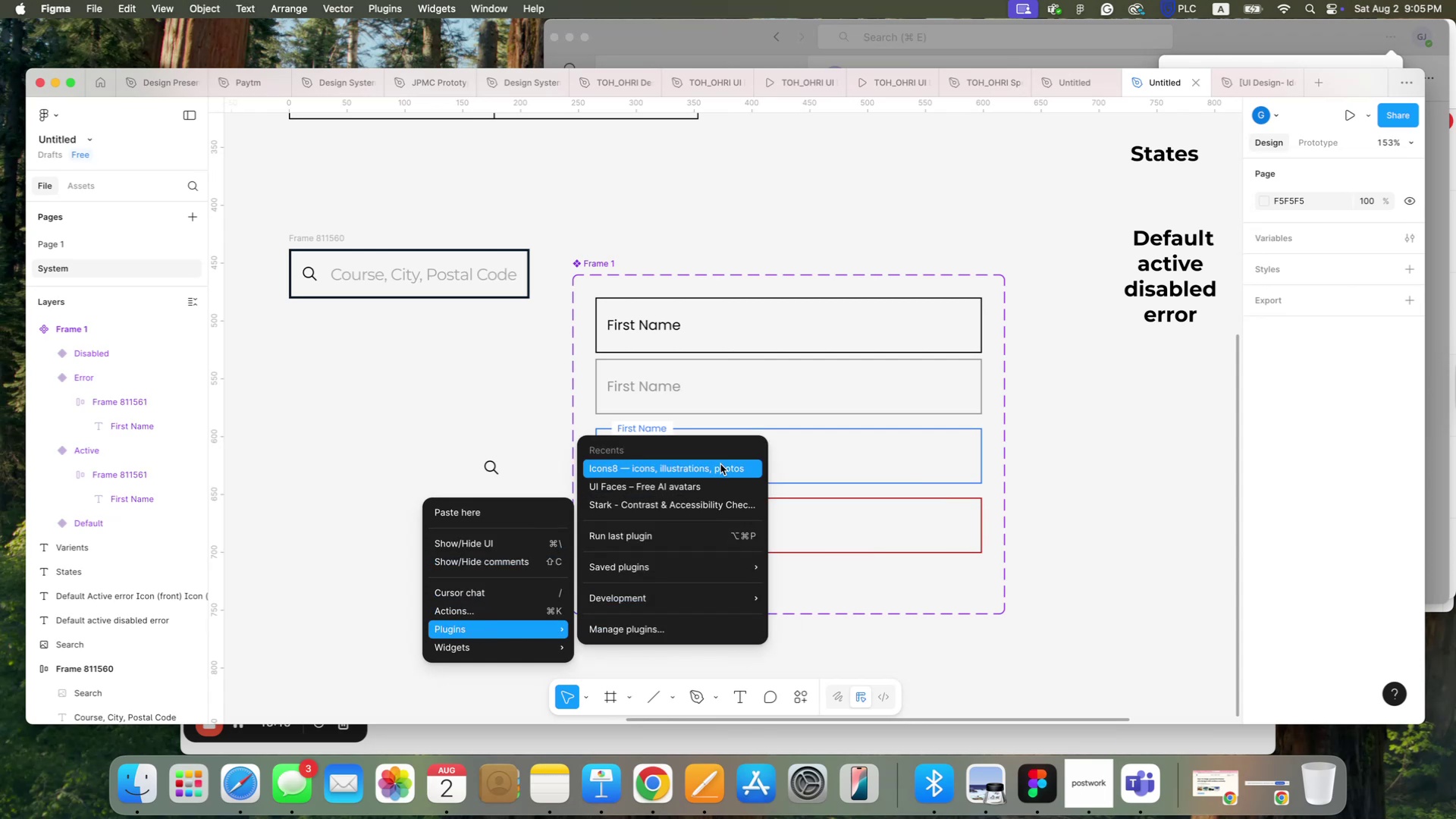 
left_click([646, 469])
 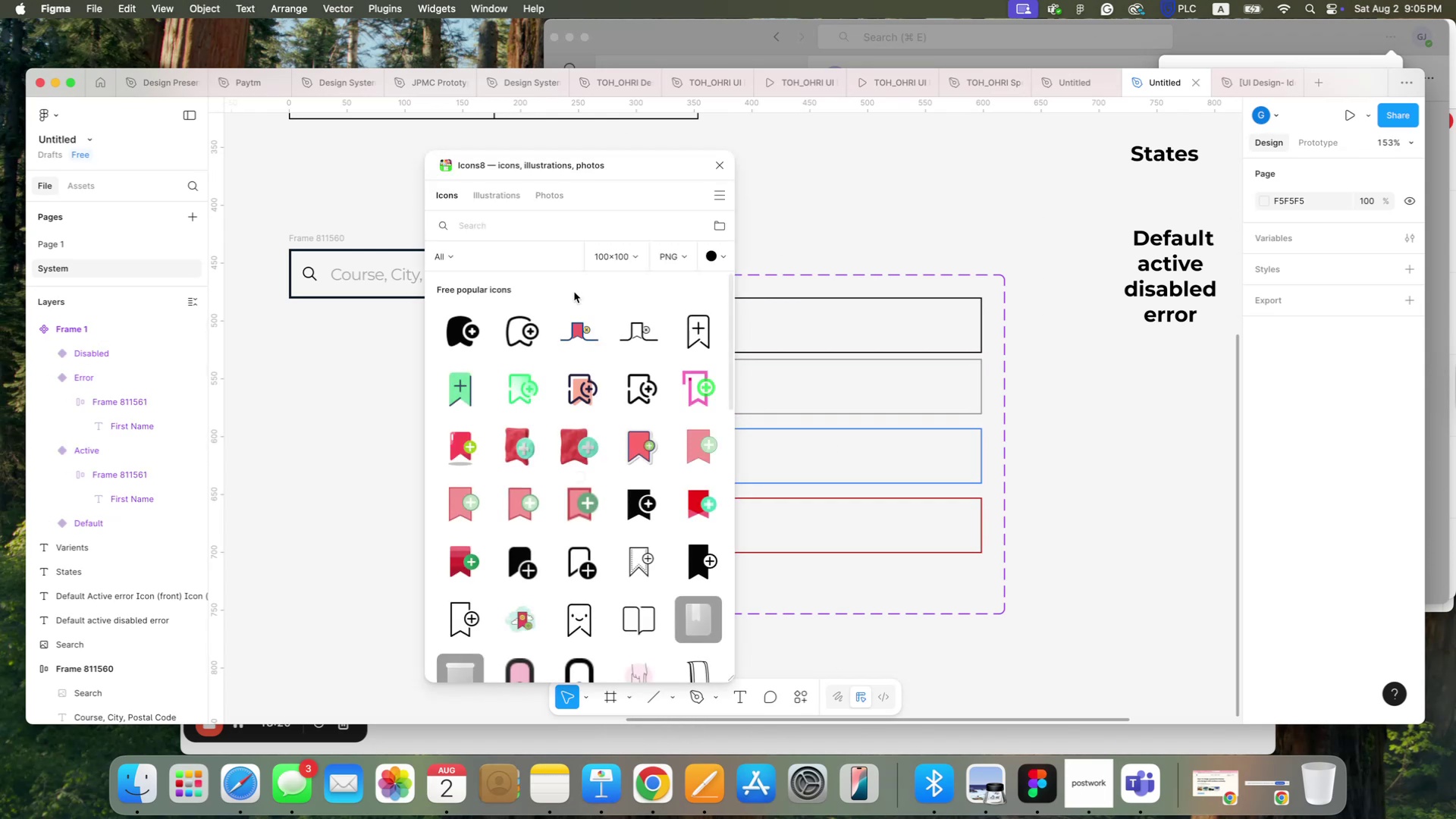 
left_click([523, 217])
 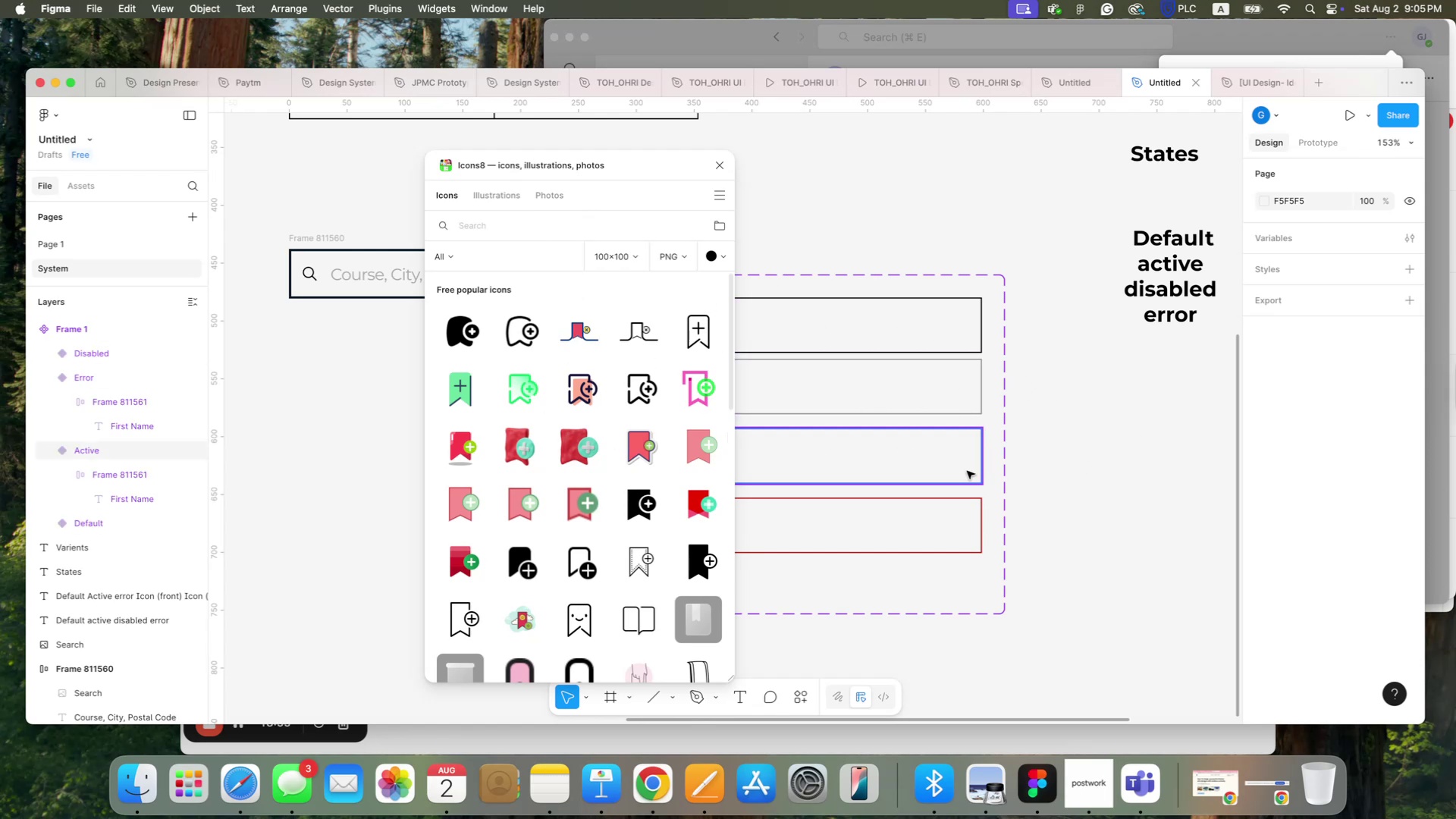 
wait(11.57)
 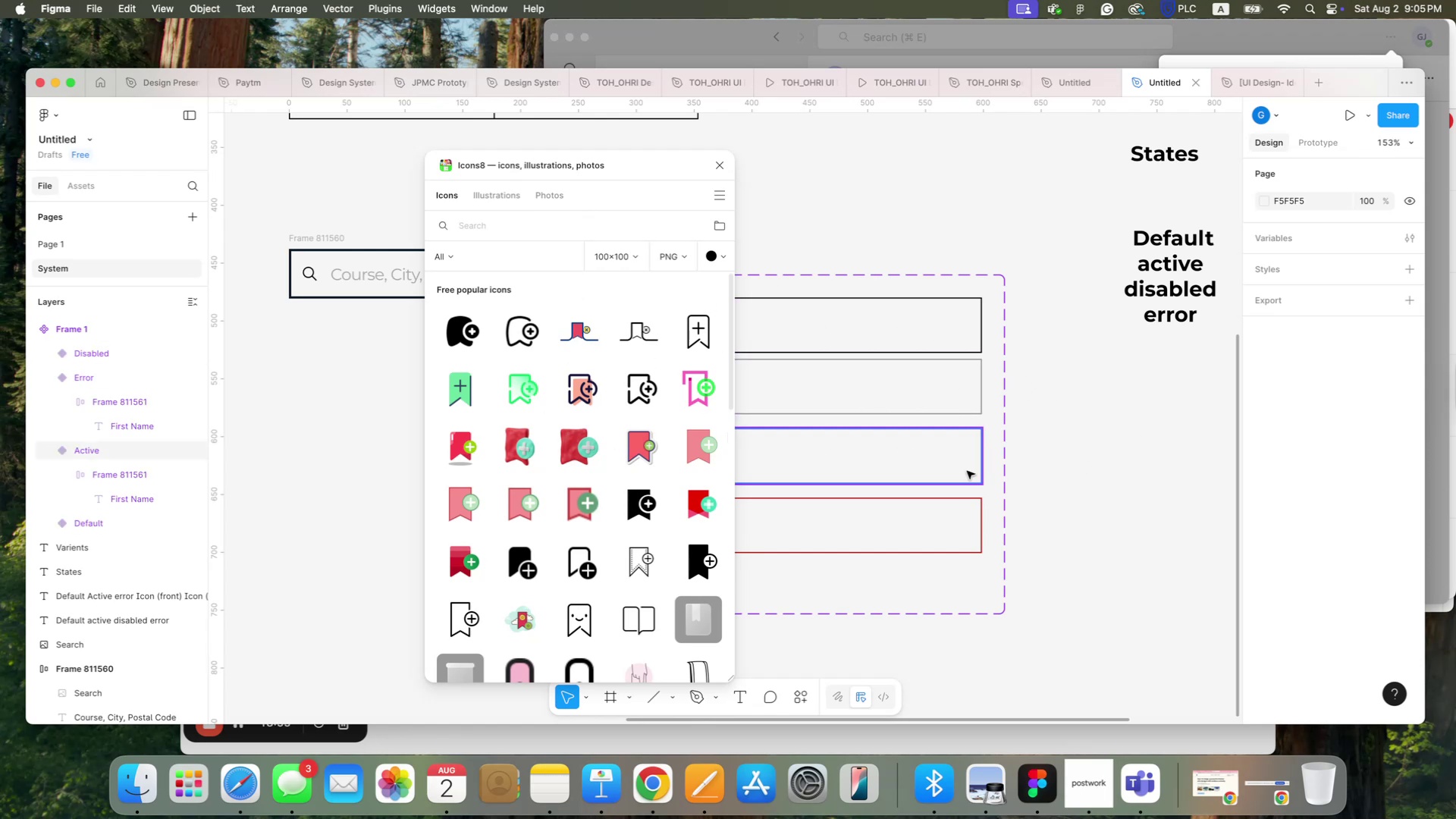 
left_click([579, 215])
 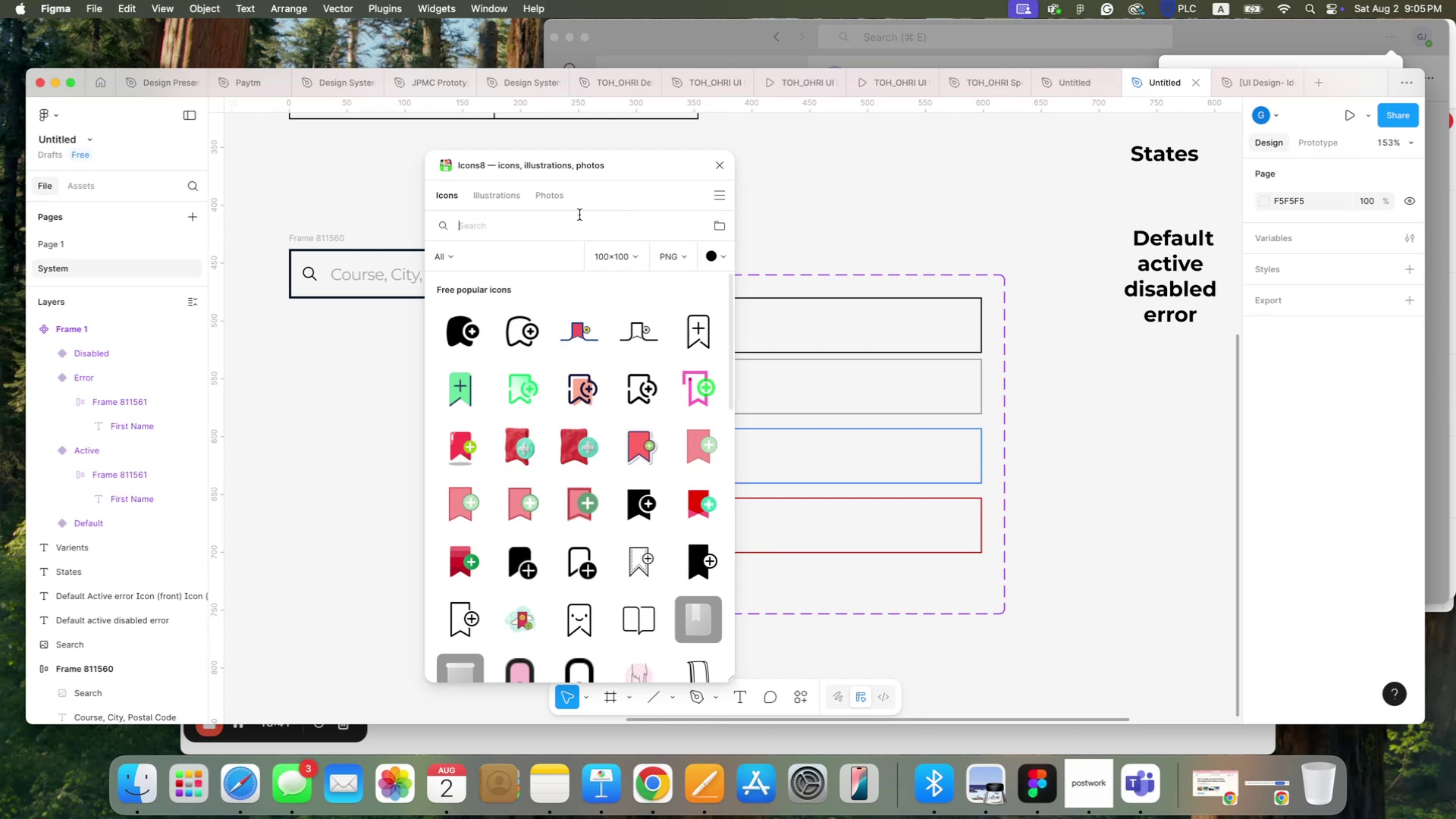 
type(eye)
 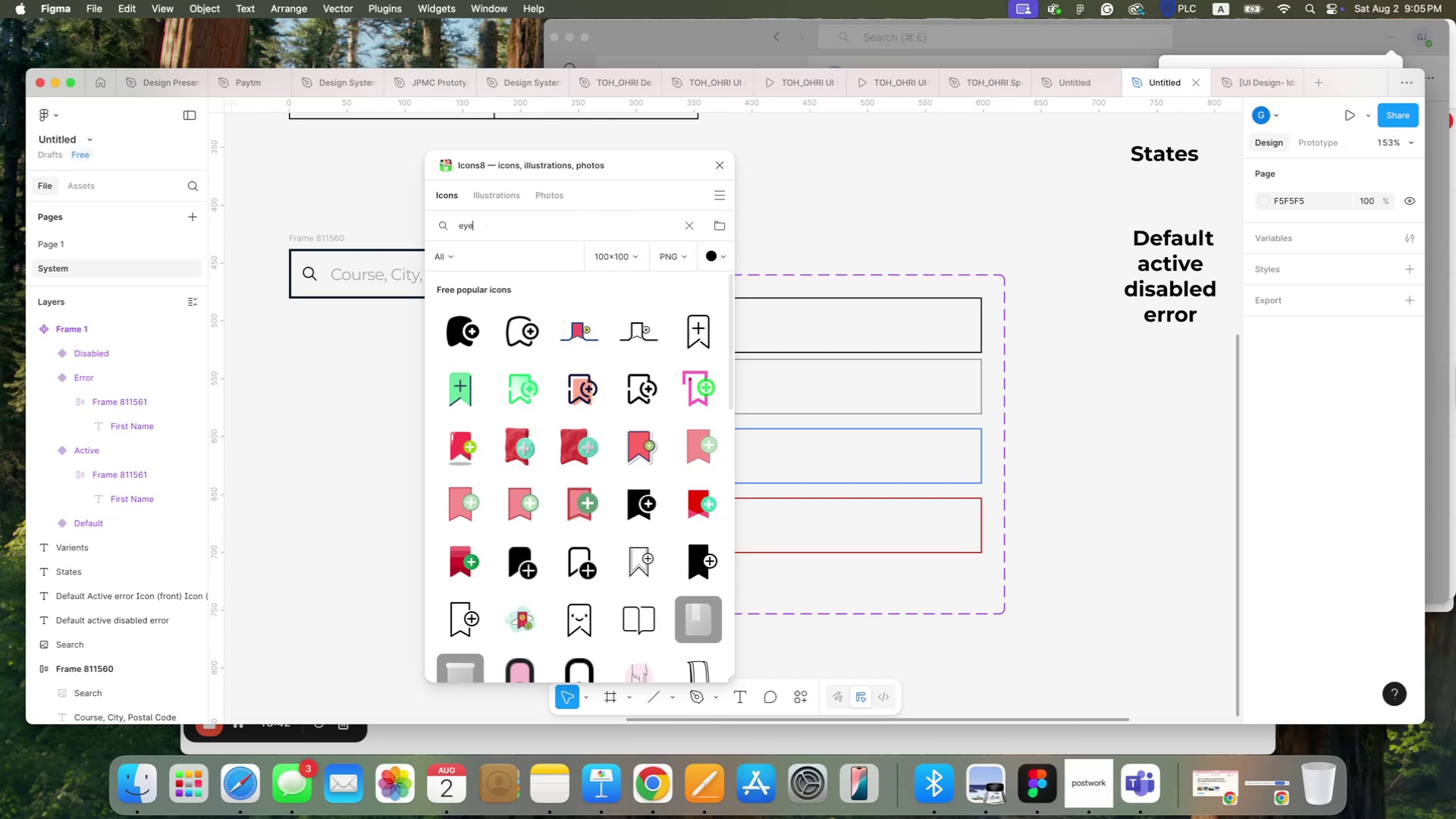 
key(Enter)
 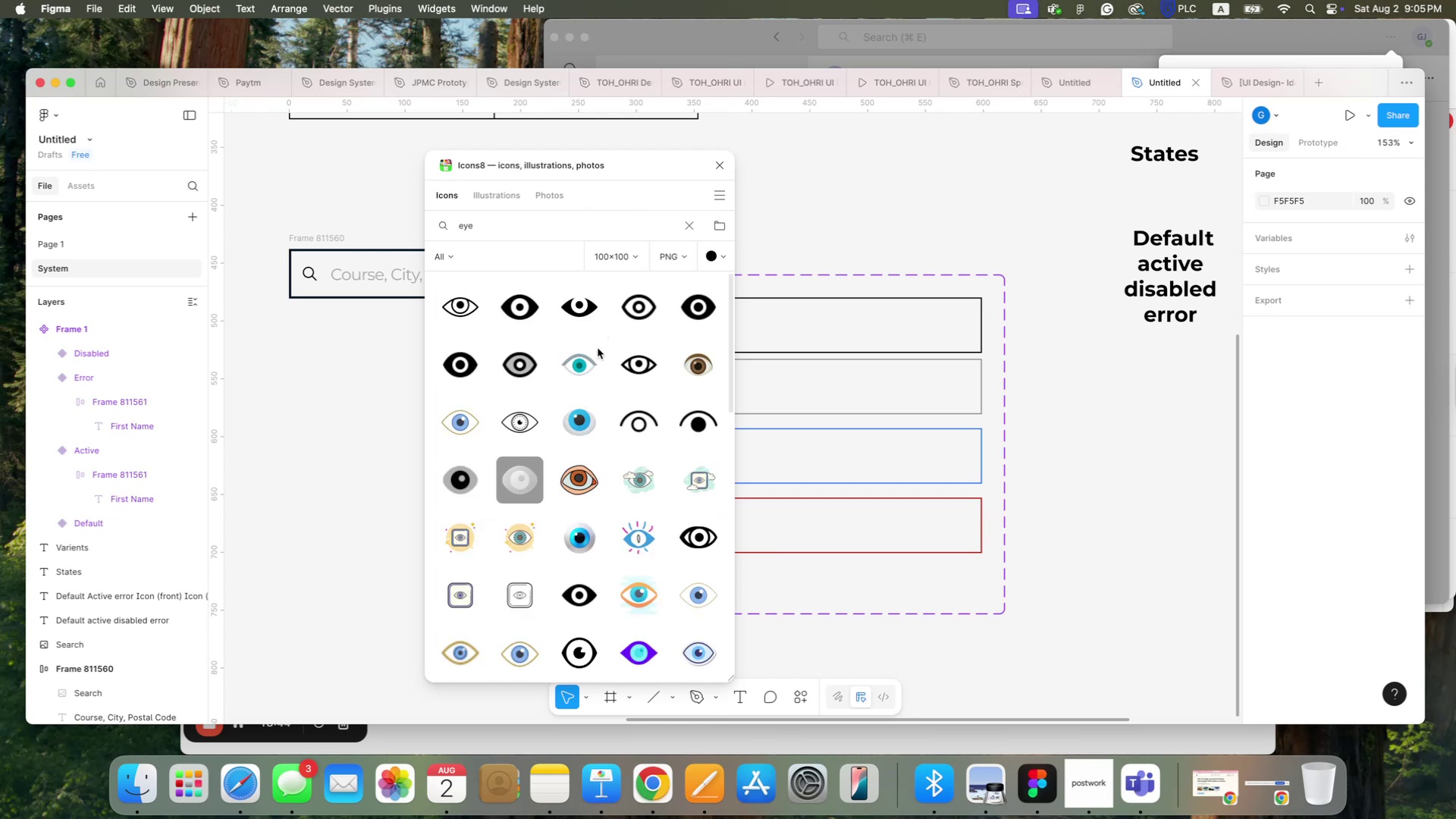 
scroll: coordinate [594, 381], scroll_direction: down, amount: 7.0
 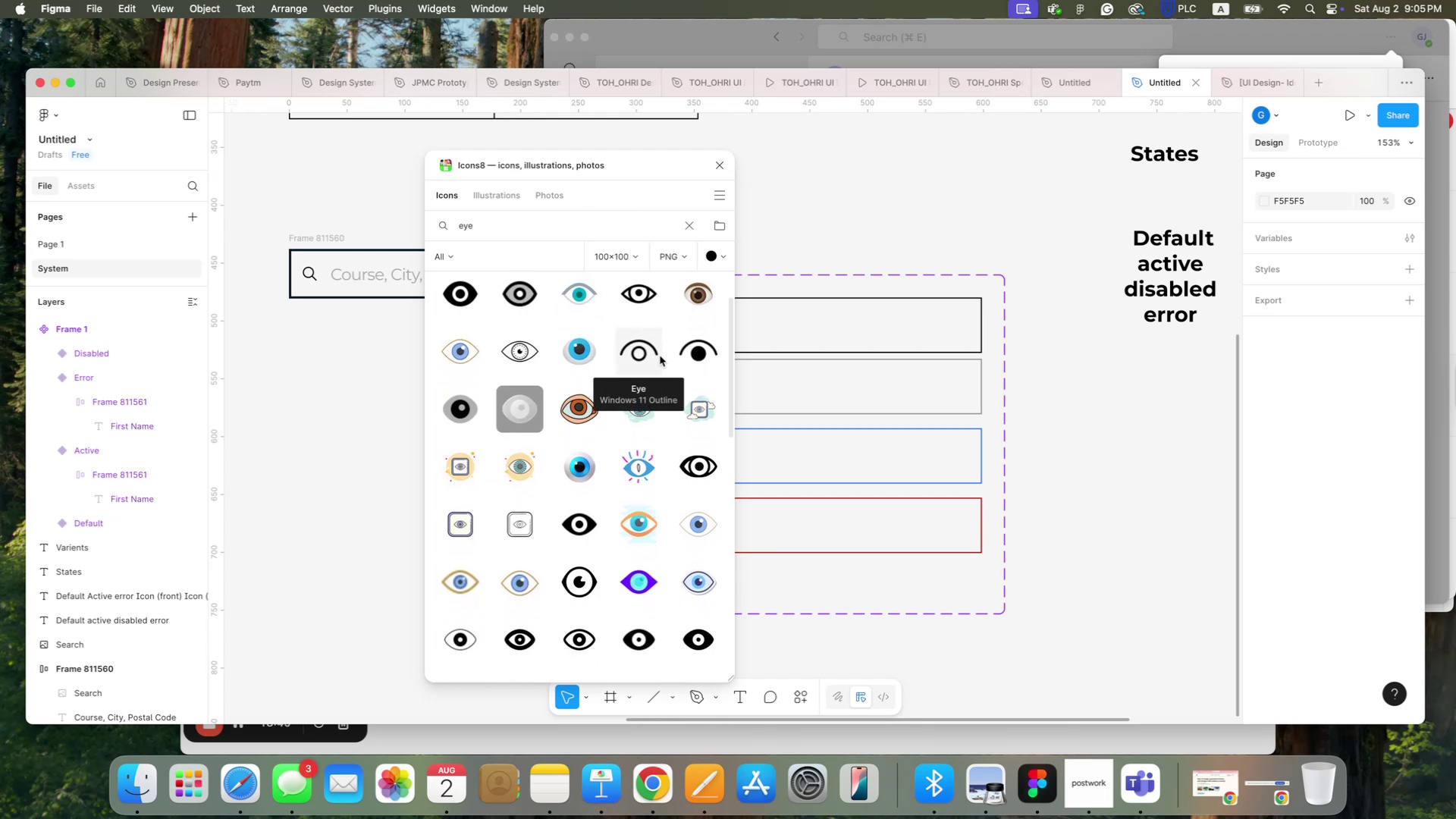 
left_click([645, 356])
 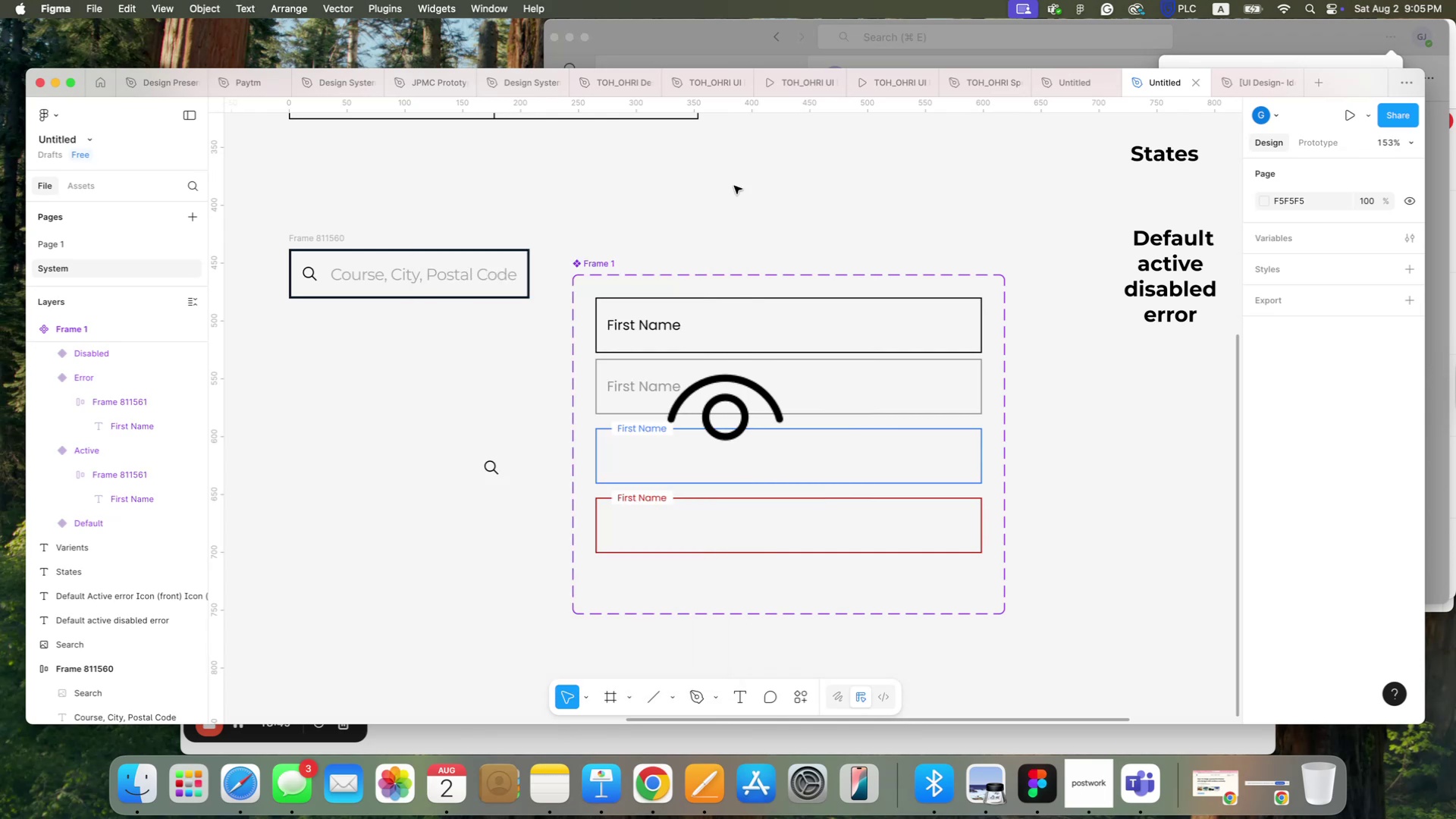 
left_click_drag(start_coordinate=[735, 435], to_coordinate=[356, 417])
 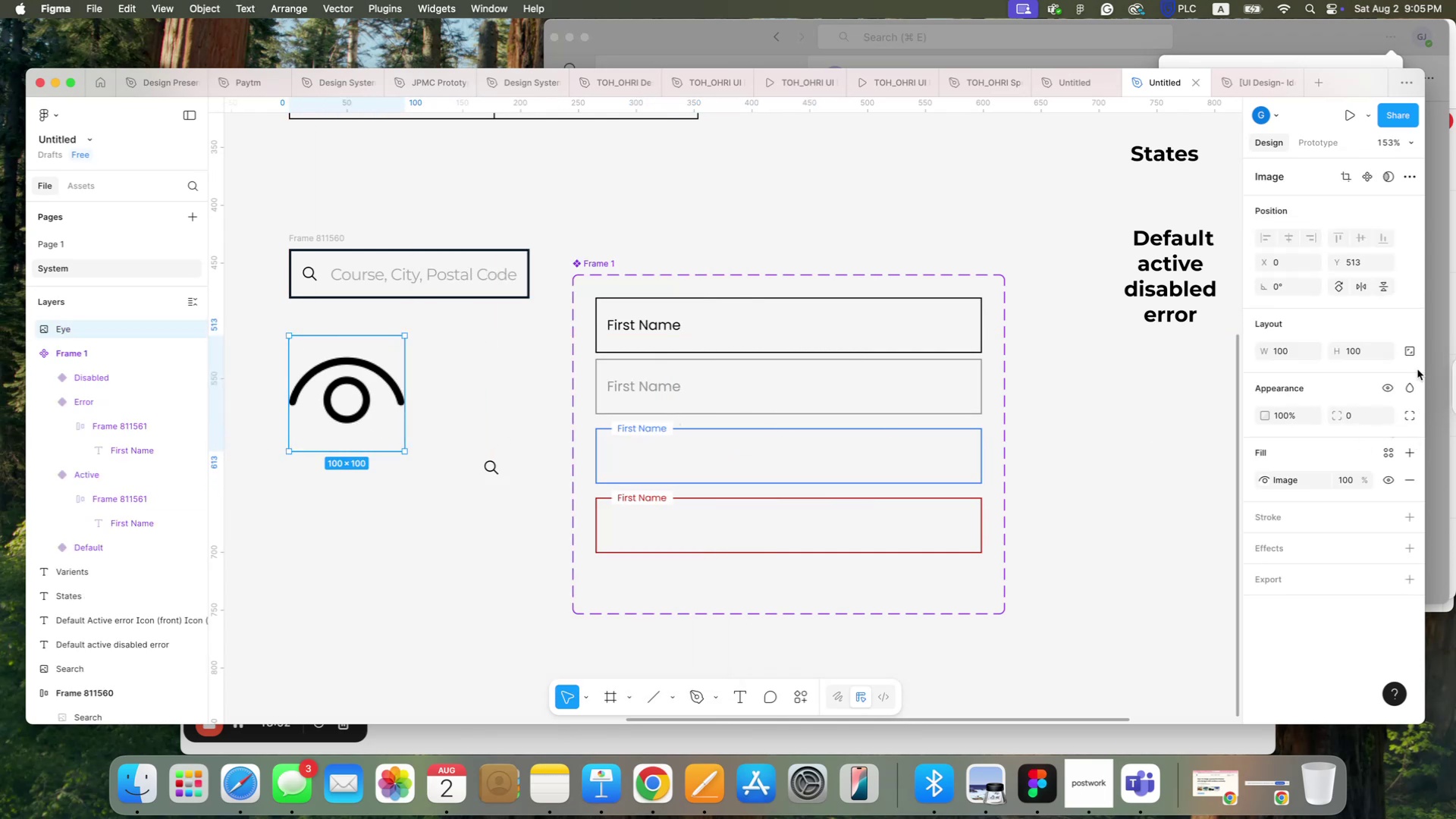 
left_click([1413, 349])
 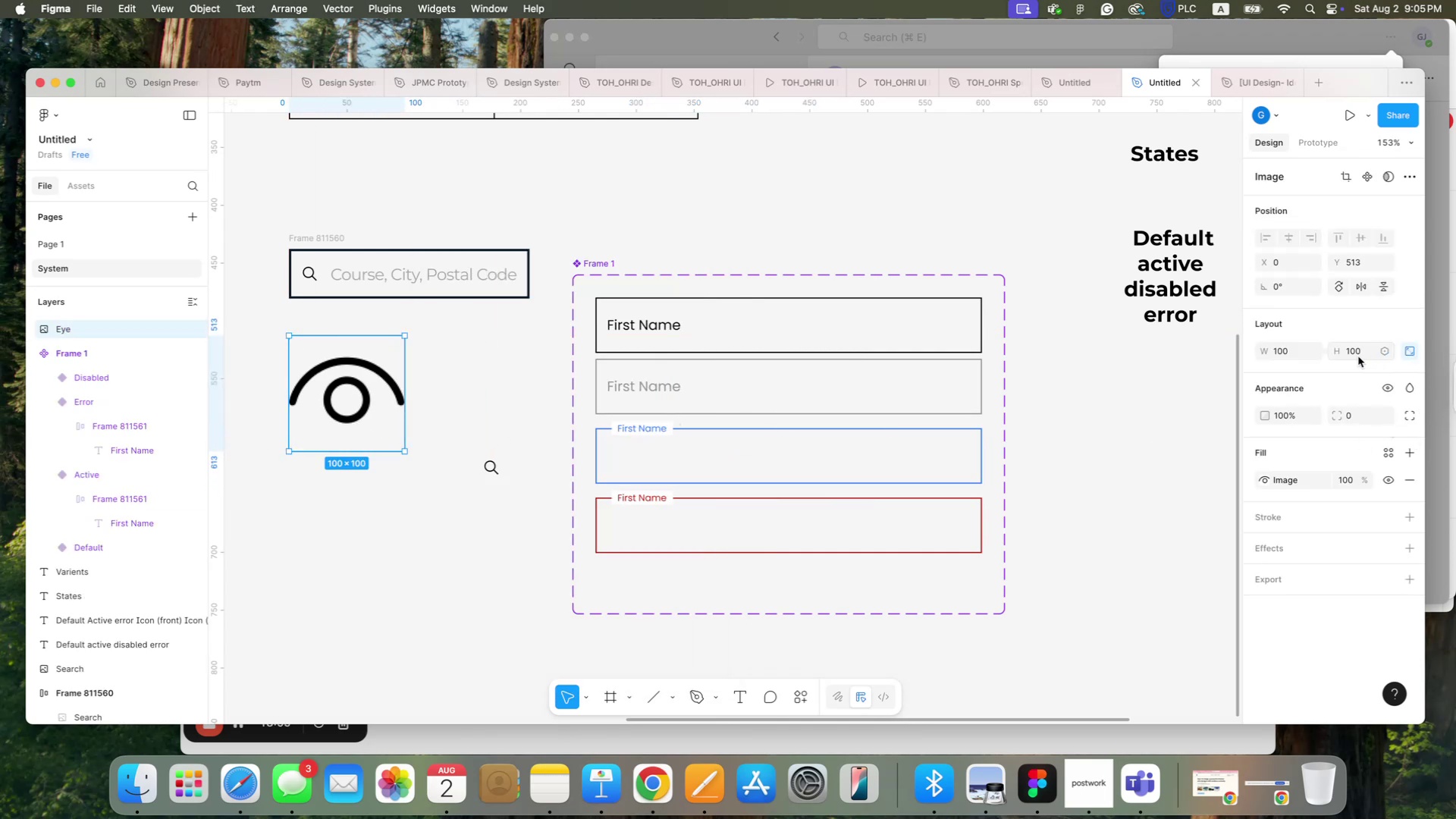 
left_click([1357, 356])
 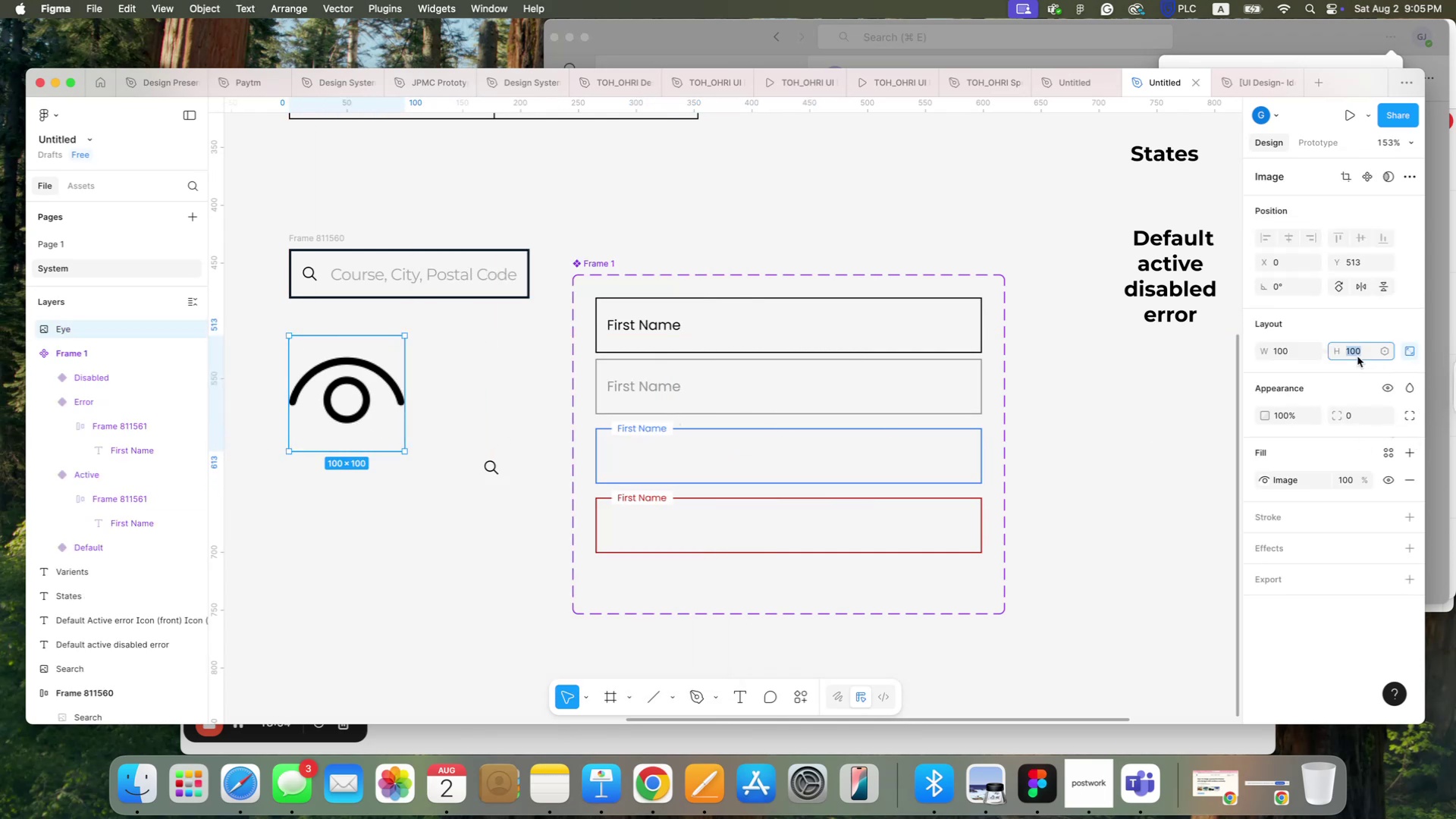 
type(16)
 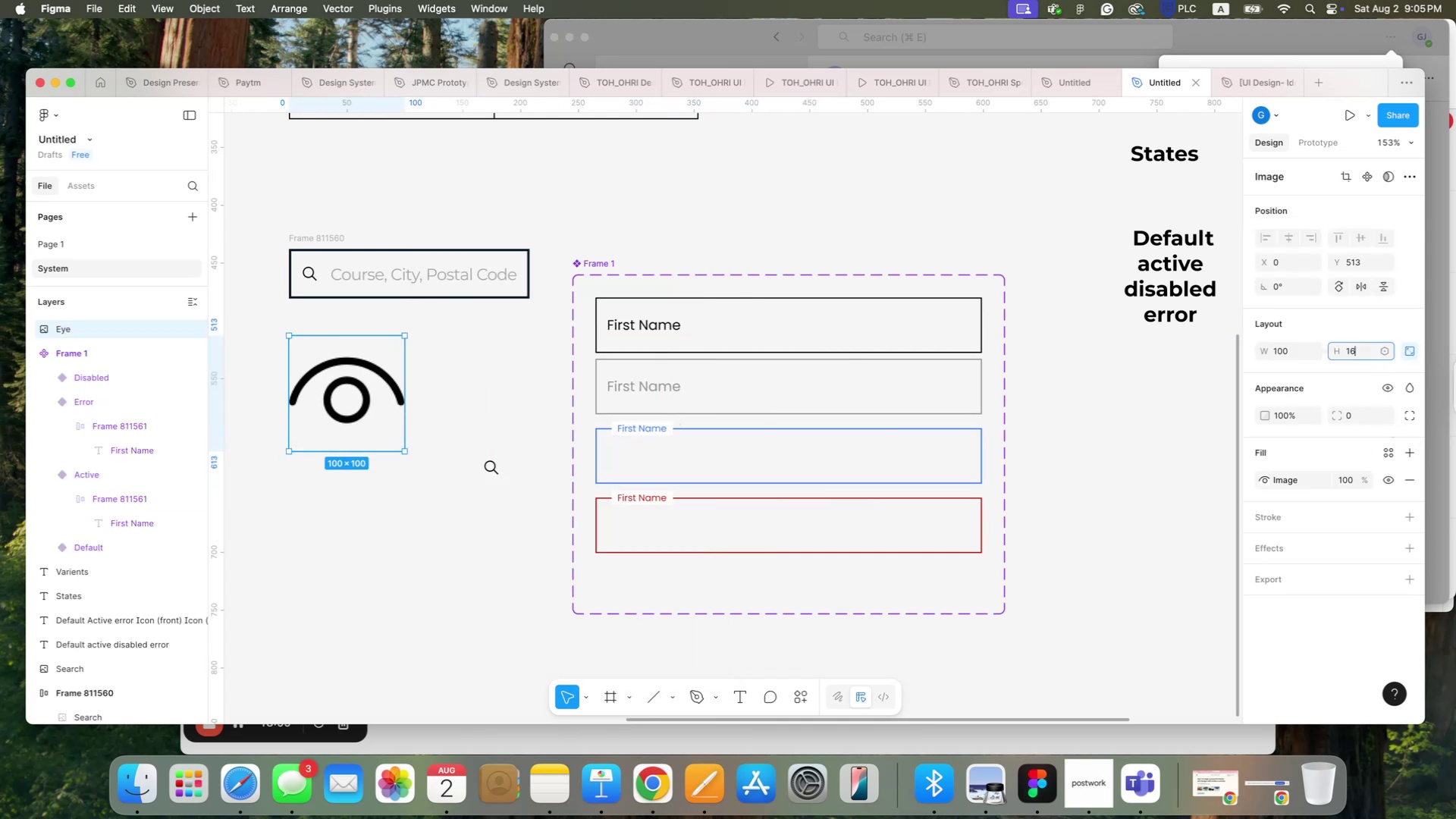 
key(Enter)
 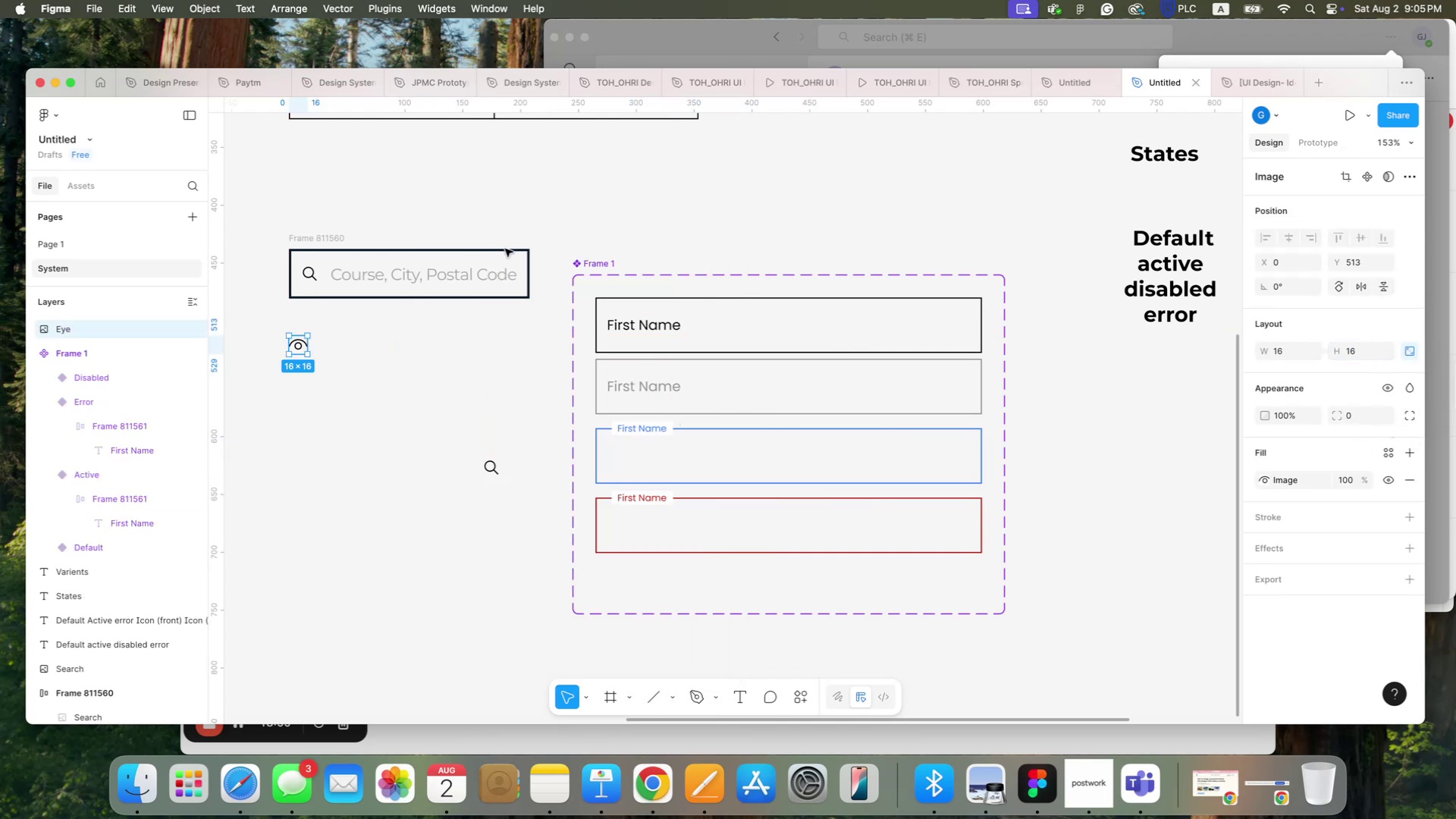 
left_click([356, 461])
 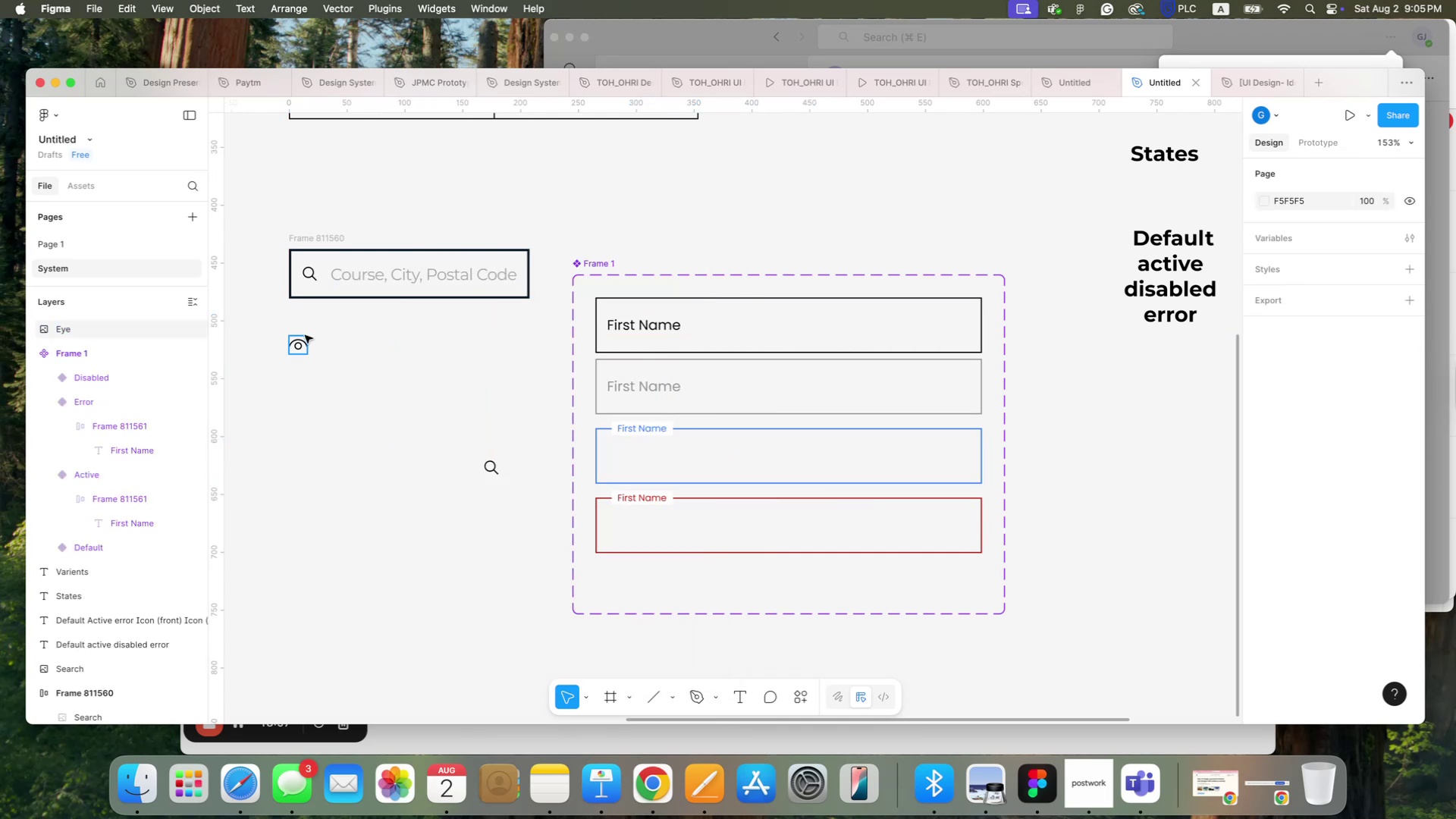 
left_click_drag(start_coordinate=[303, 340], to_coordinate=[463, 508])
 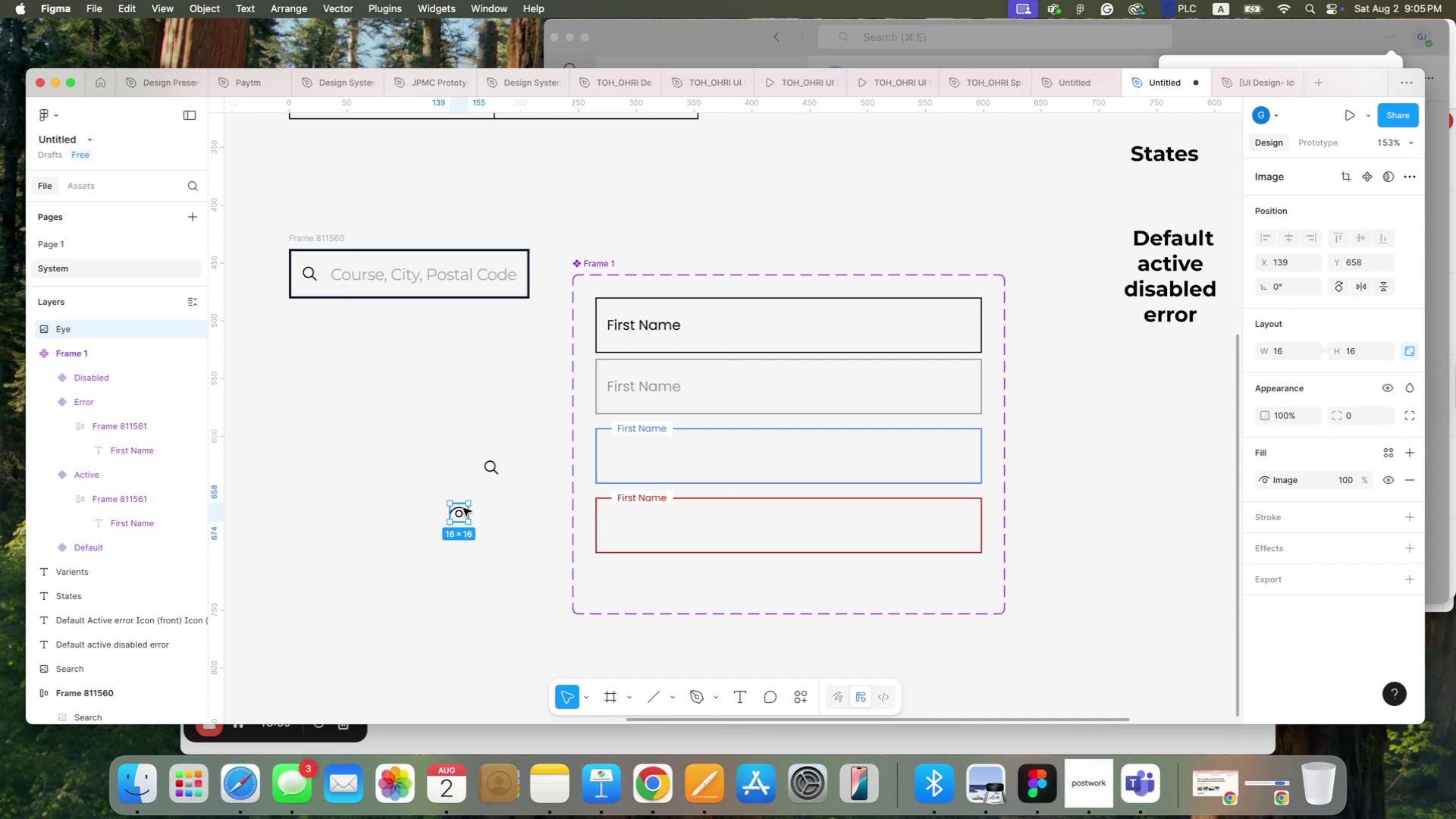 
key(Meta+C)
 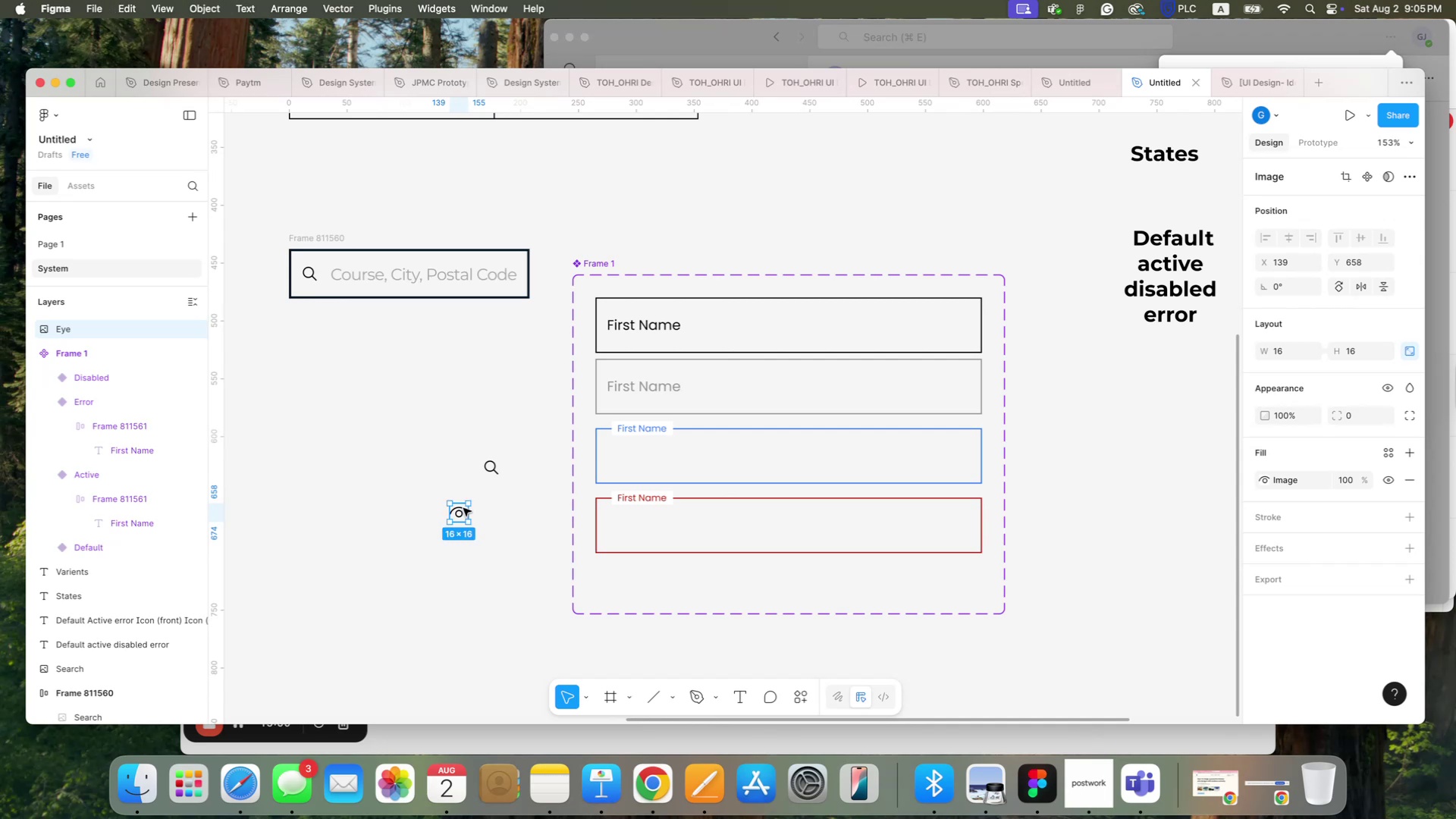 
key(Meta+V)
 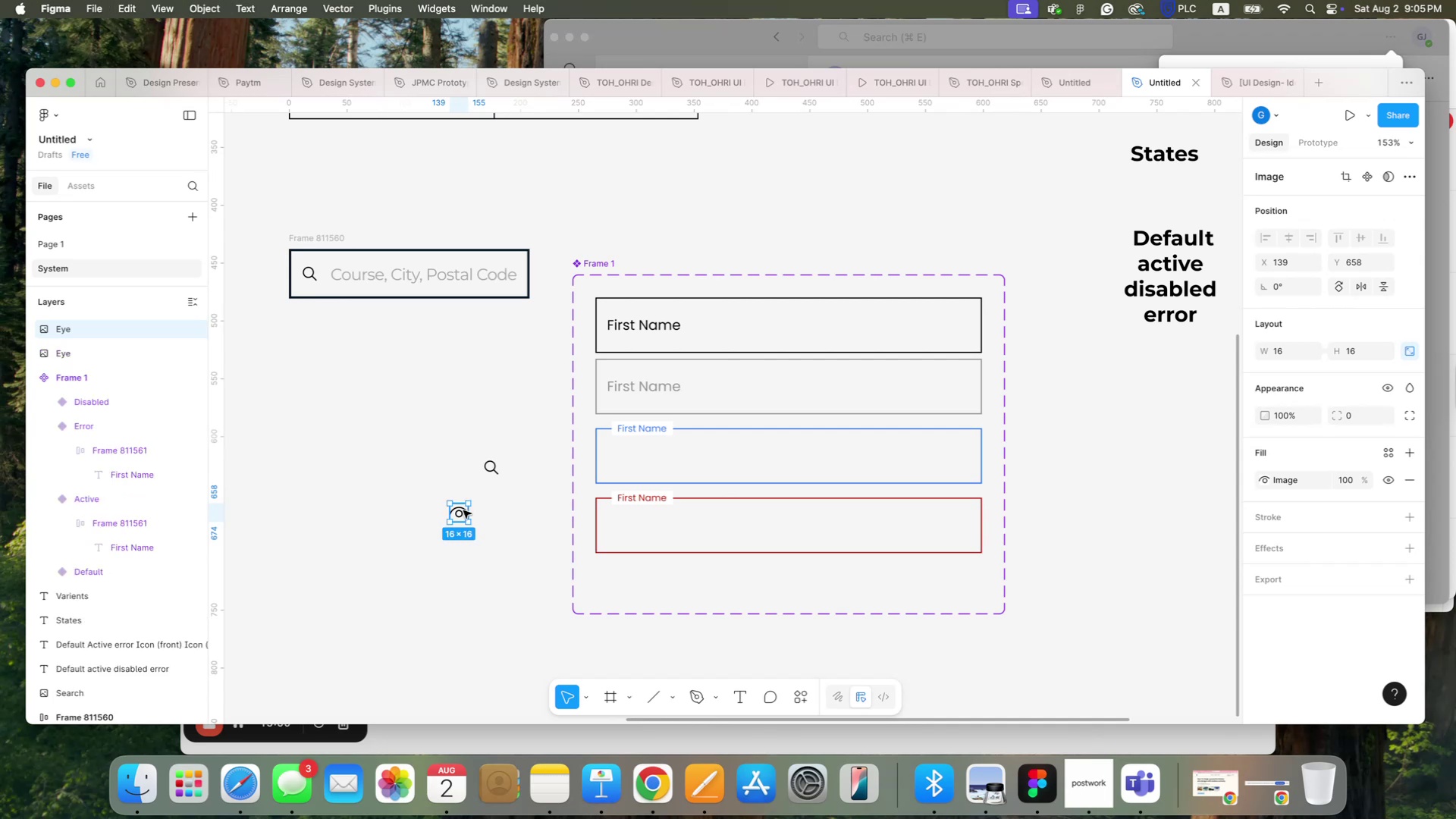 
left_click_drag(start_coordinate=[463, 511], to_coordinate=[493, 516])
 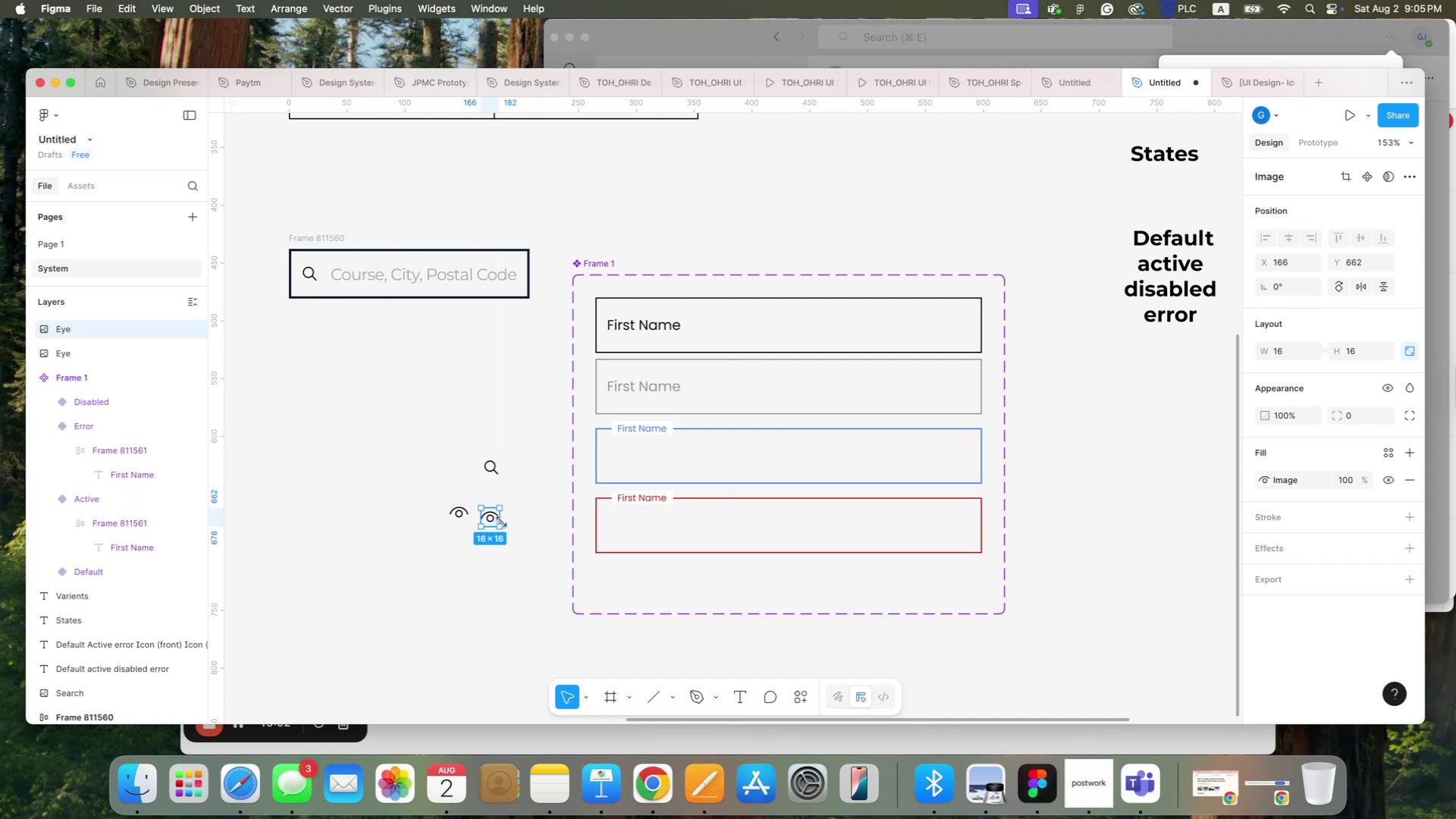 
hold_key(key=CommandLeft, duration=1.12)
scroll: coordinate [504, 522], scroll_direction: up, amount: 21.0
 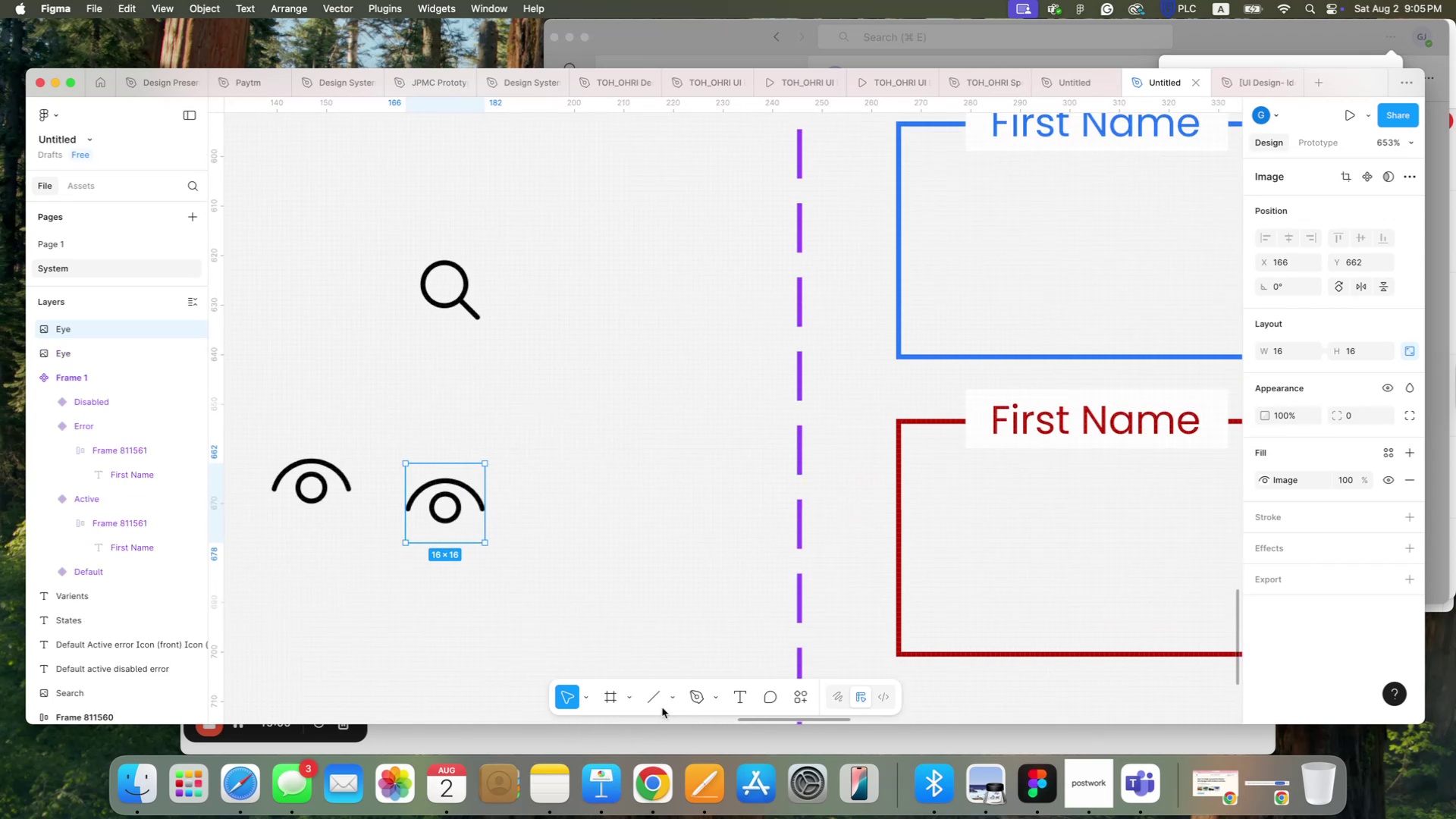 
left_click([654, 702])
 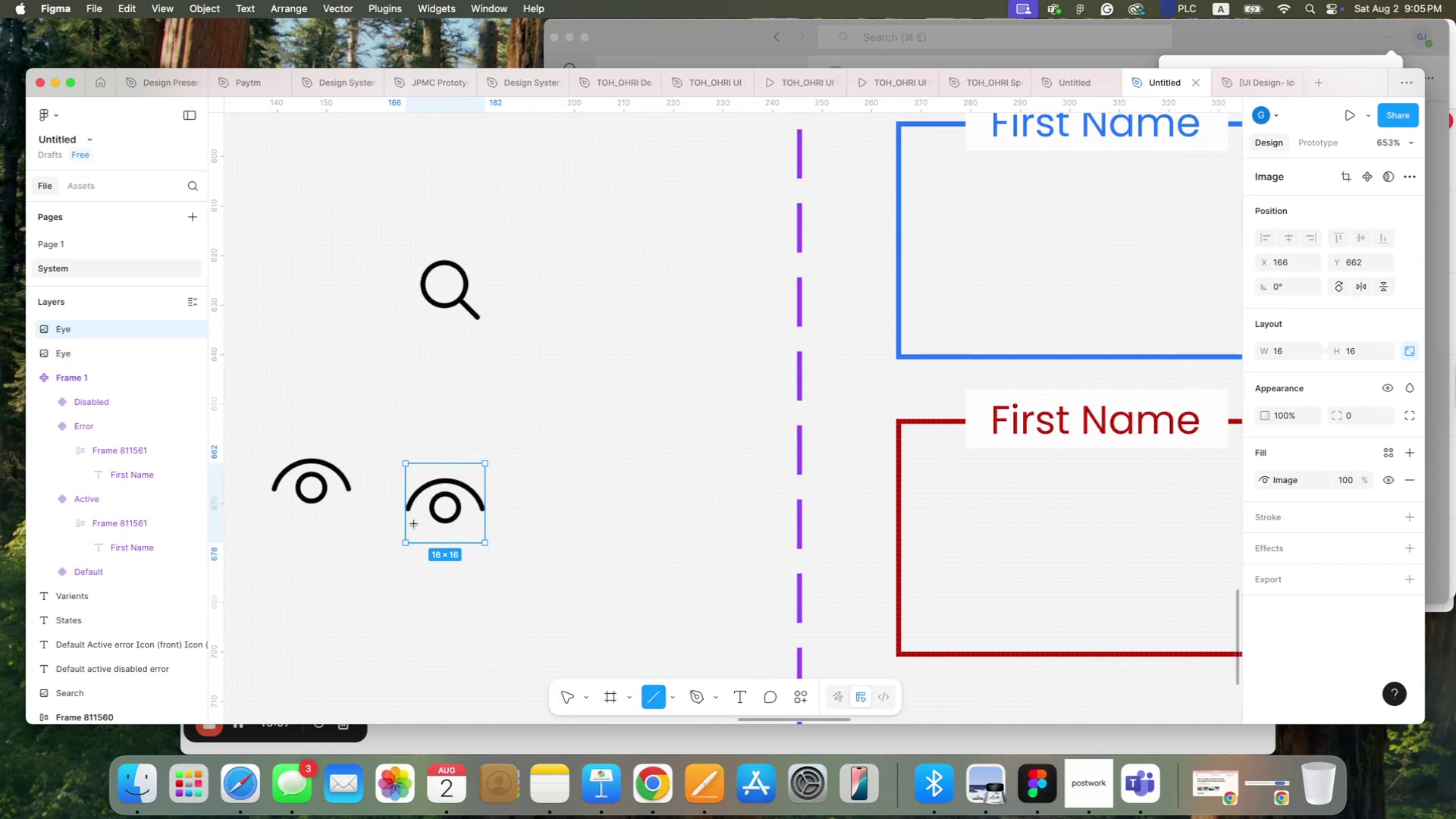 
hold_key(key=ShiftLeft, duration=2.81)
left_click_drag(start_coordinate=[414, 524], to_coordinate=[488, 478])
 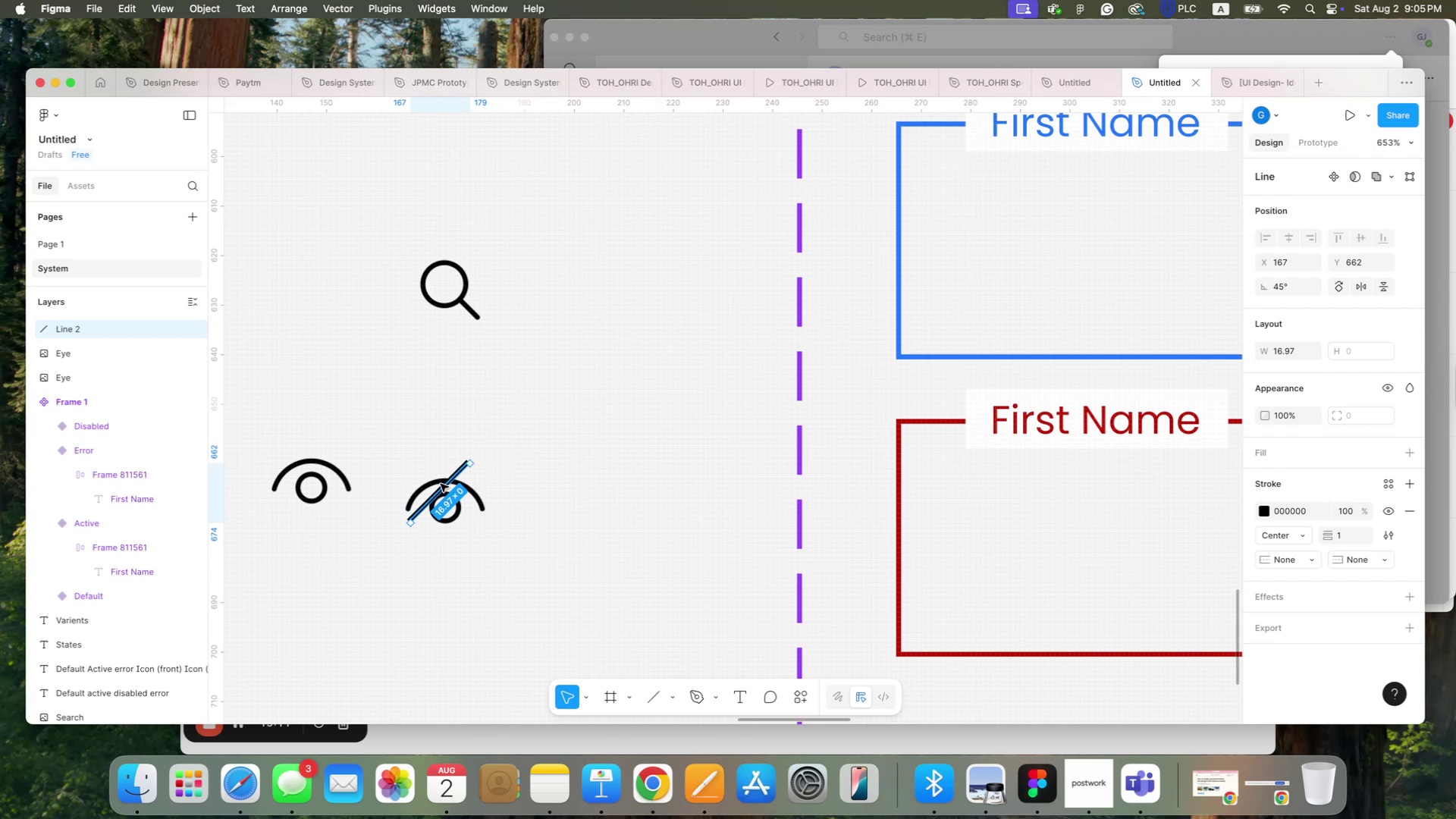 
left_click_drag(start_coordinate=[440, 486], to_coordinate=[444, 500])
 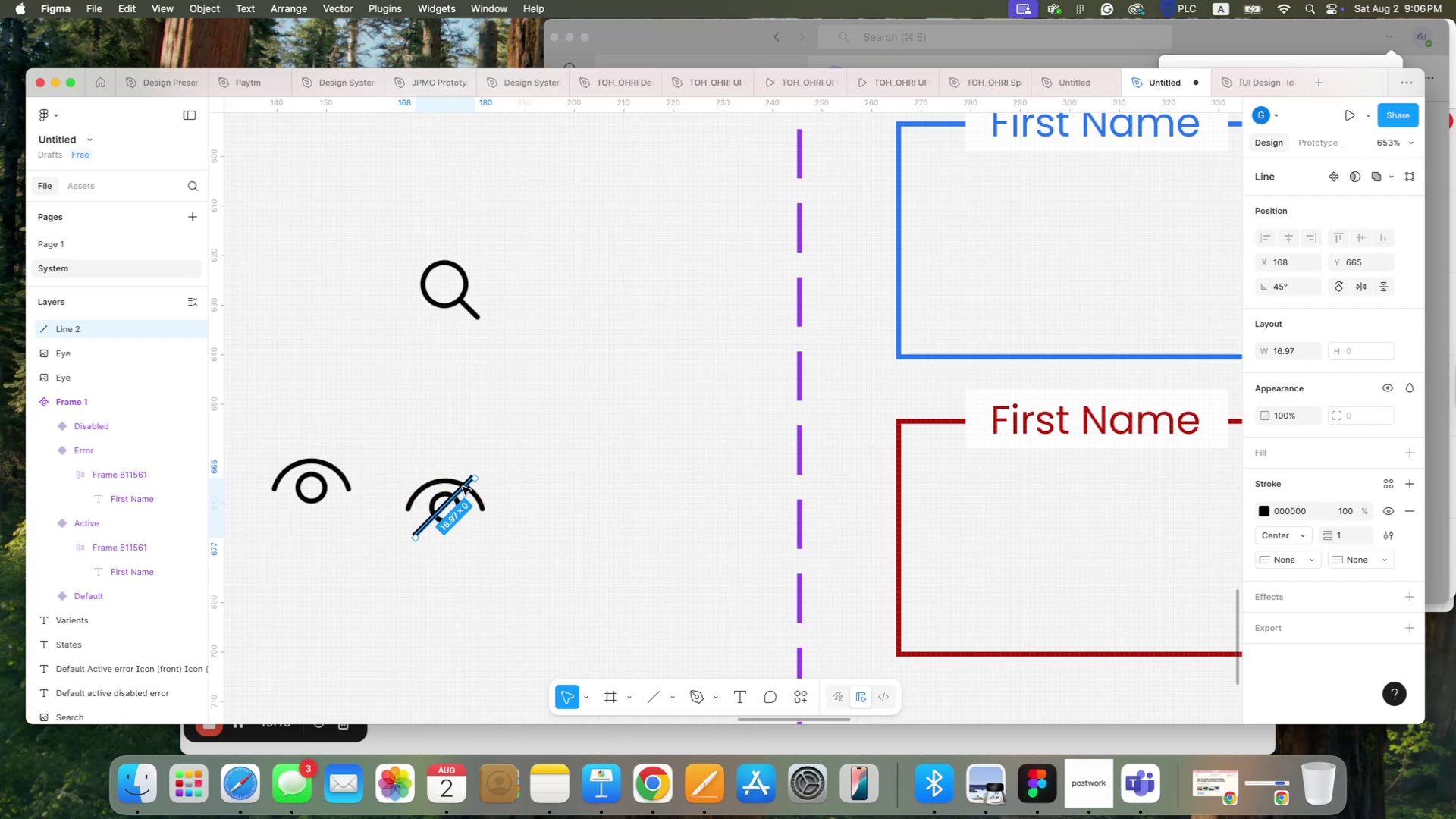 
hold_key(key=ShiftLeft, duration=2.16)
left_click_drag(start_coordinate=[475, 479], to_coordinate=[473, 489])
 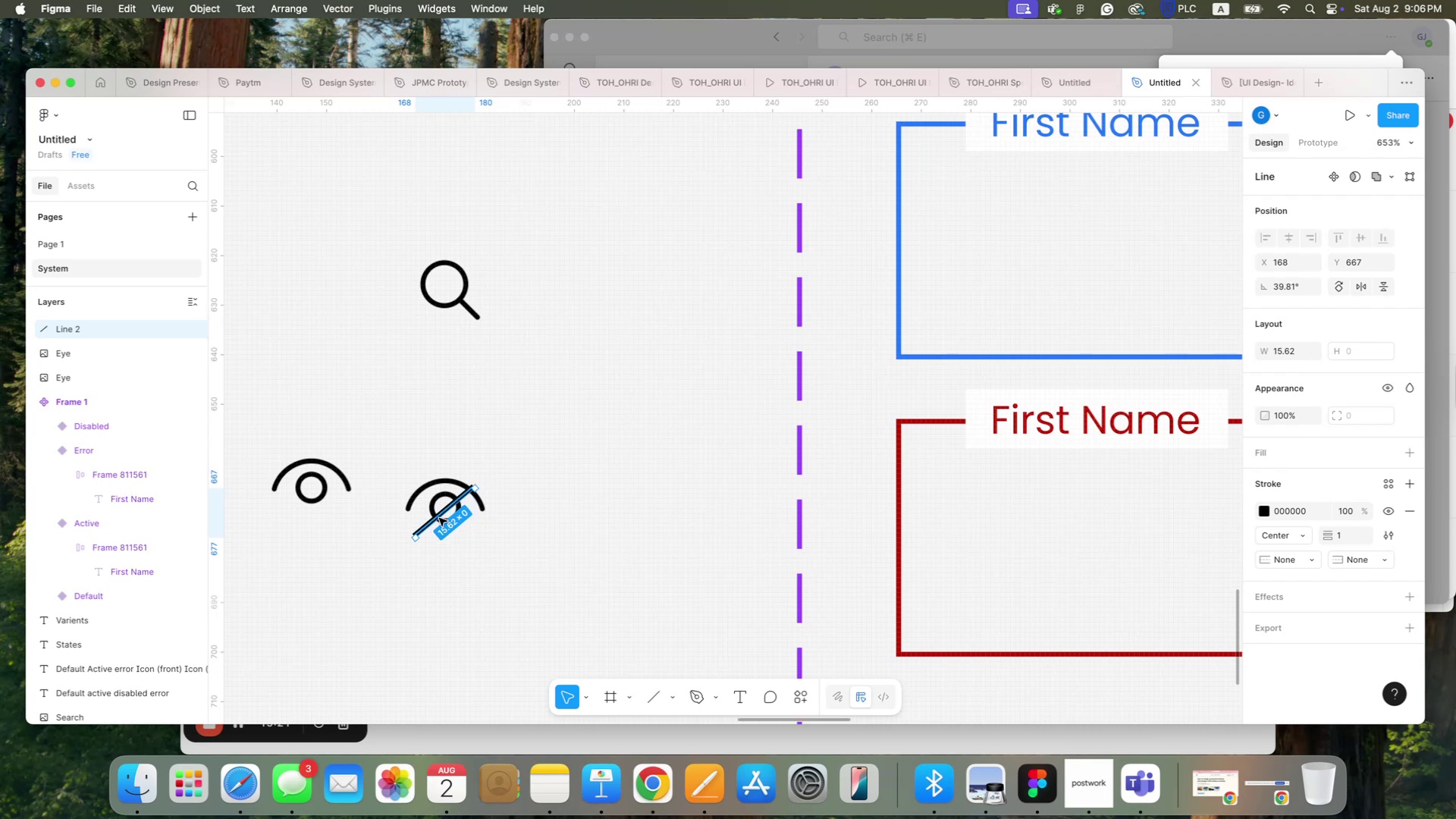 
hold_key(key=ShiftLeft, duration=0.8)
 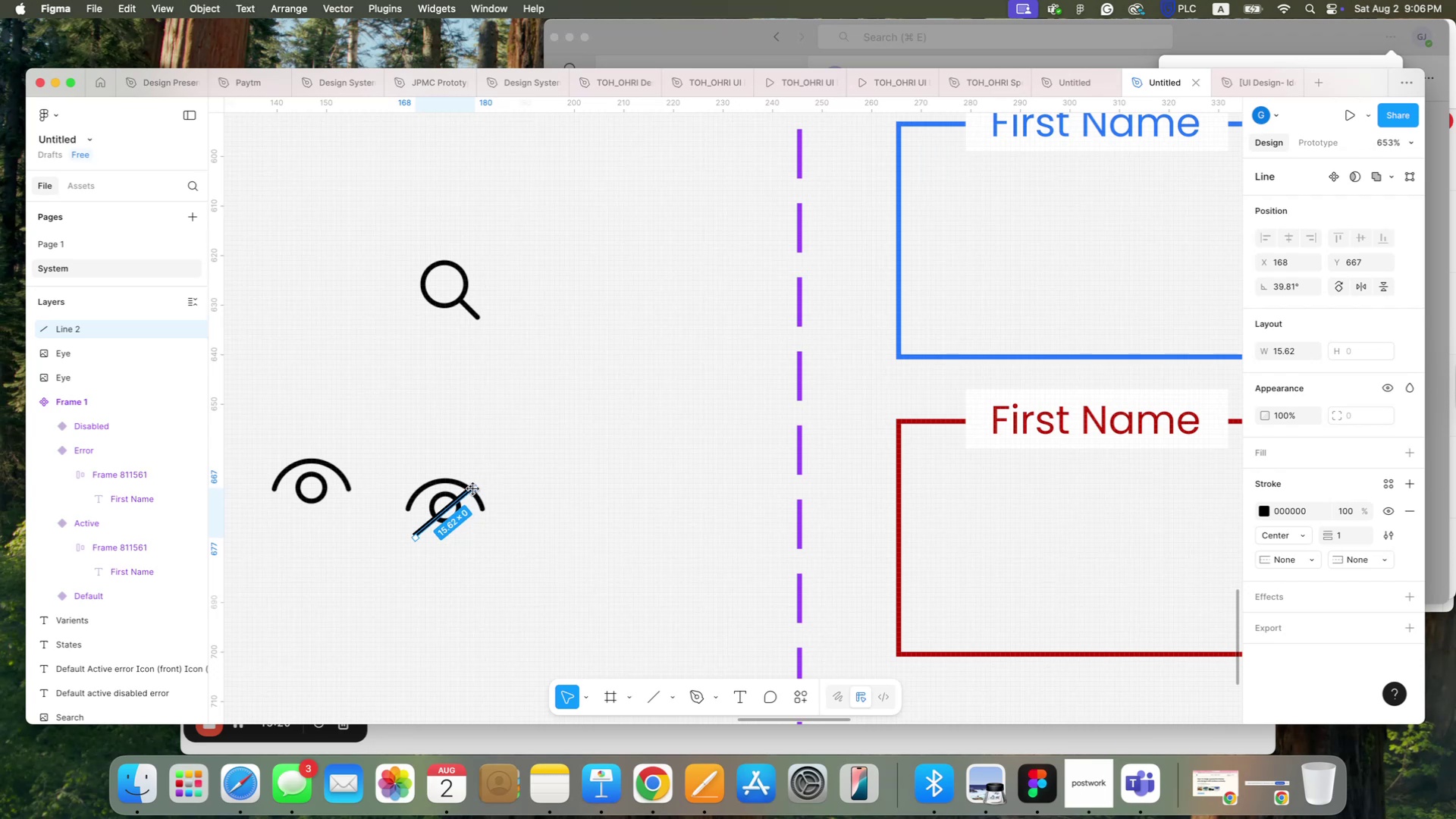 
left_click_drag(start_coordinate=[442, 514], to_coordinate=[446, 507])
 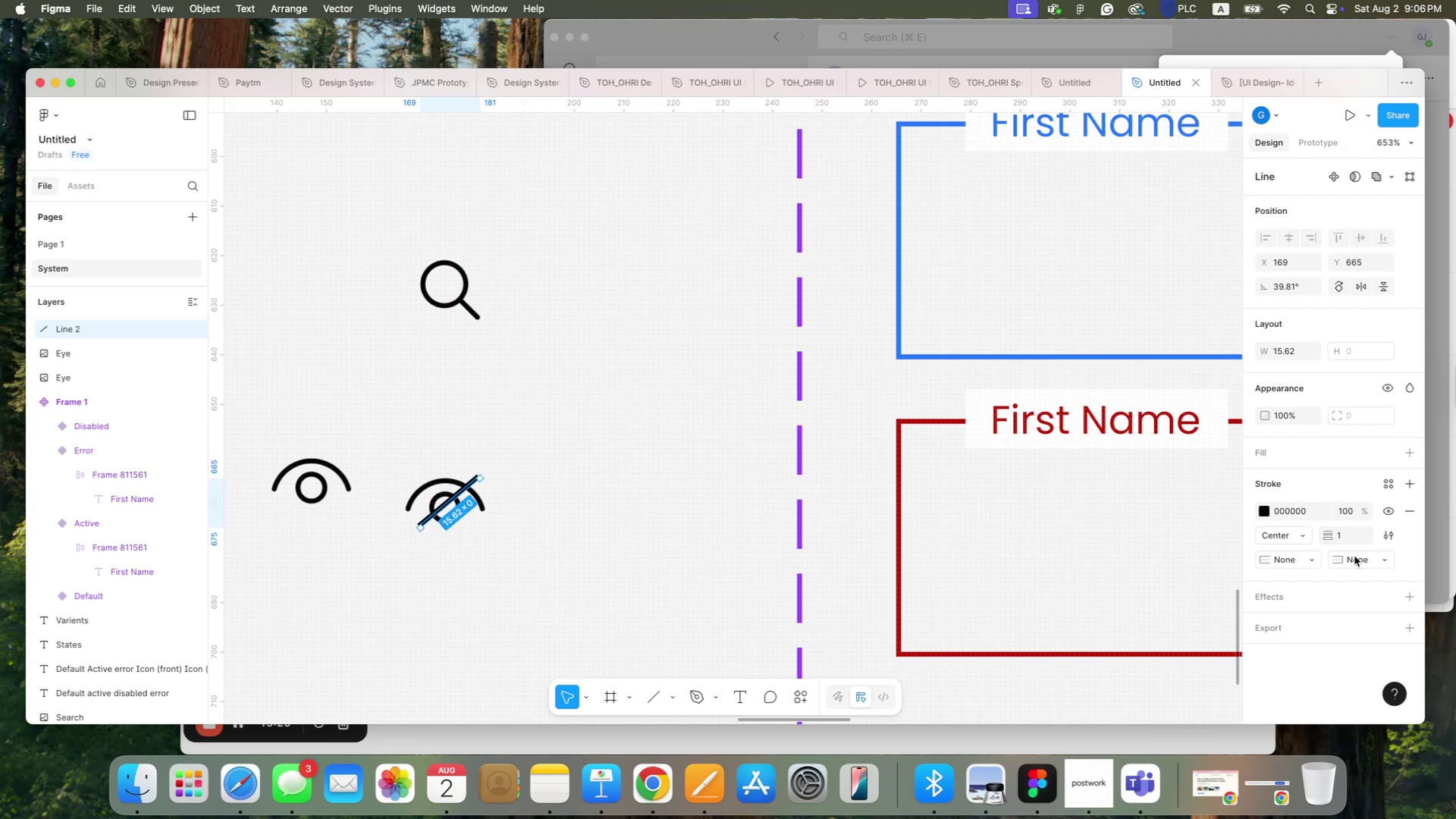 
left_click([1365, 557])
 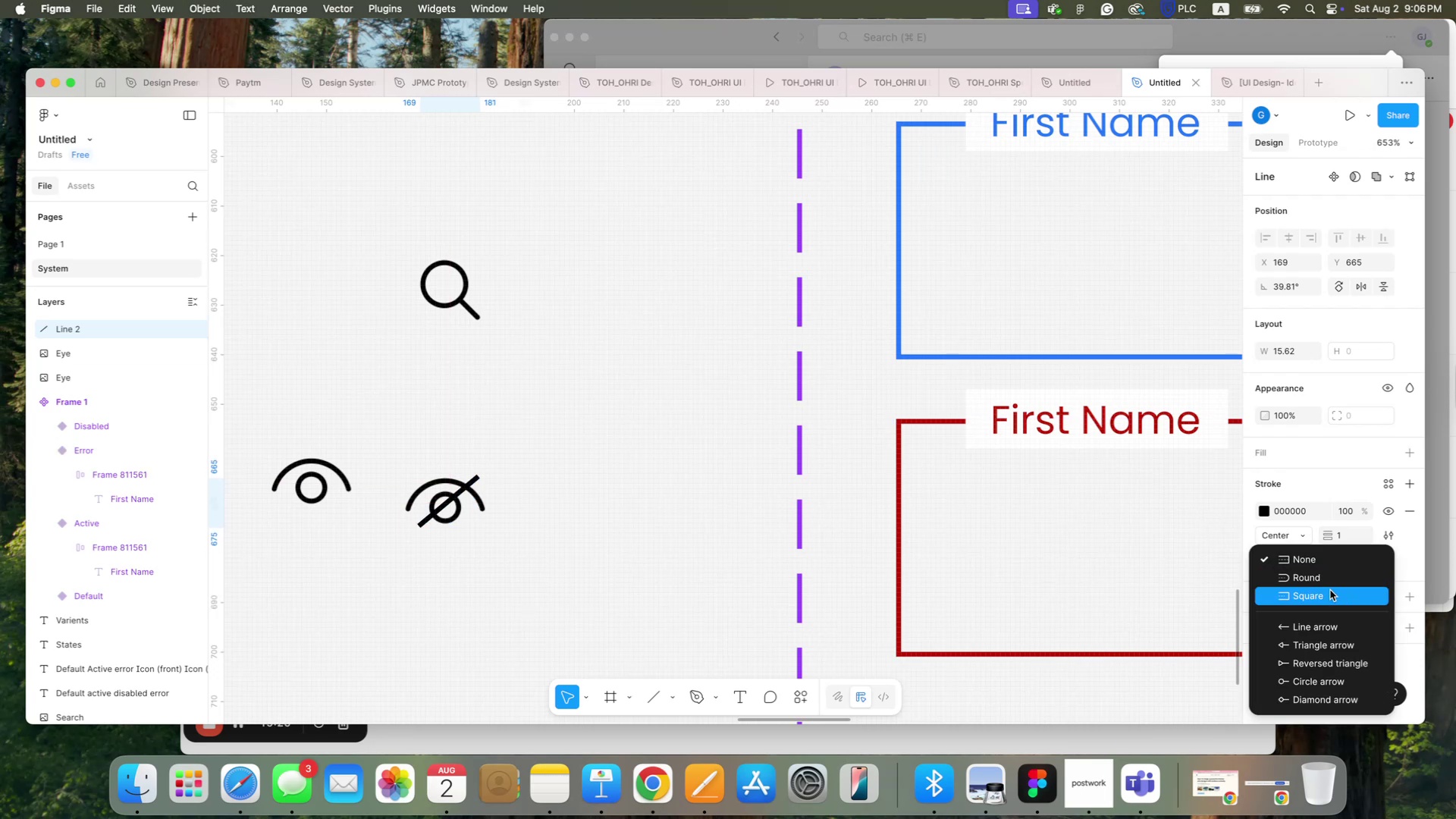 
left_click([1330, 581])
 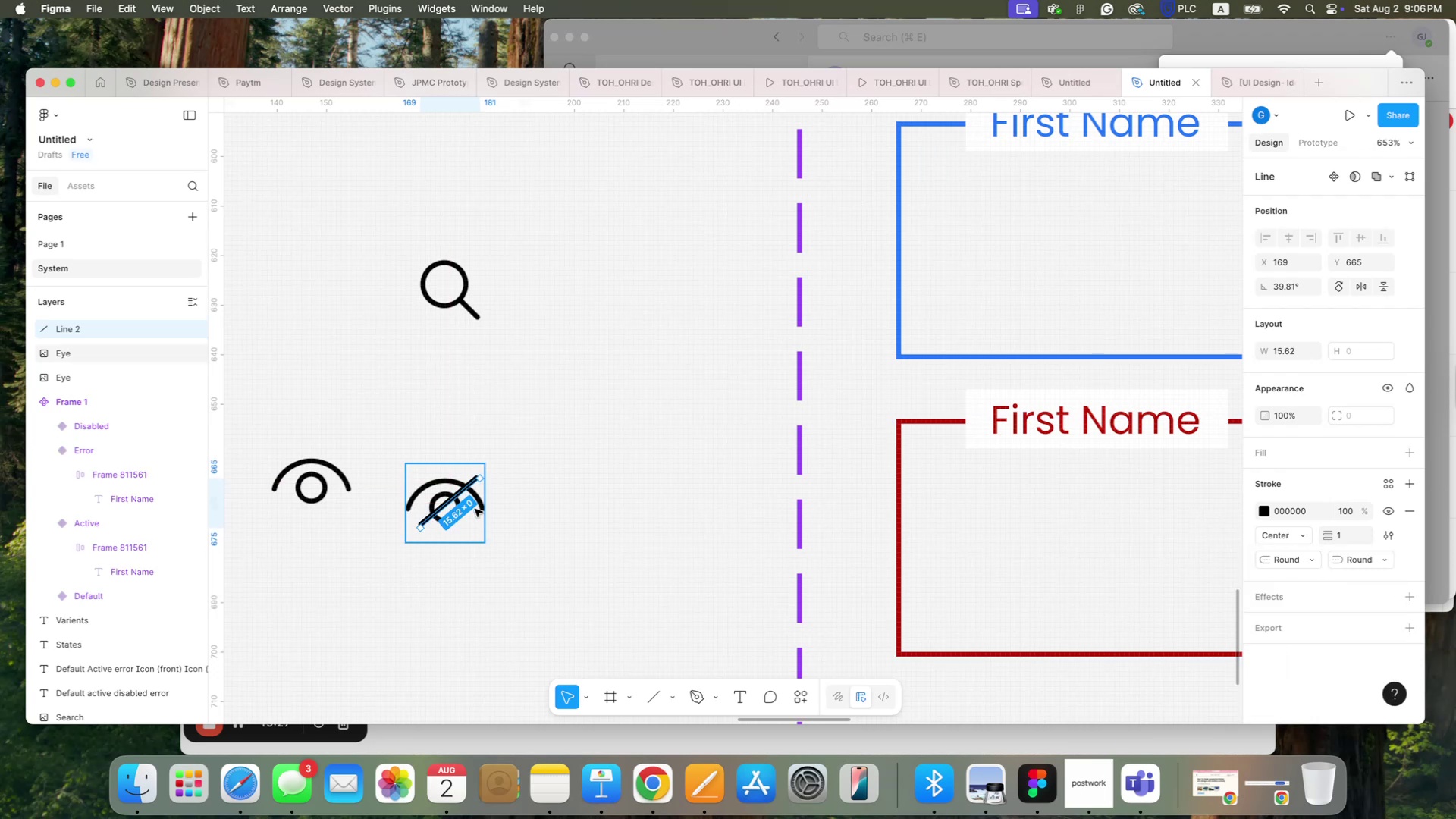 
left_click([531, 572])
 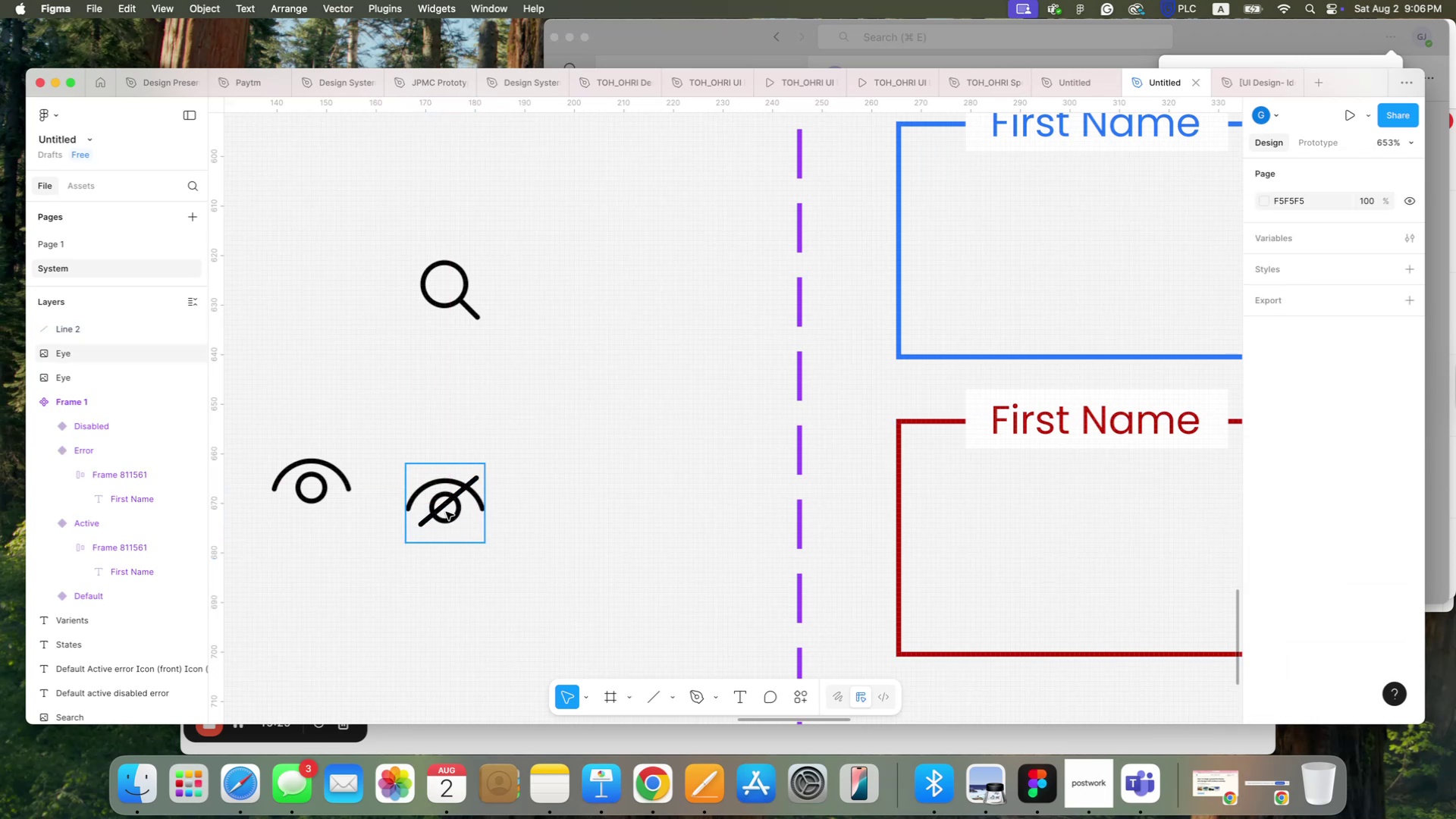 
left_click([446, 512])
 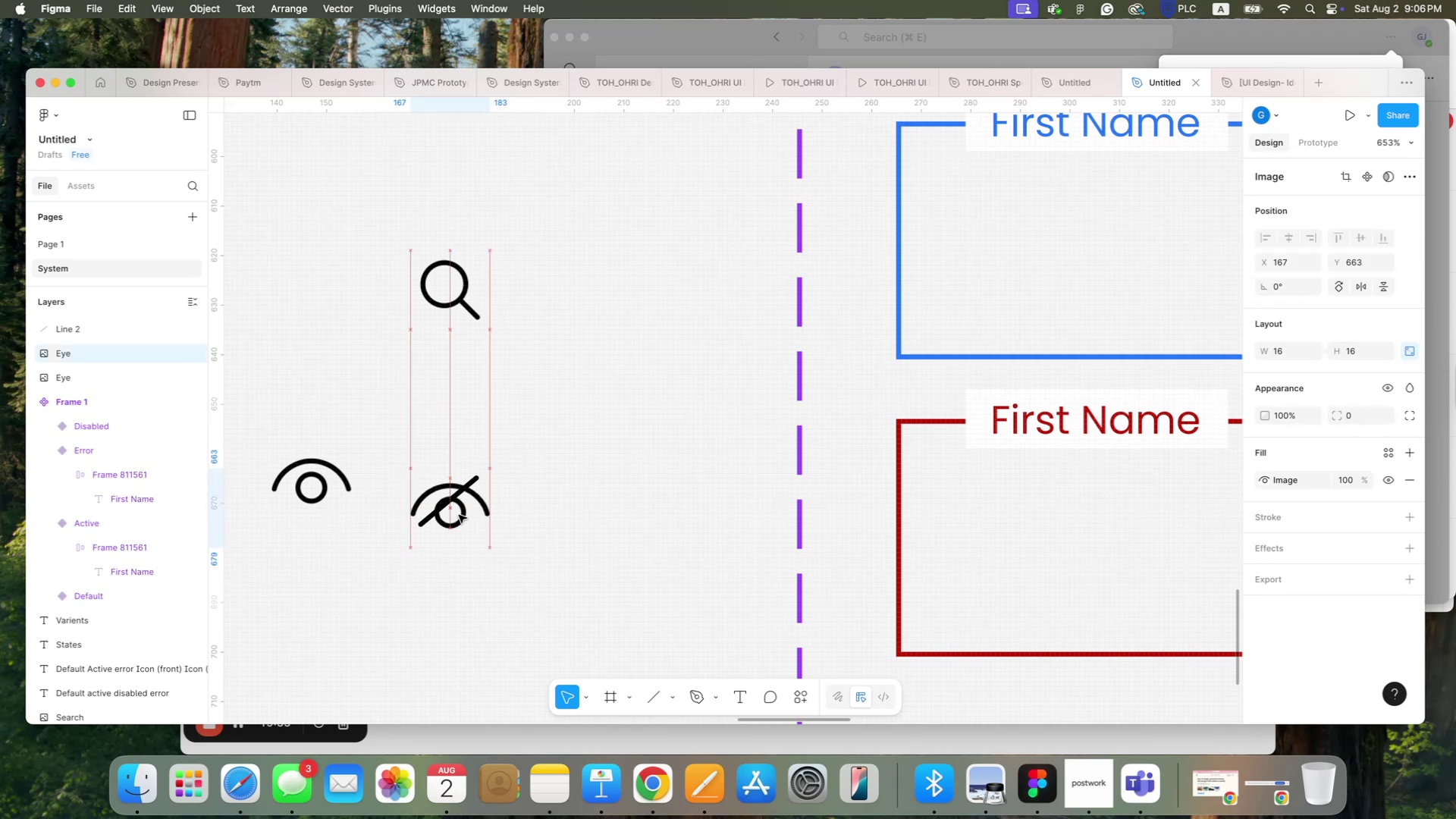 
wait(8.53)
 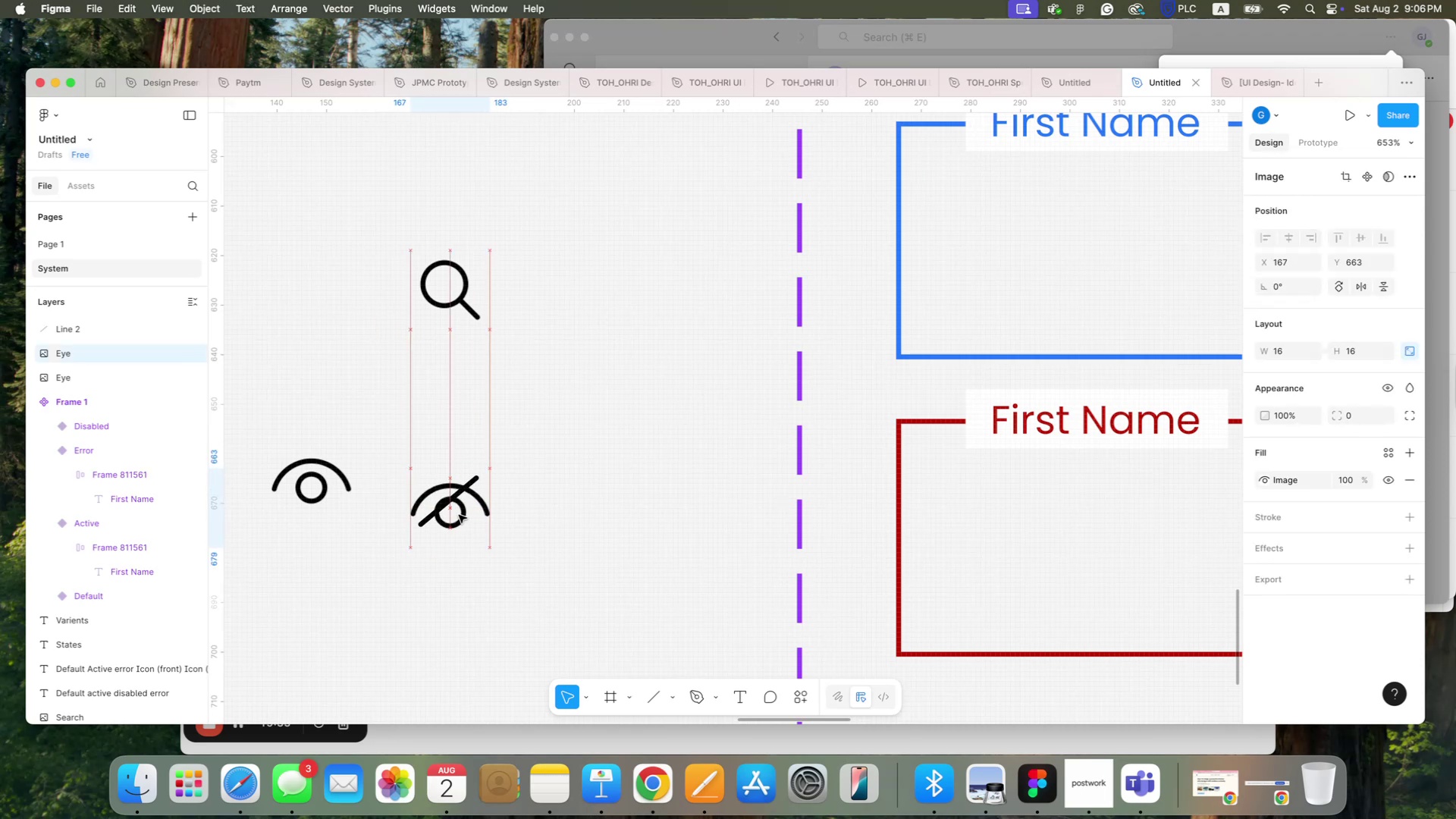 
left_click([458, 495])
 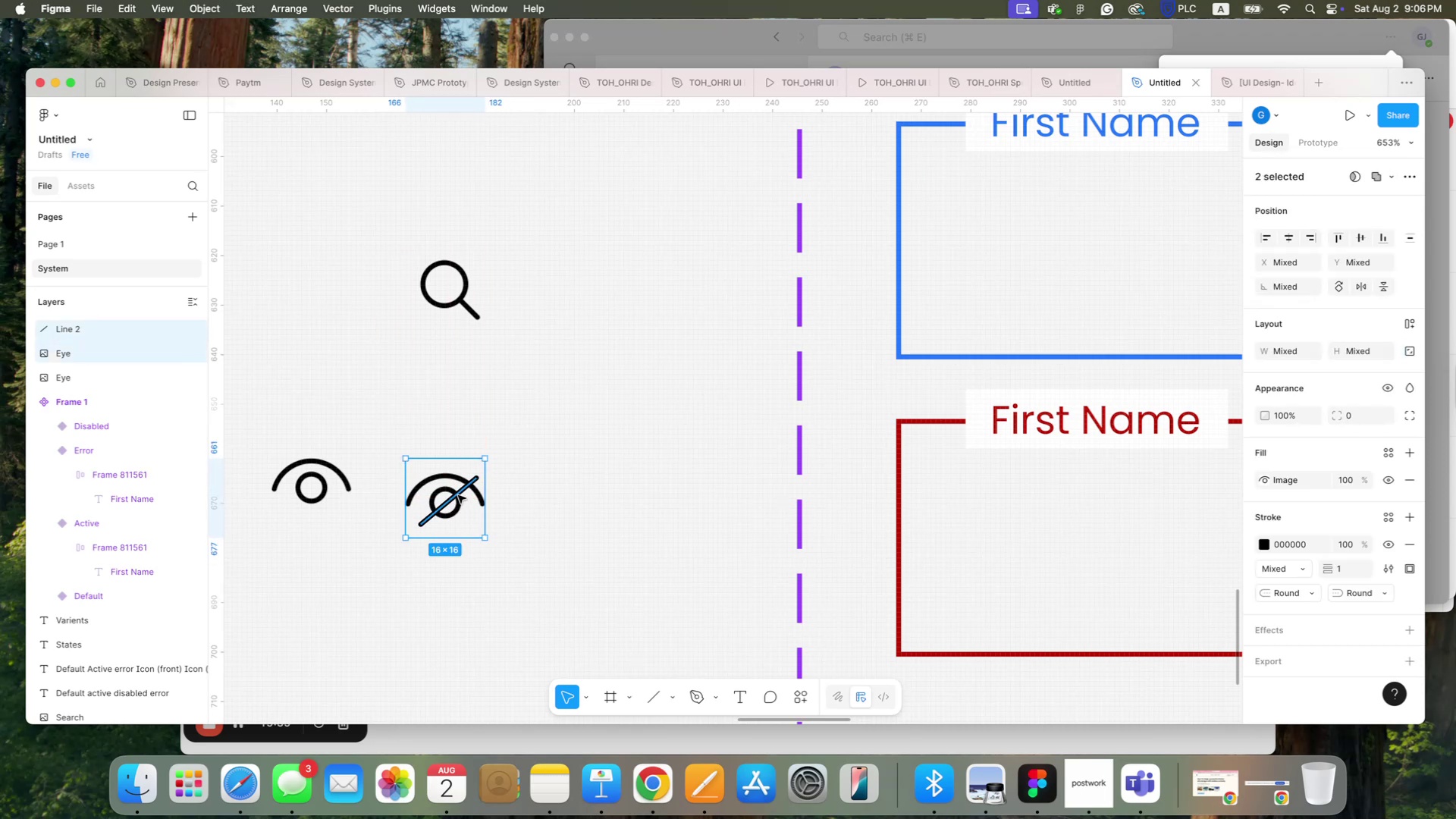 
key(Shift+A)
 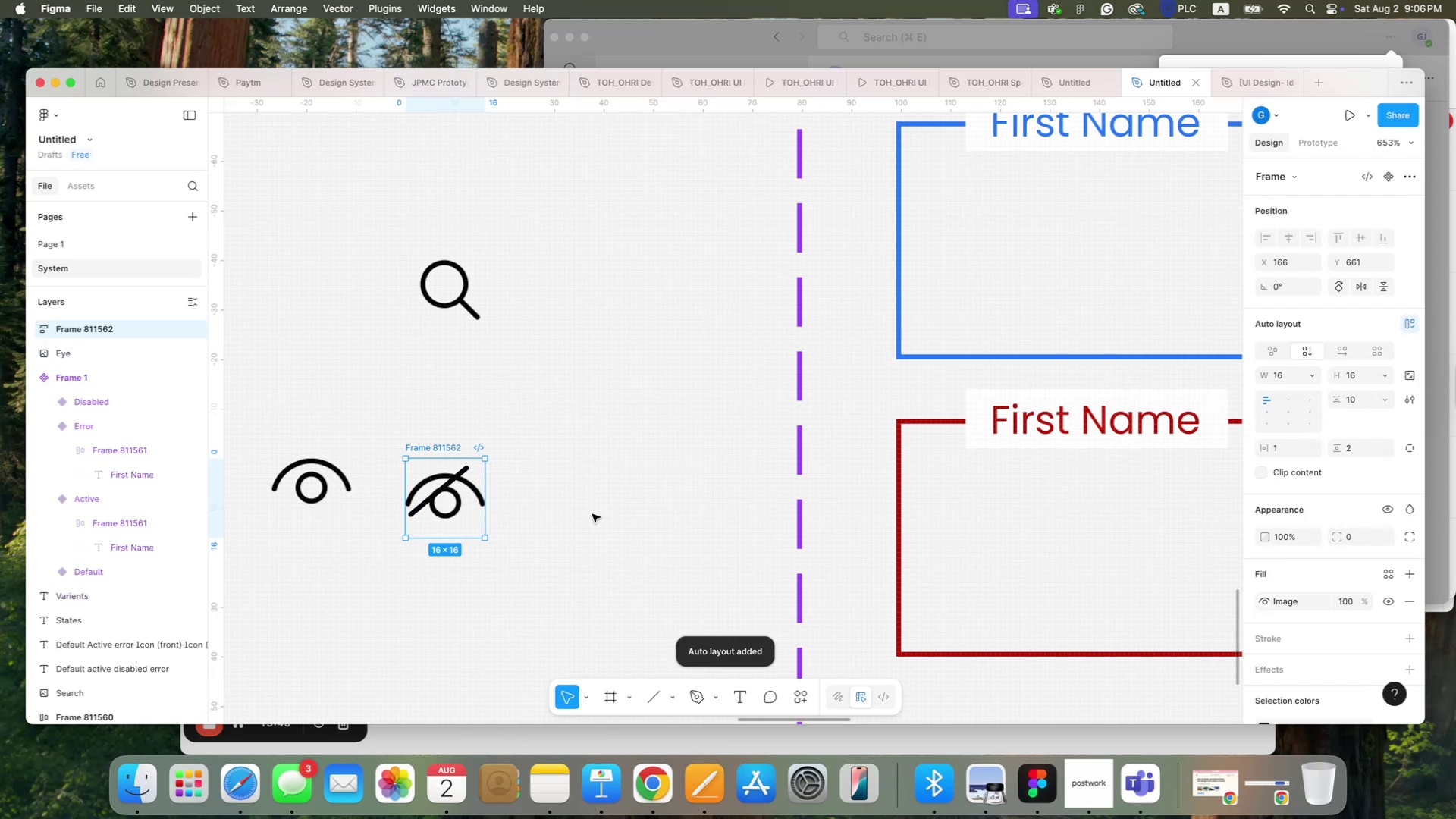 
left_click([592, 514])
 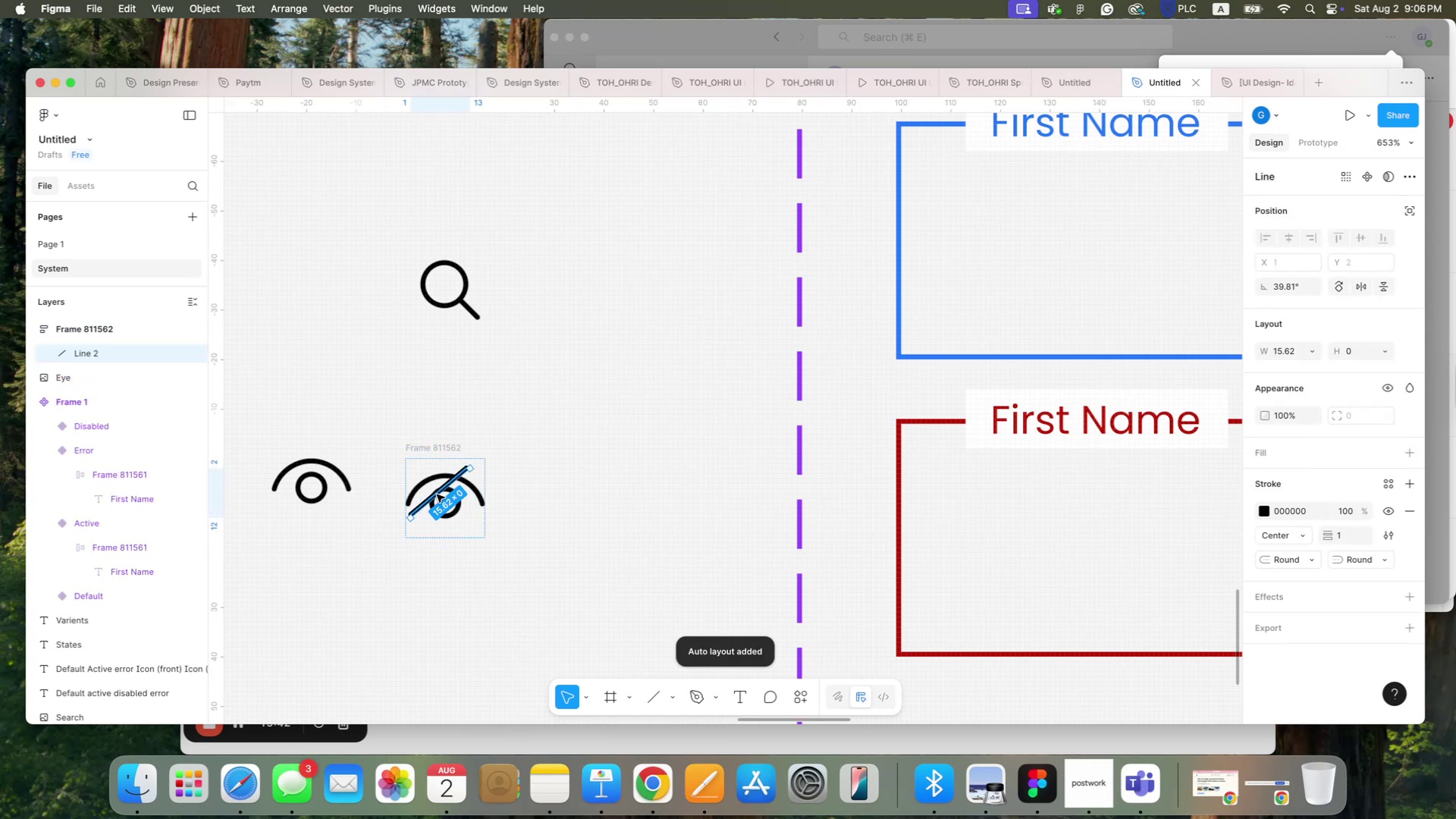 
left_click_drag(start_coordinate=[437, 494], to_coordinate=[443, 501])
 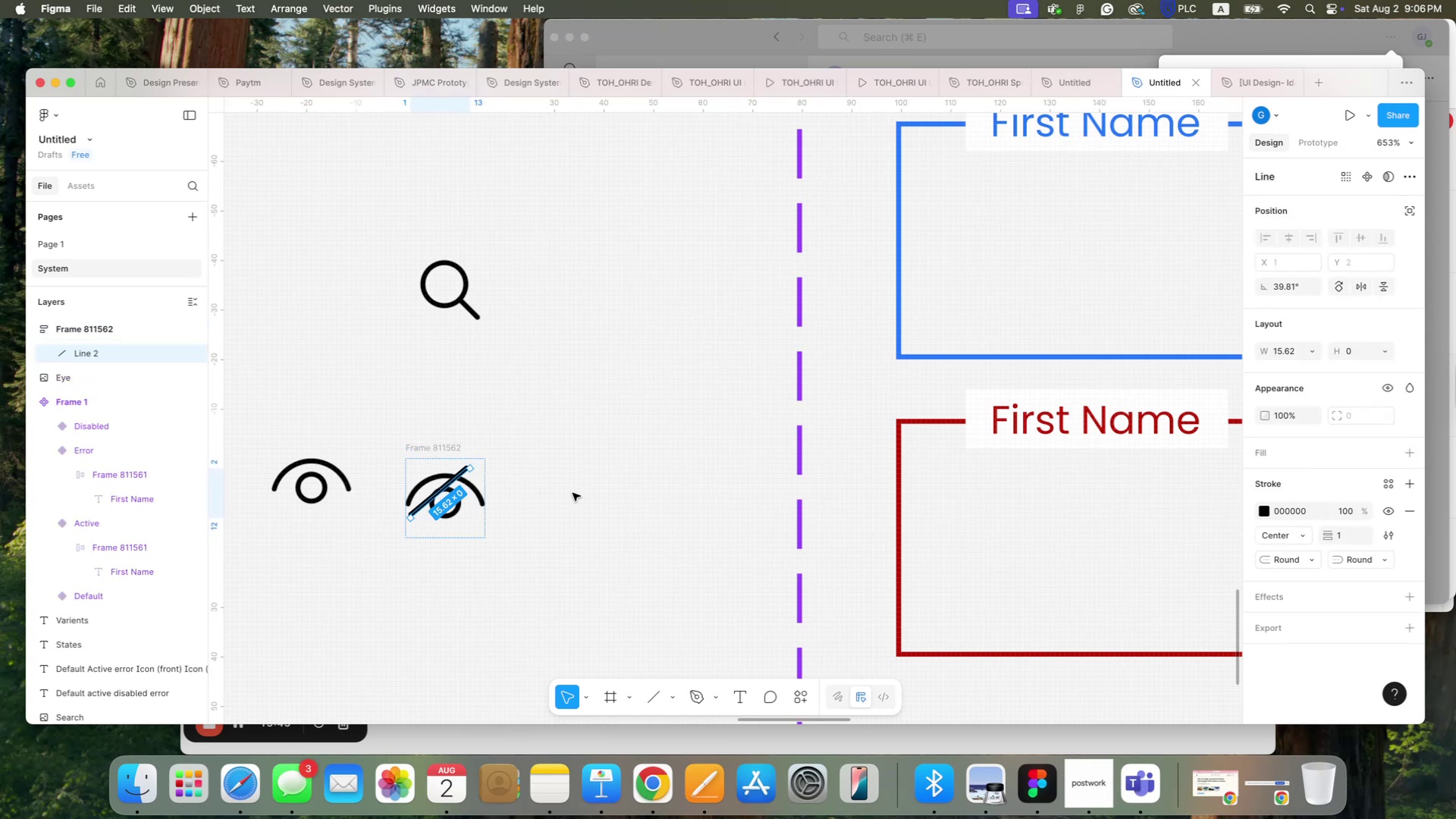 
left_click([573, 493])
 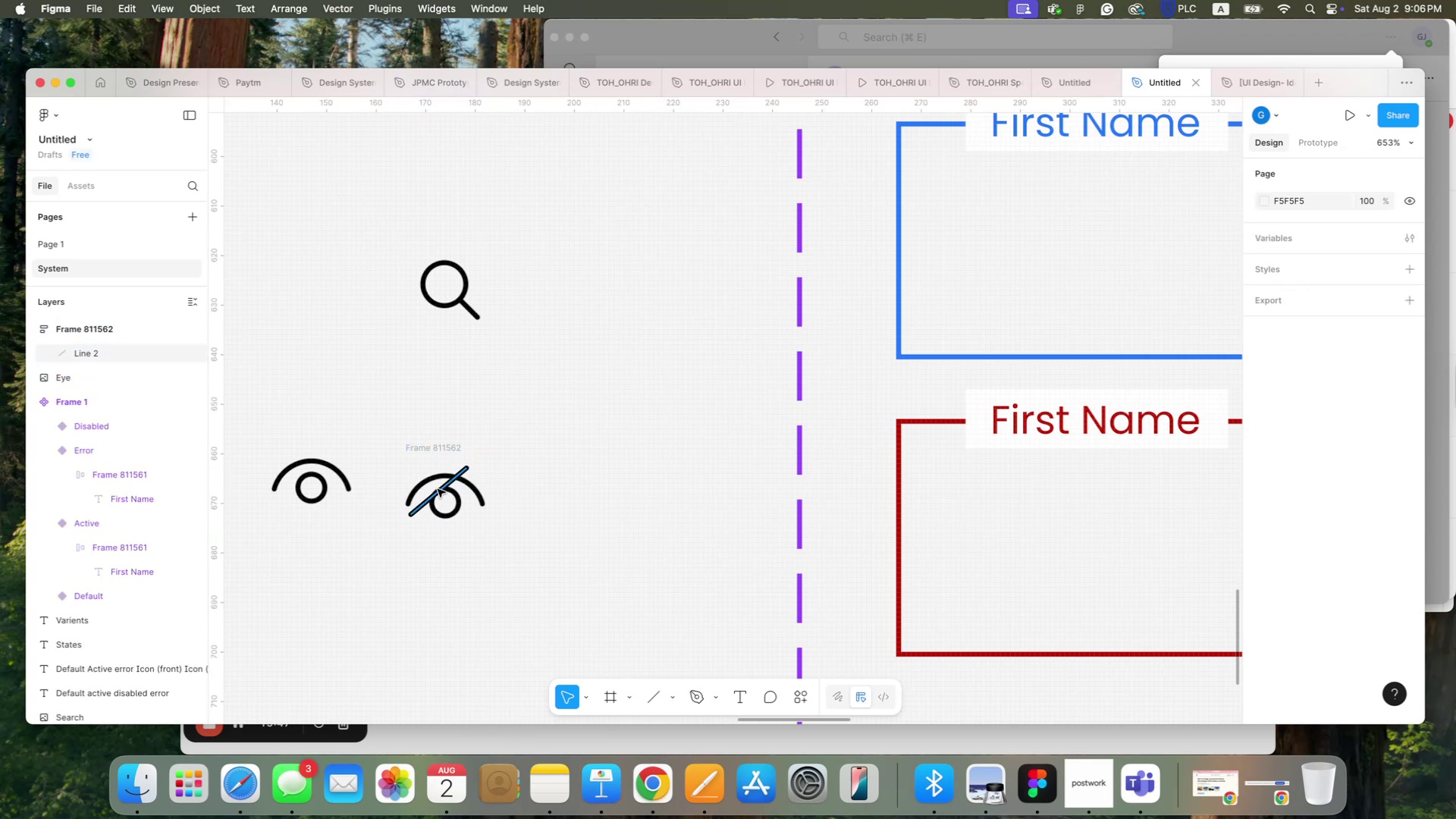 
hold_key(key=CommandLeft, duration=0.82)
scroll: coordinate [438, 489], scroll_direction: up, amount: 4.0
 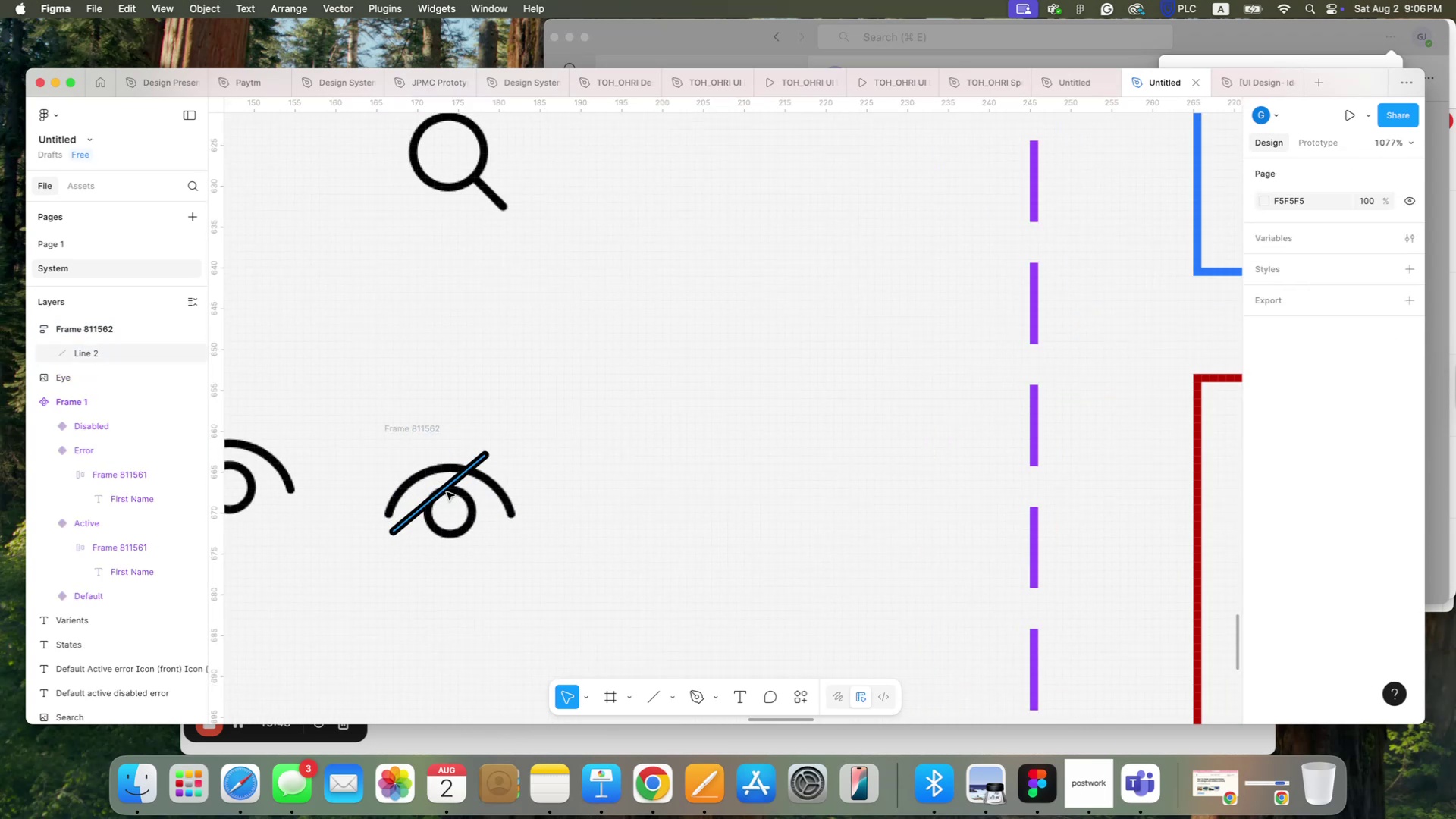 
left_click_drag(start_coordinate=[447, 492], to_coordinate=[465, 520])
 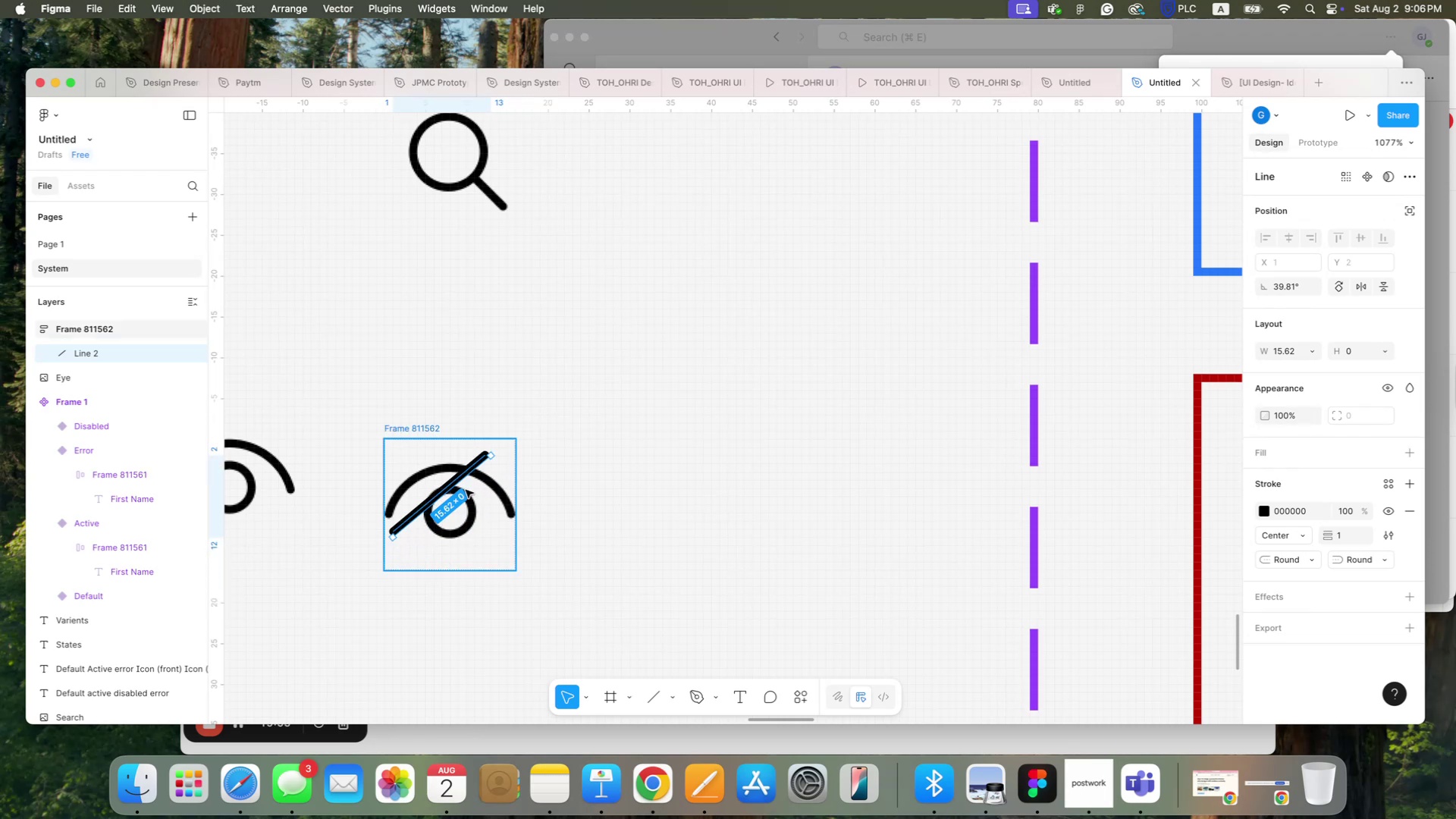 
left_click([463, 493])
 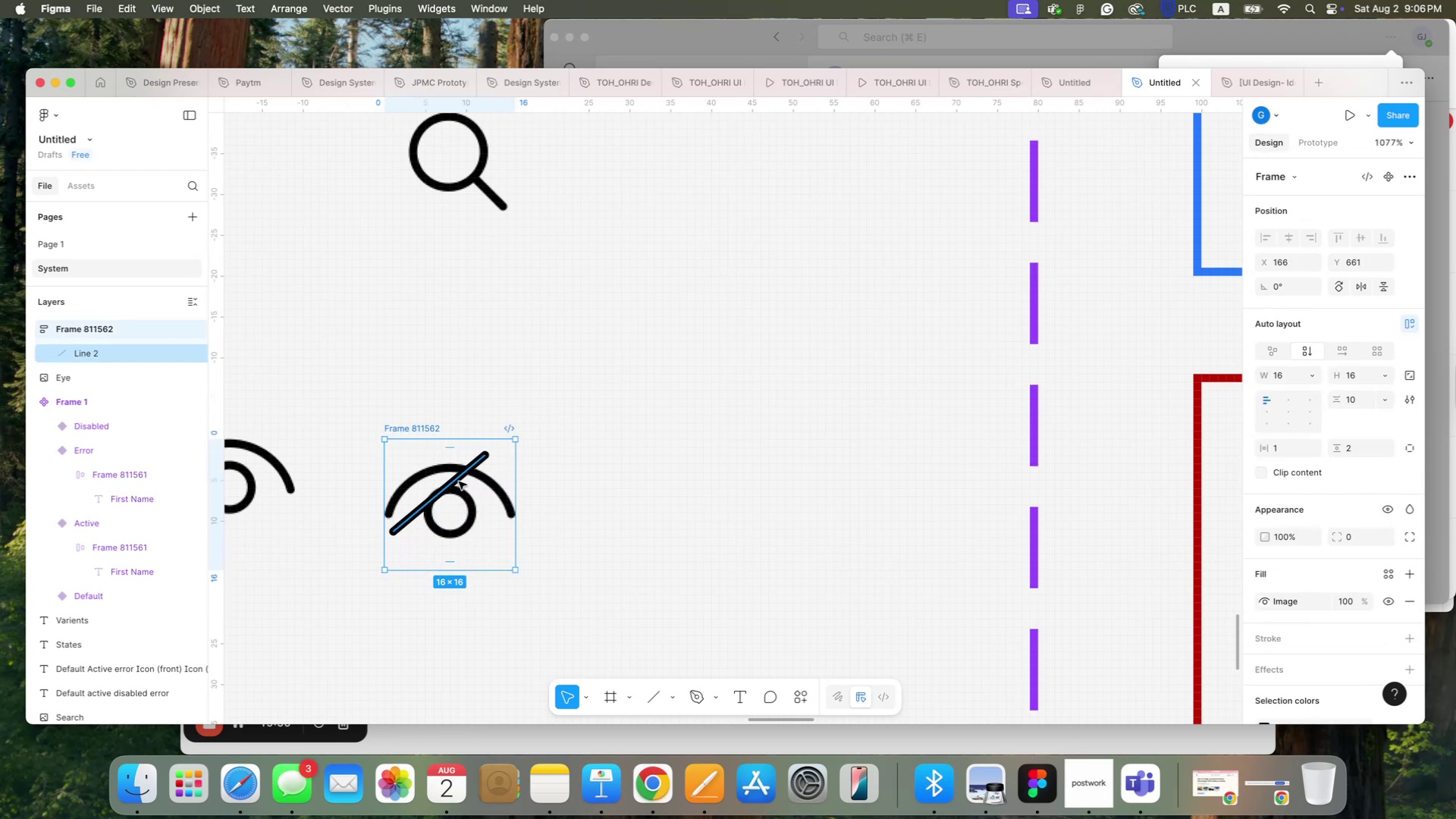 
key(Meta+Z)
 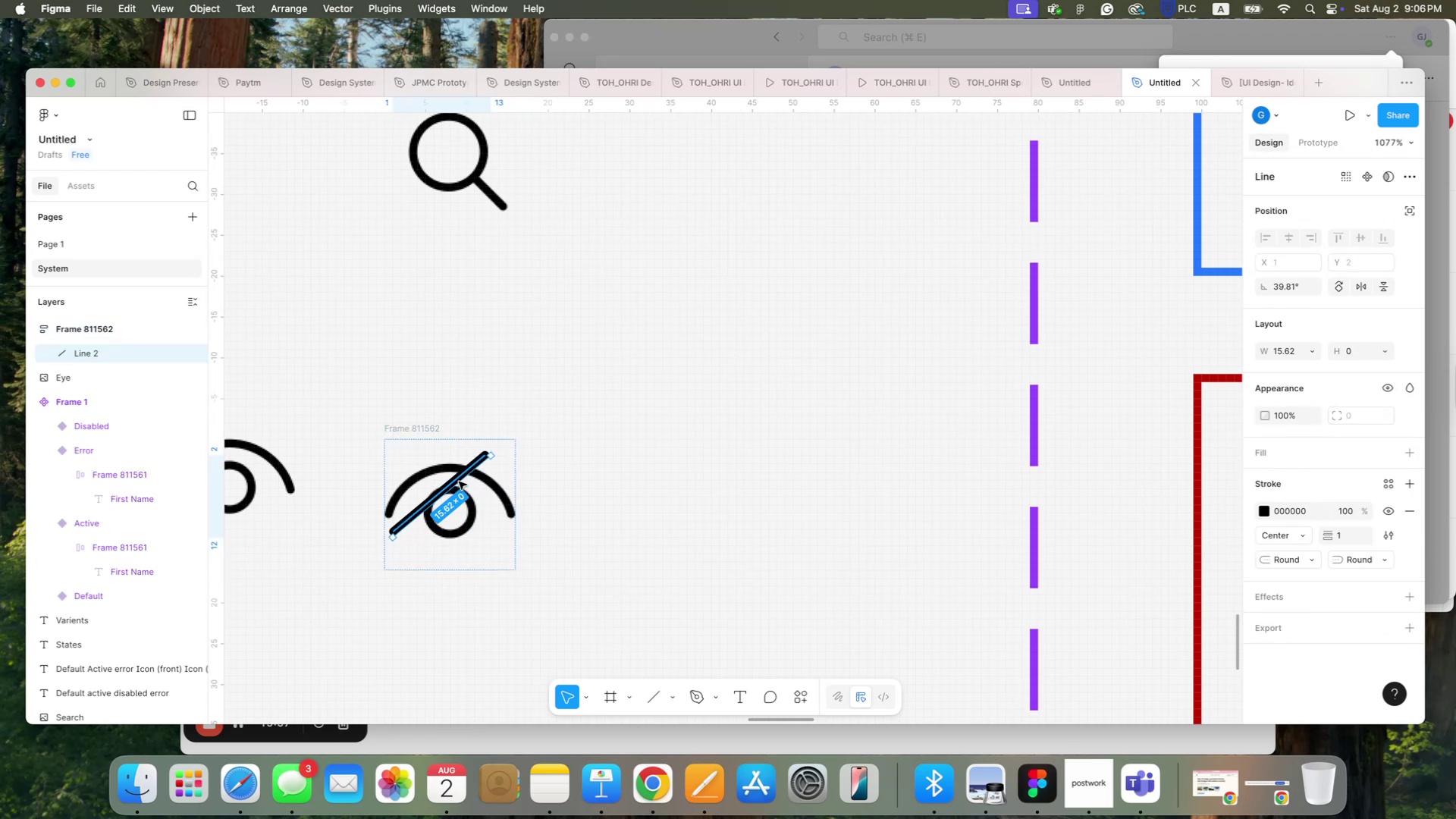 
key(Meta+Z)
 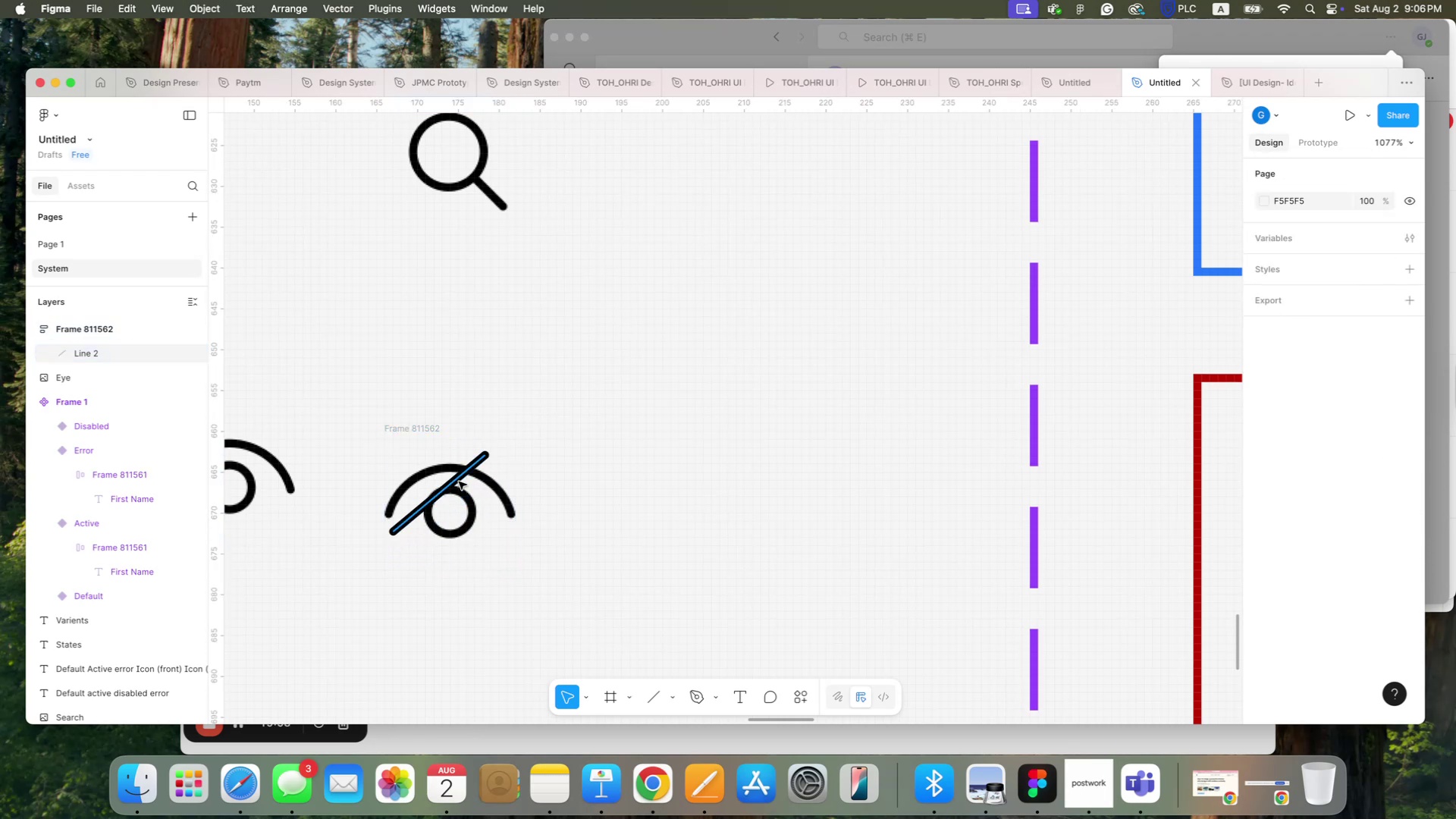 
key(Meta+Z)
 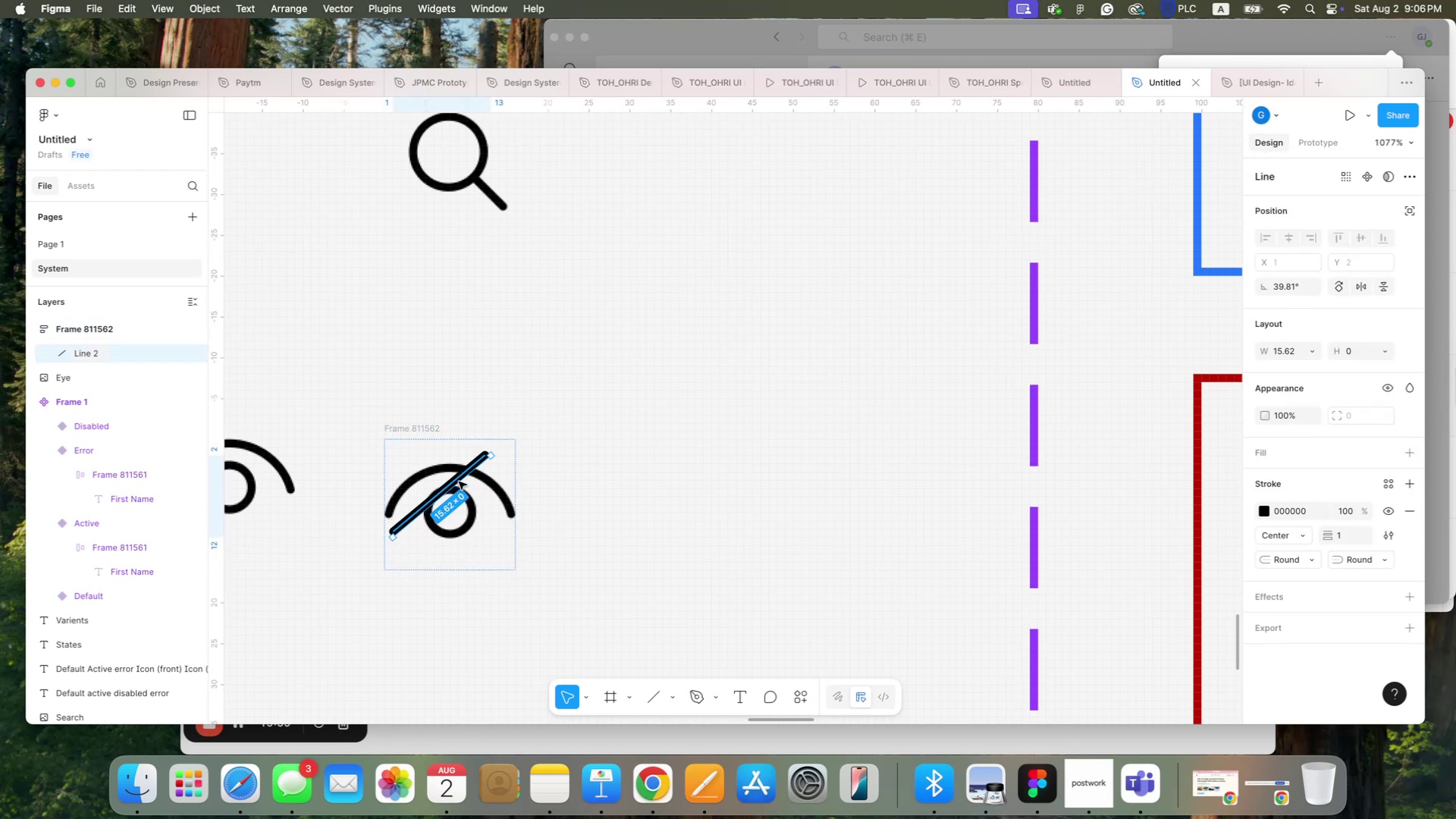 
key(Meta+Z)
 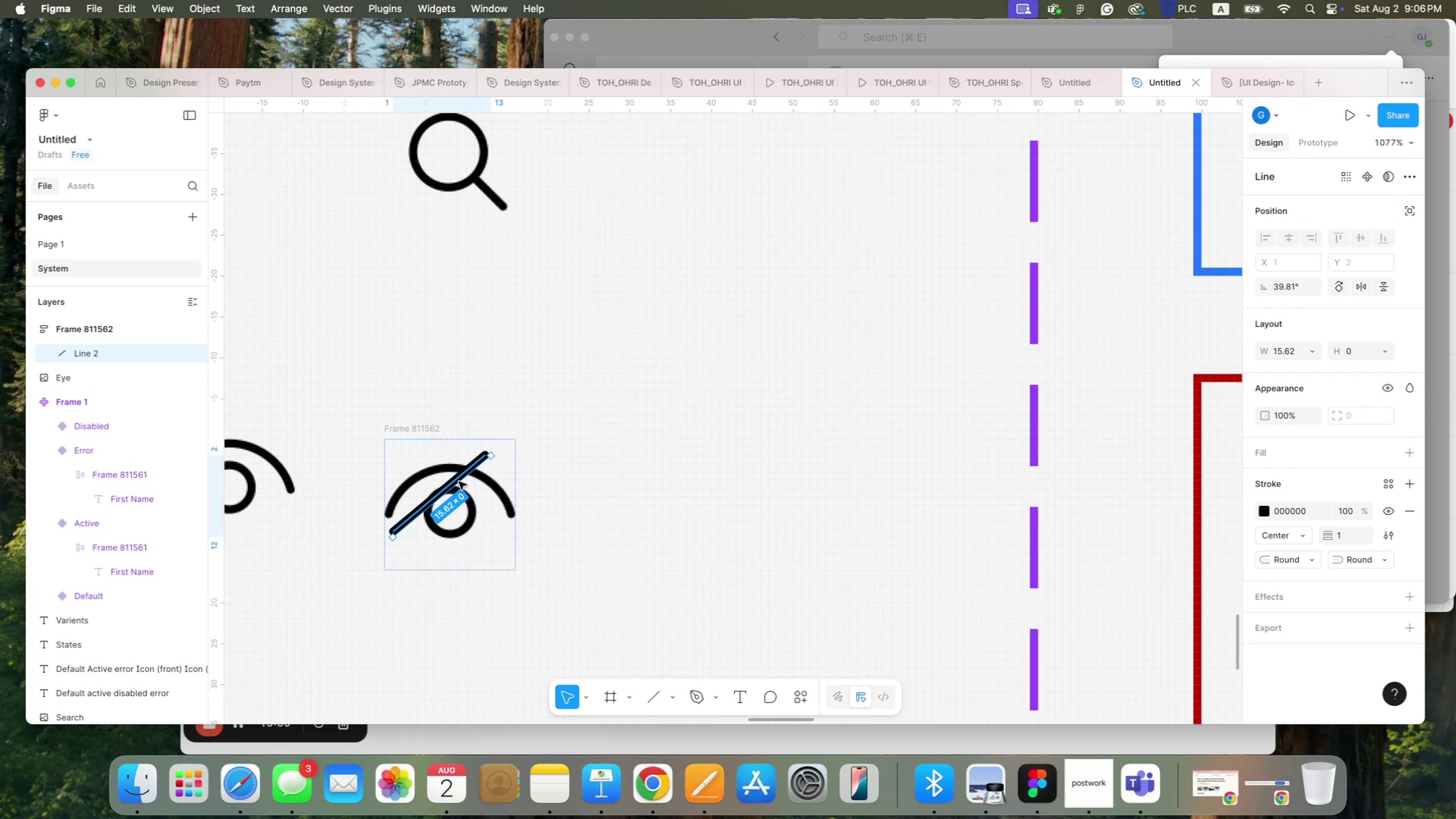 
key(Meta+Z)
 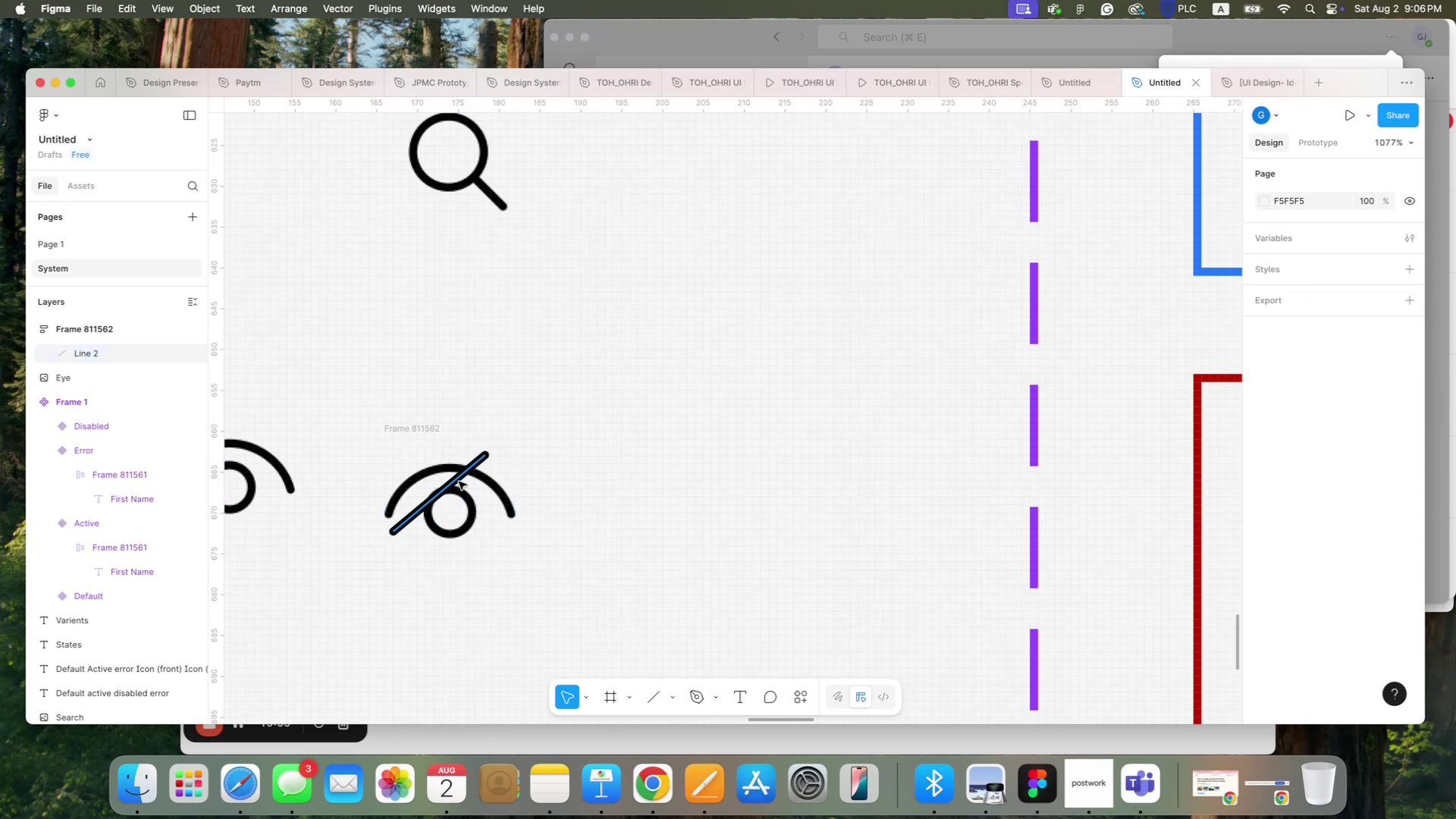 
key(Meta+Z)
 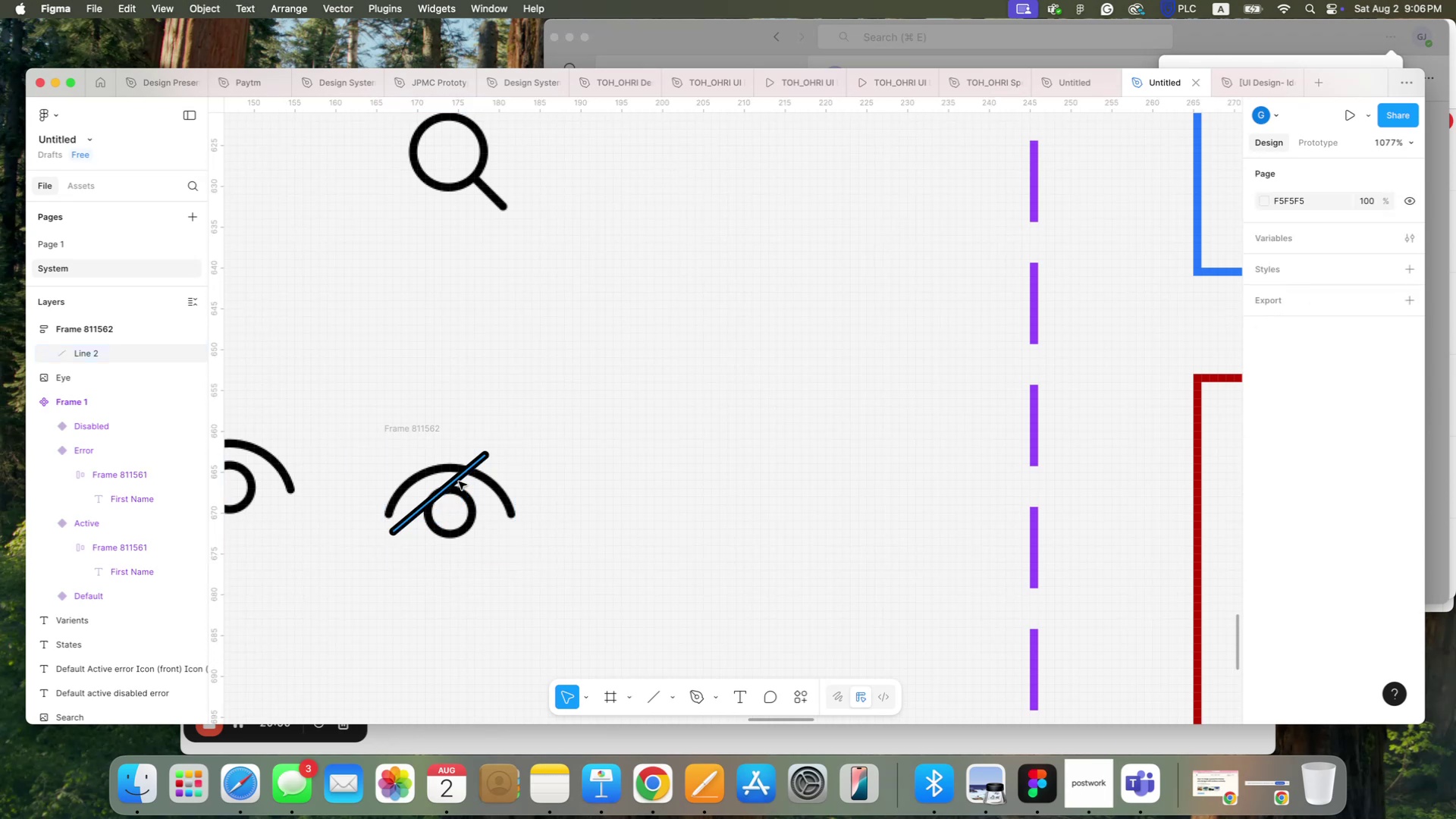 
key(Meta+Z)
 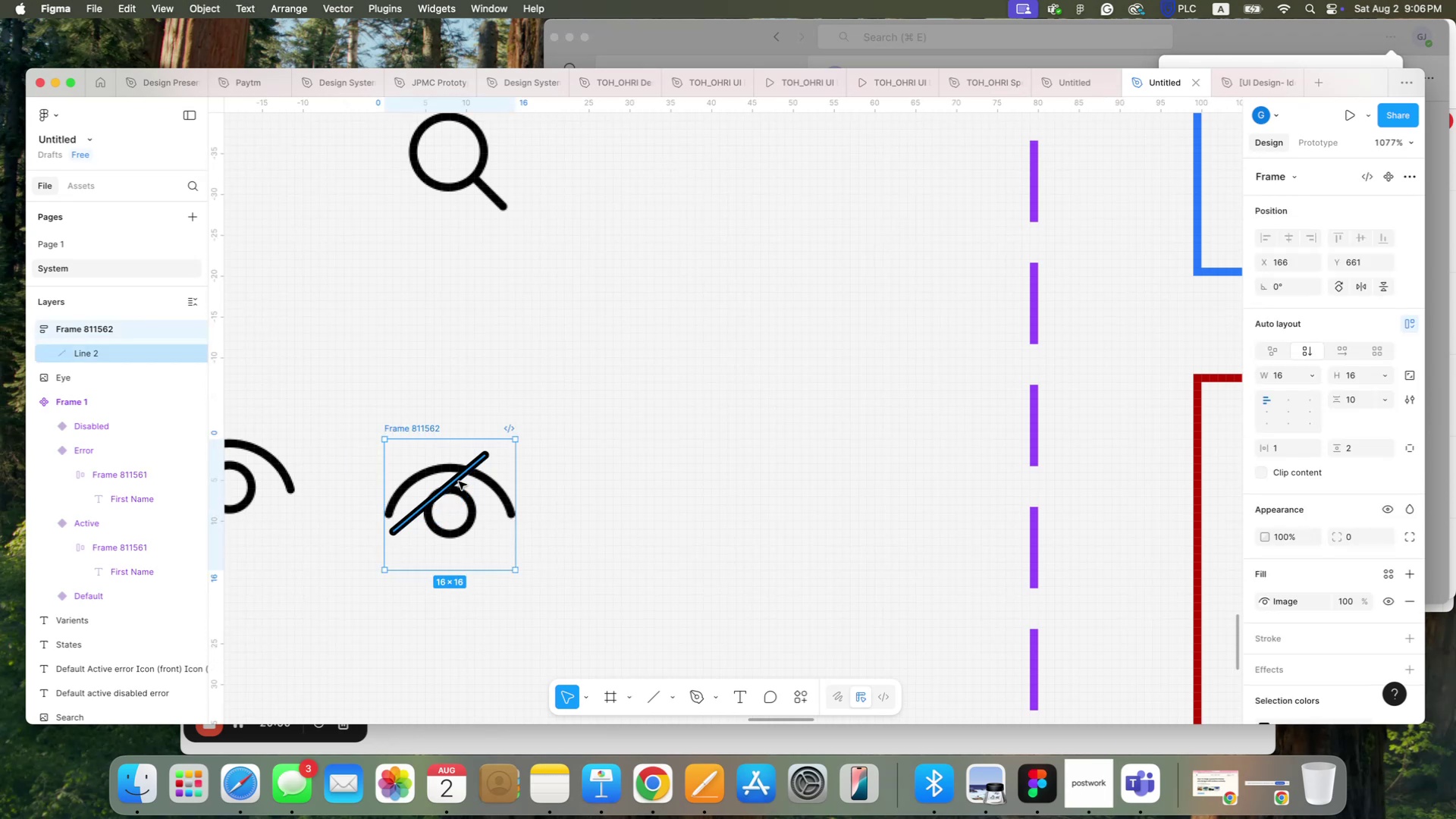 
key(Meta+Z)
 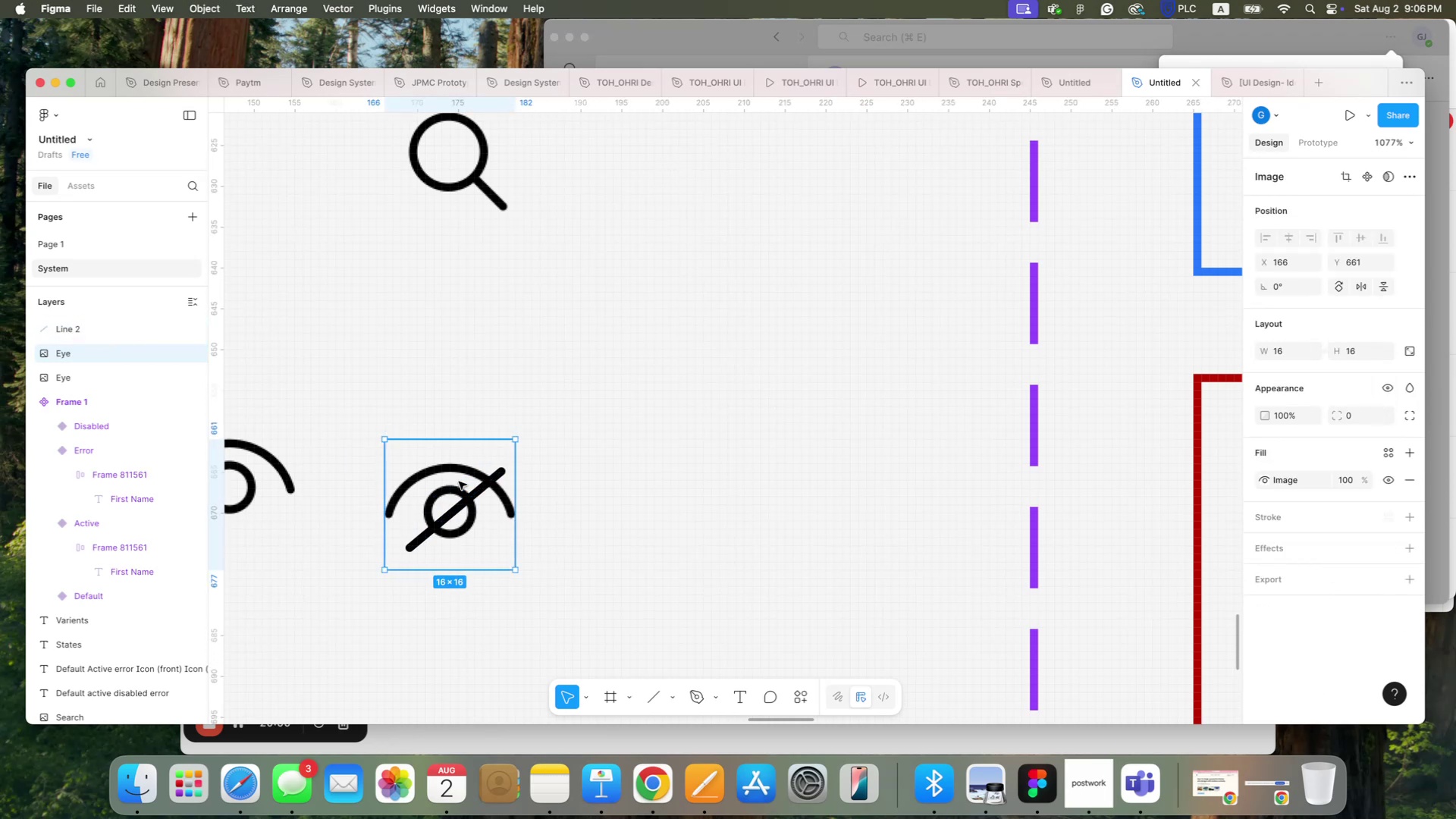 
key(Meta+Z)
 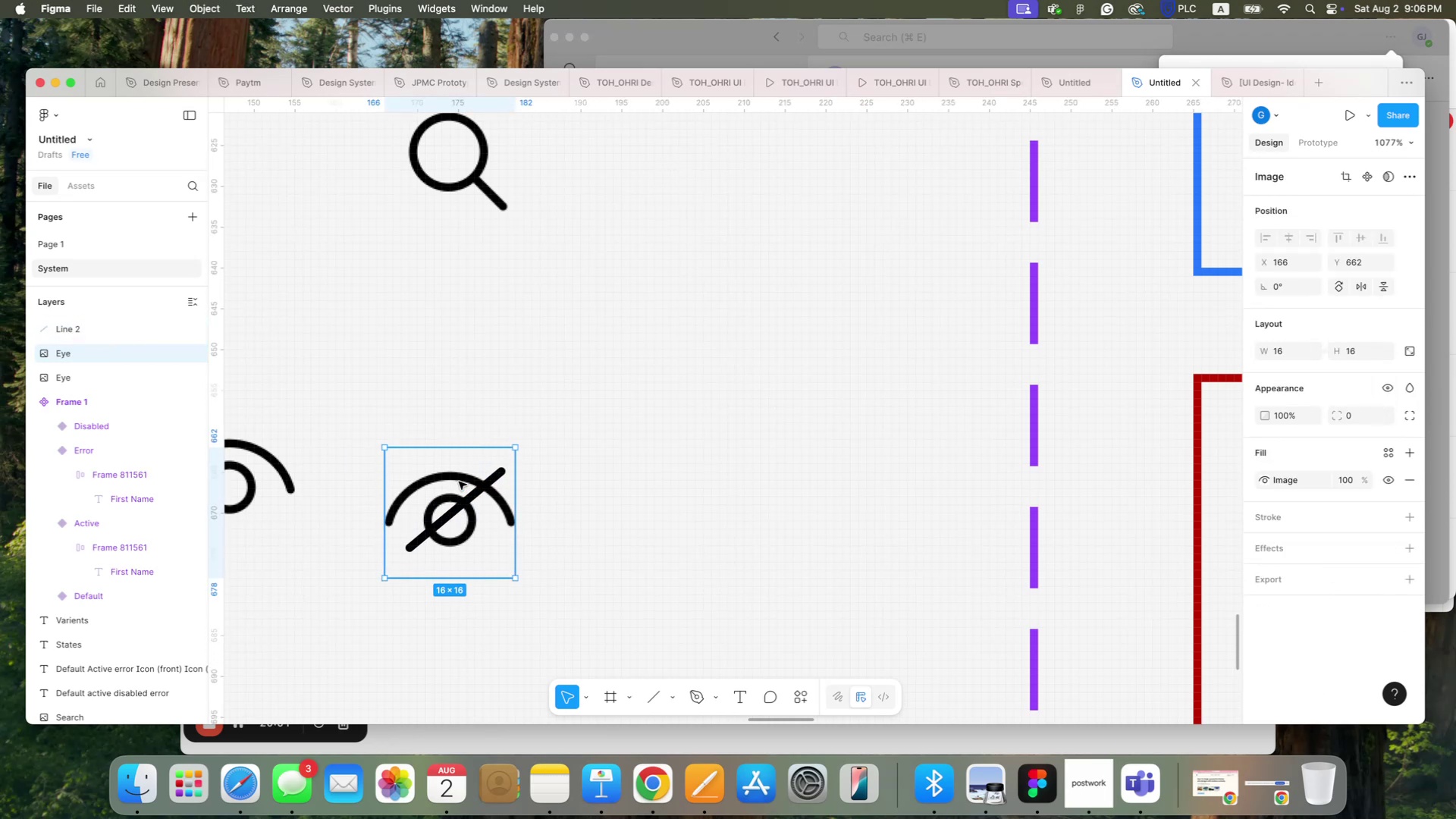 
key(Meta+Z)
 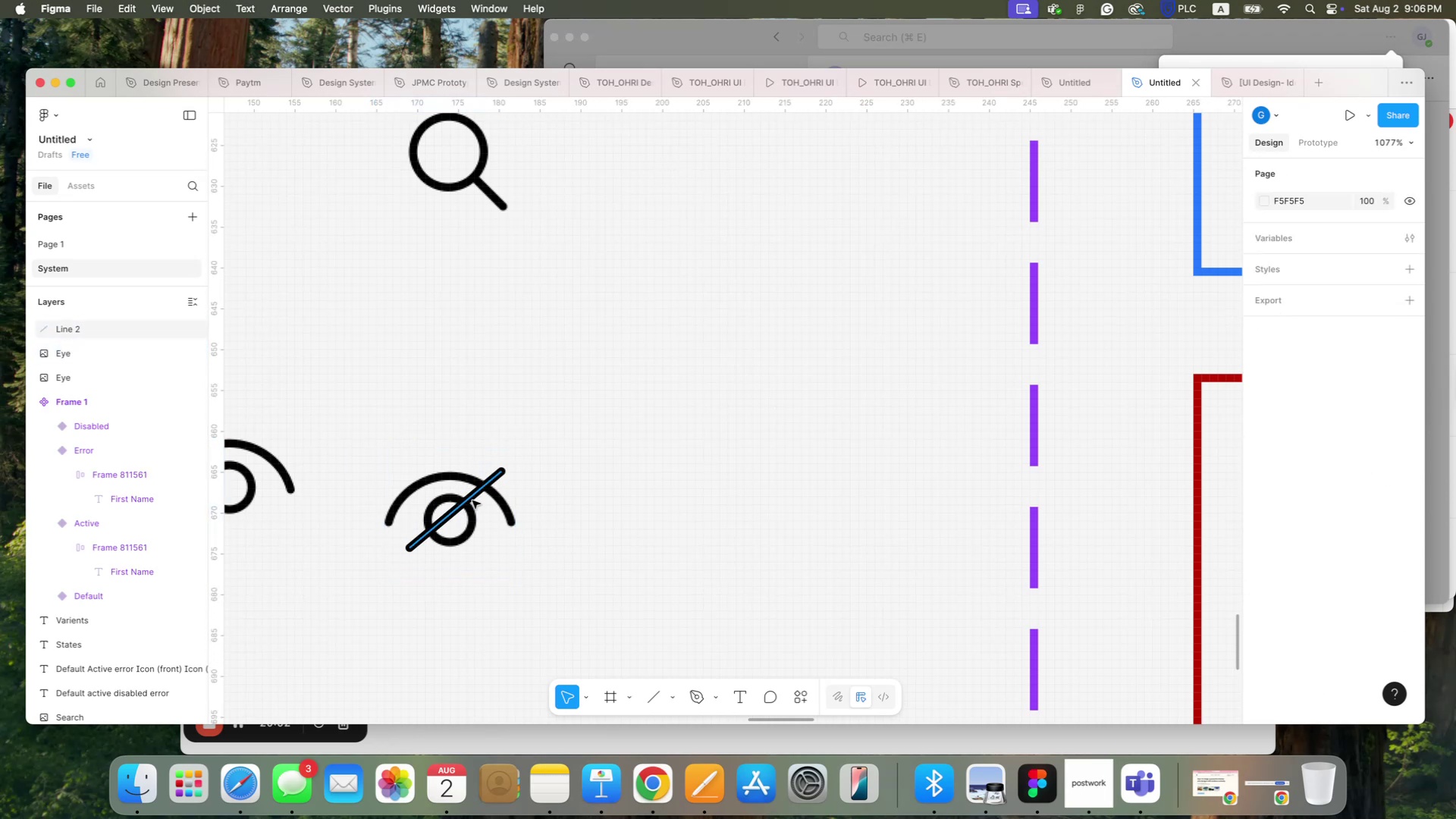 
left_click([472, 500])
 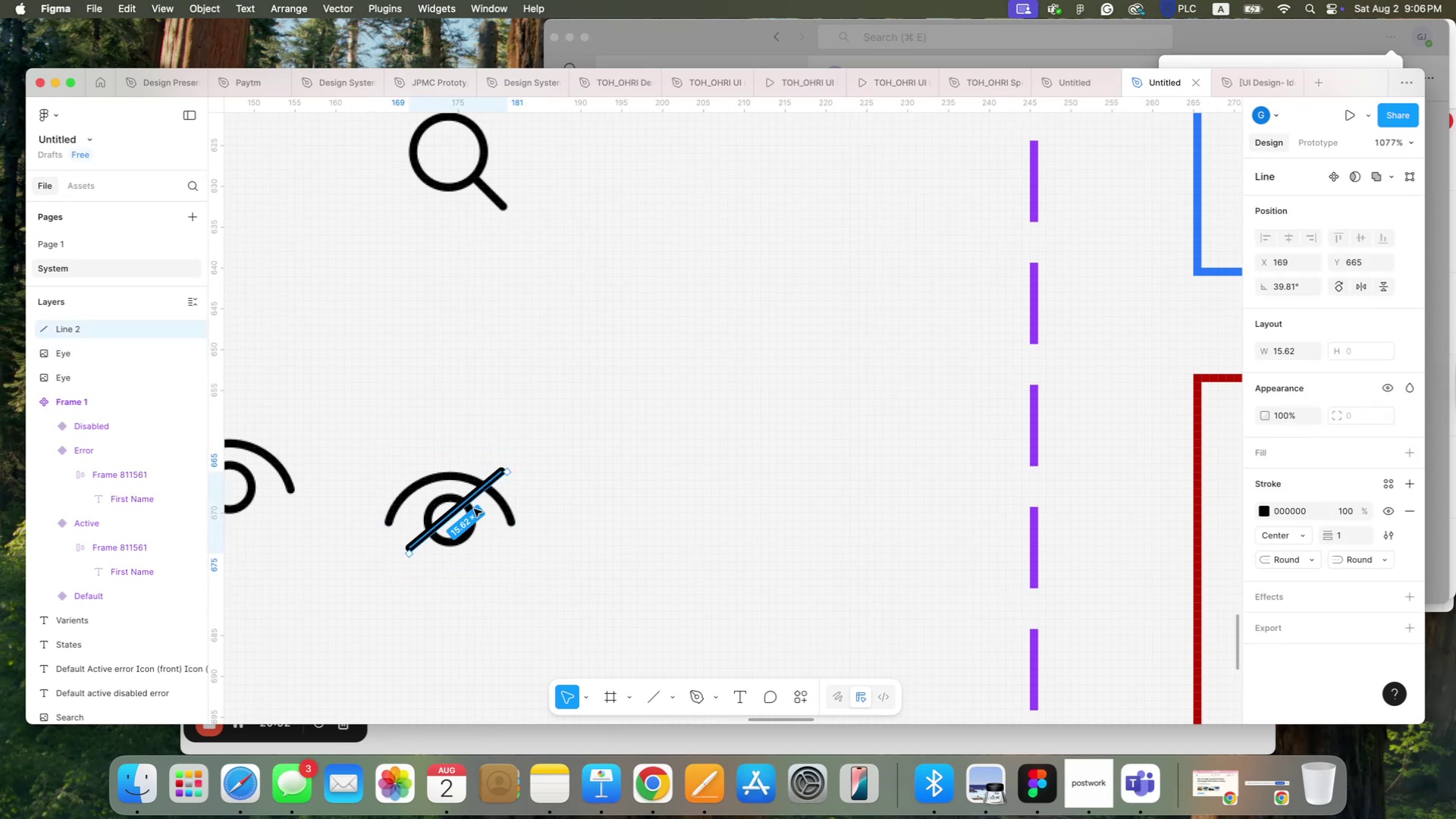 
hold_key(key=ShiftLeft, duration=0.79)
left_click([474, 521])
 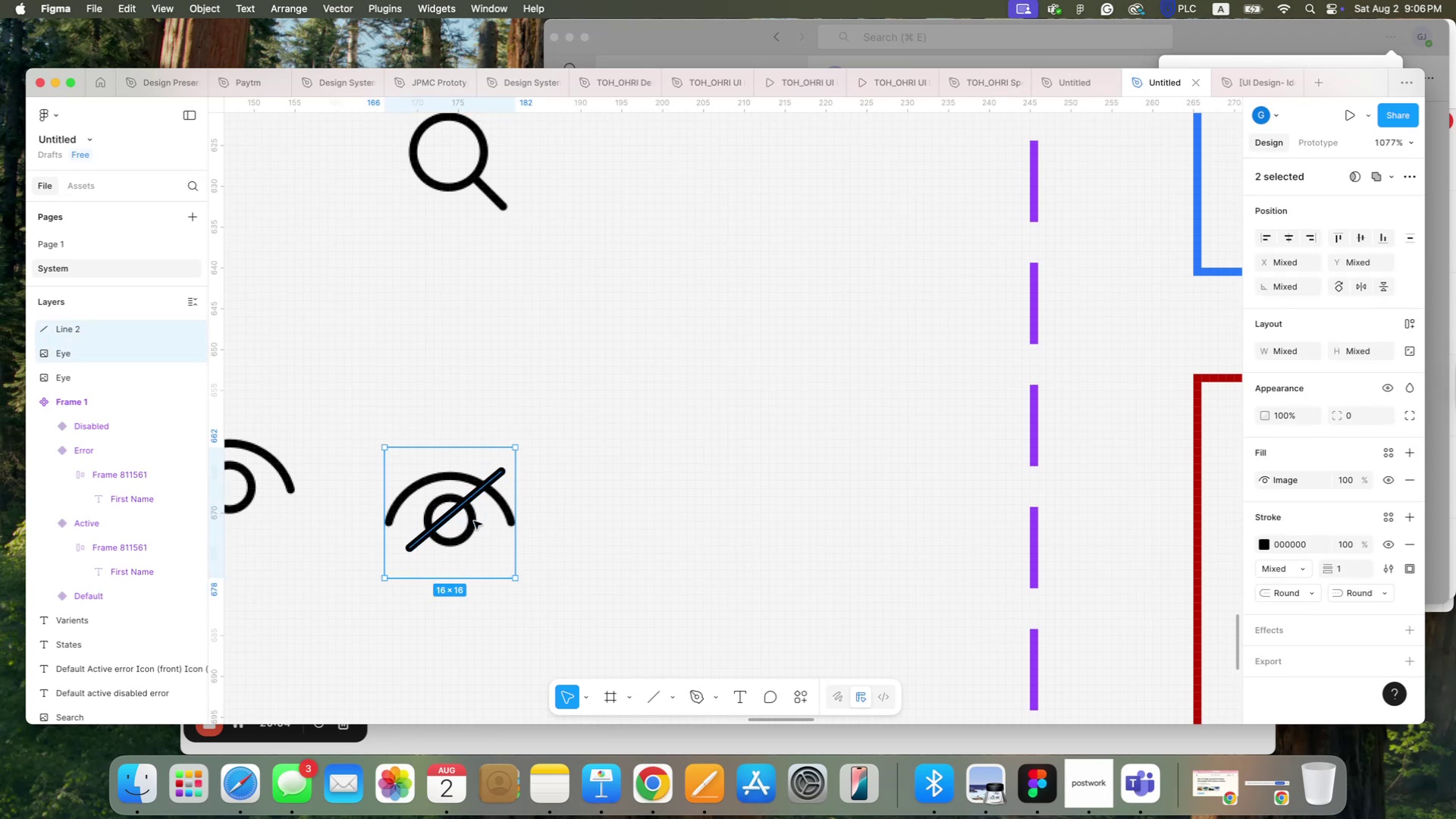 
key(Meta+G)
 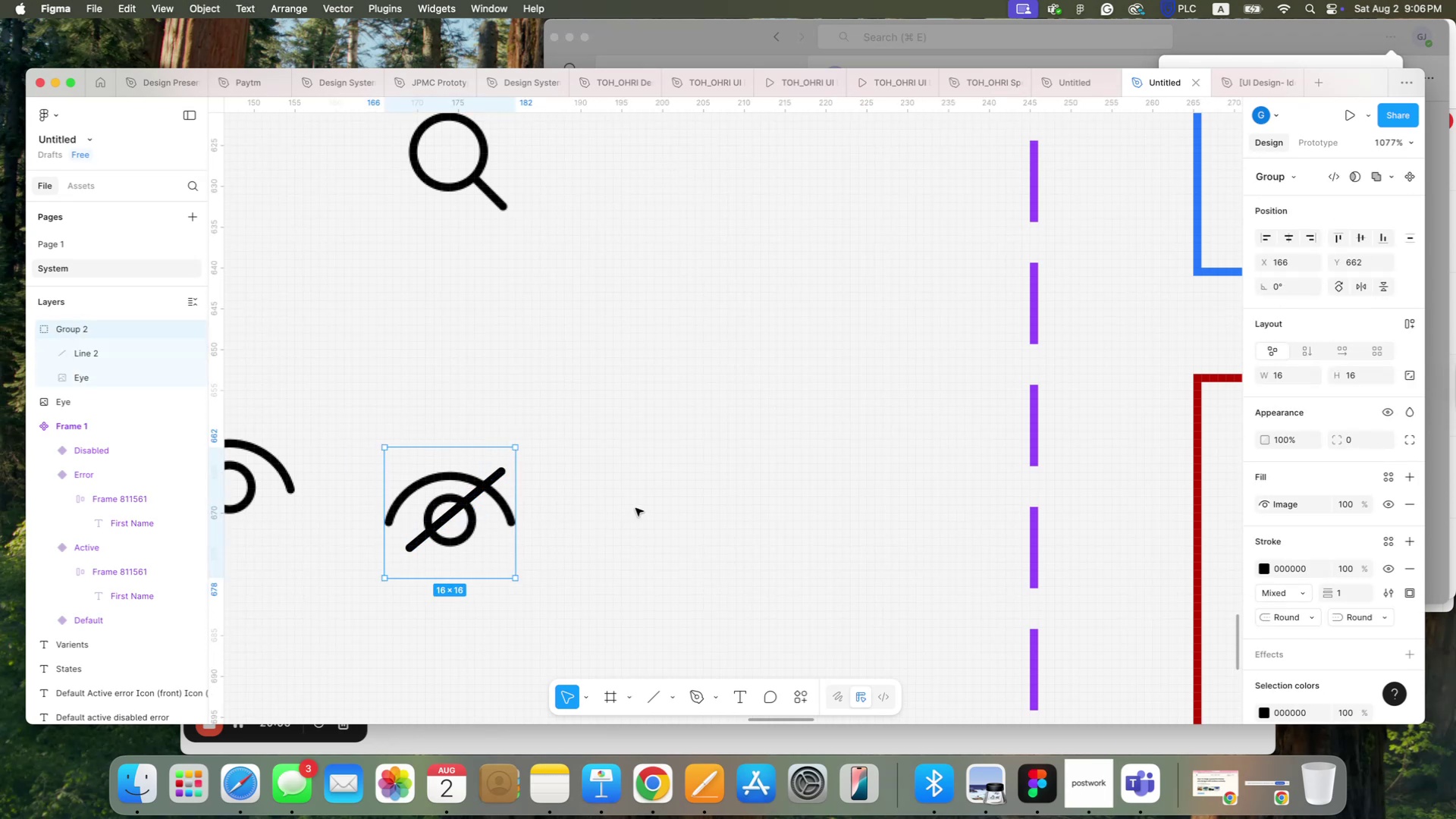 
left_click([636, 508])
 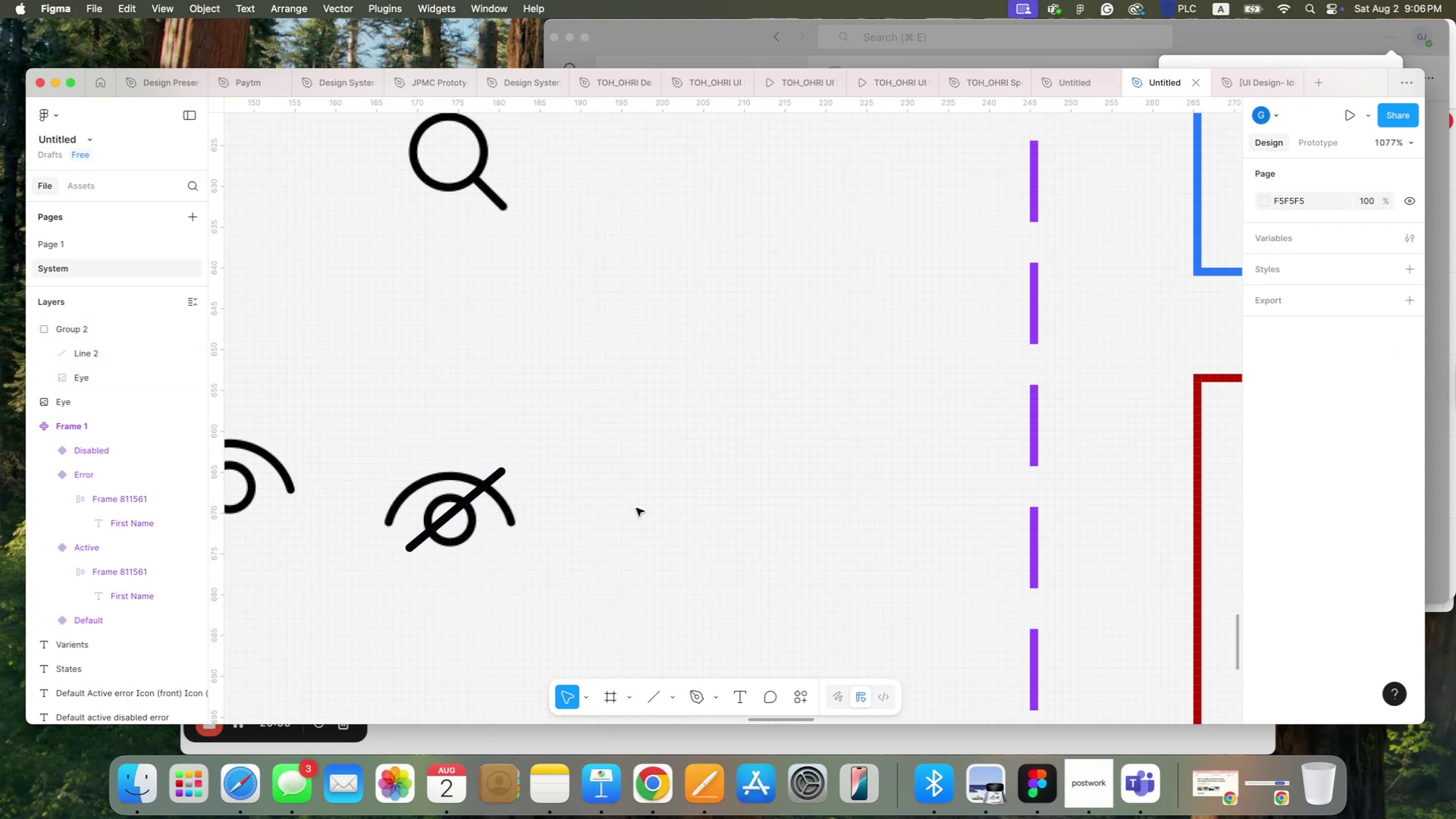 
hold_key(key=CommandLeft, duration=0.47)
scroll: coordinate [634, 508], scroll_direction: down, amount: 9.0
 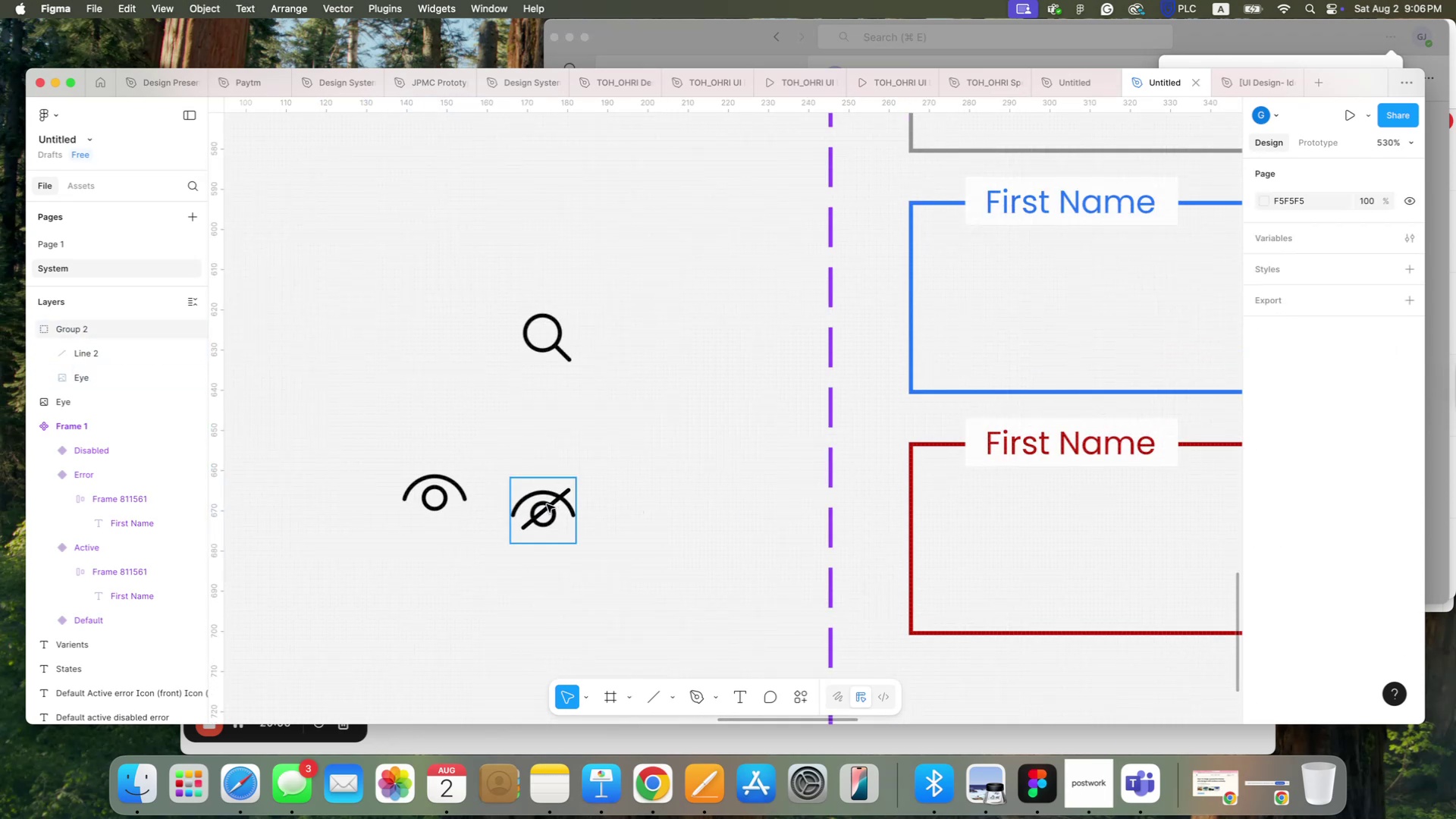 
left_click_drag(start_coordinate=[544, 505], to_coordinate=[636, 500])
 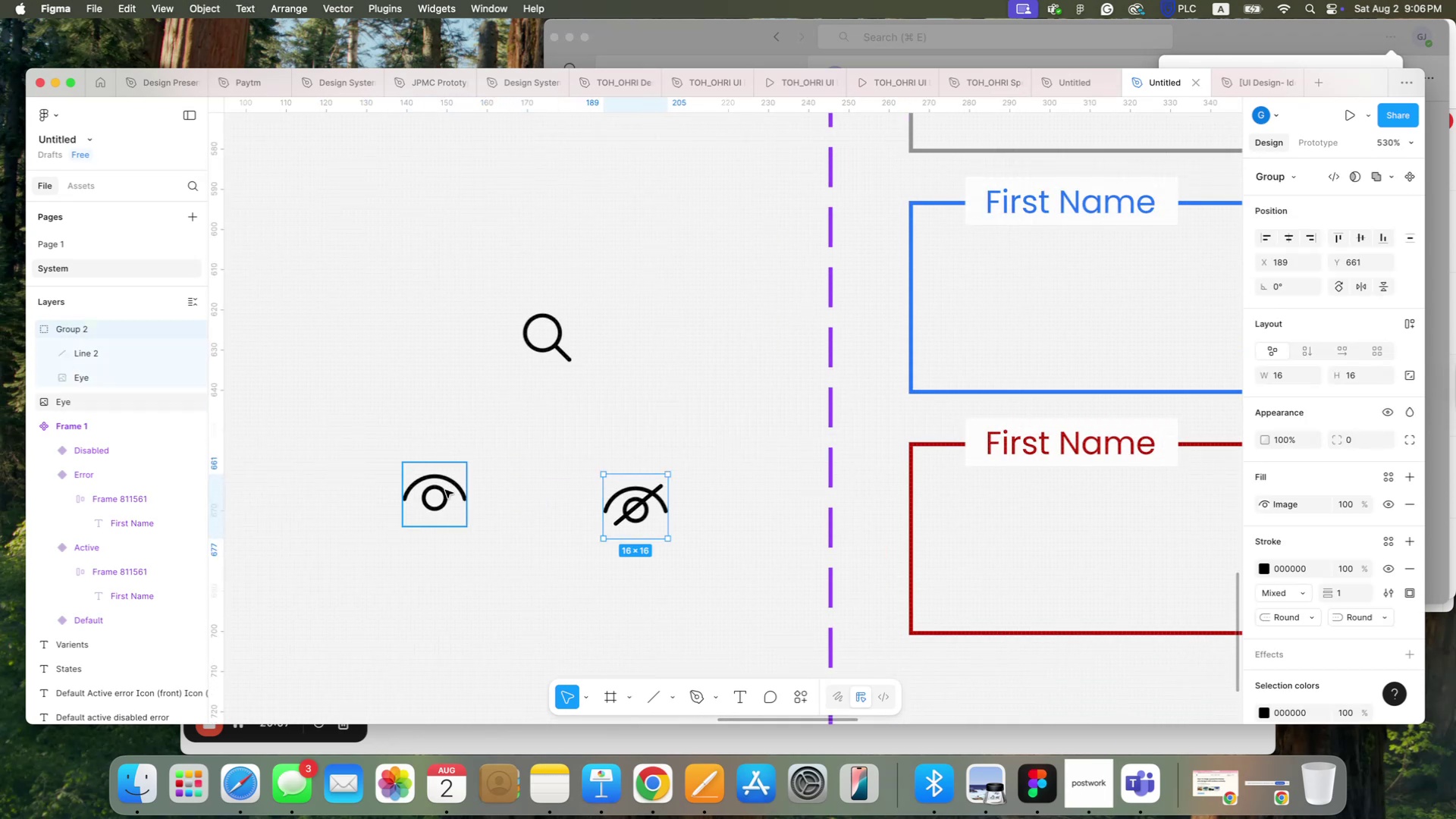 
left_click_drag(start_coordinate=[445, 490], to_coordinate=[571, 424])
 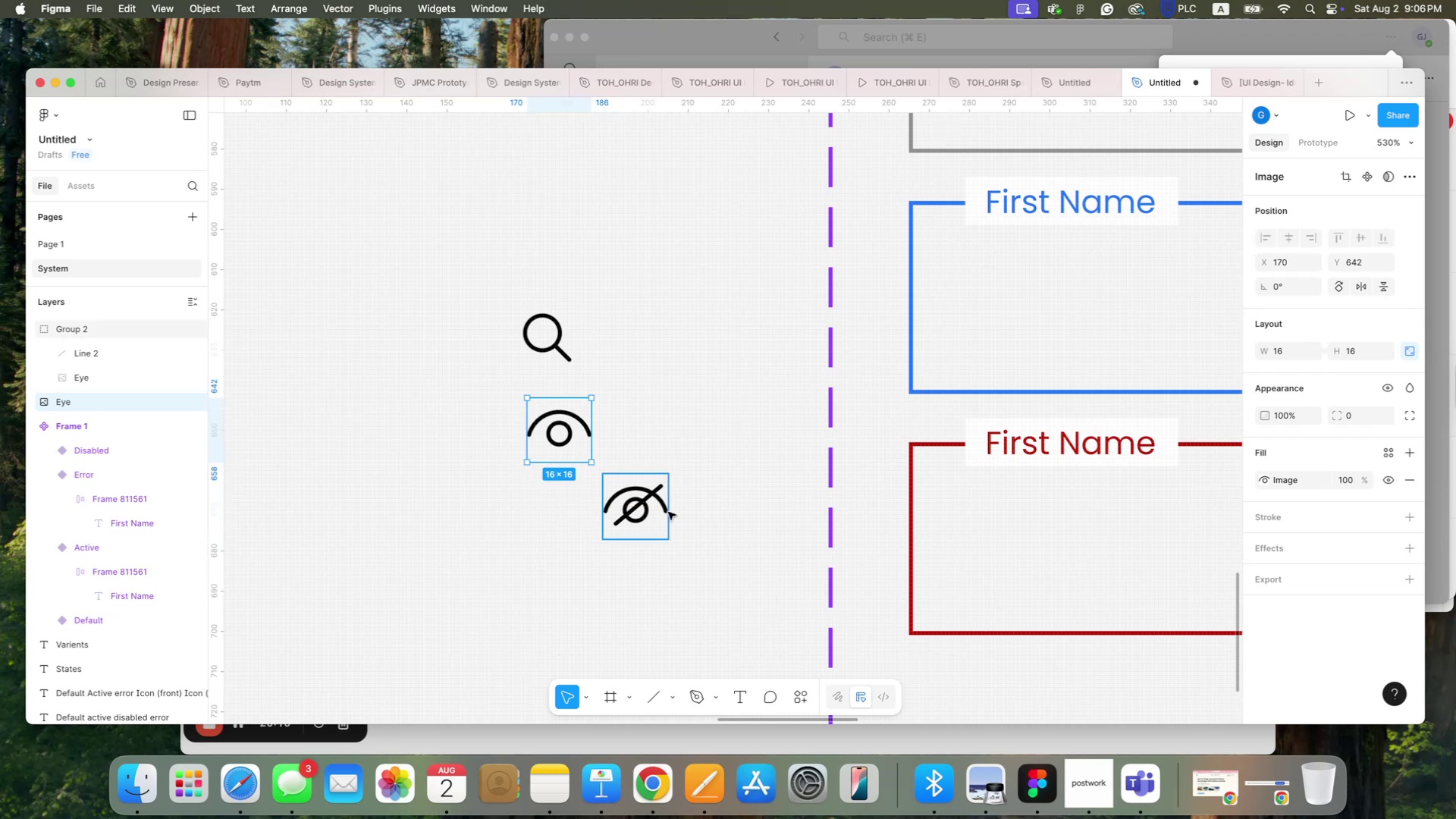 
left_click_drag(start_coordinate=[667, 515], to_coordinate=[670, 438])
 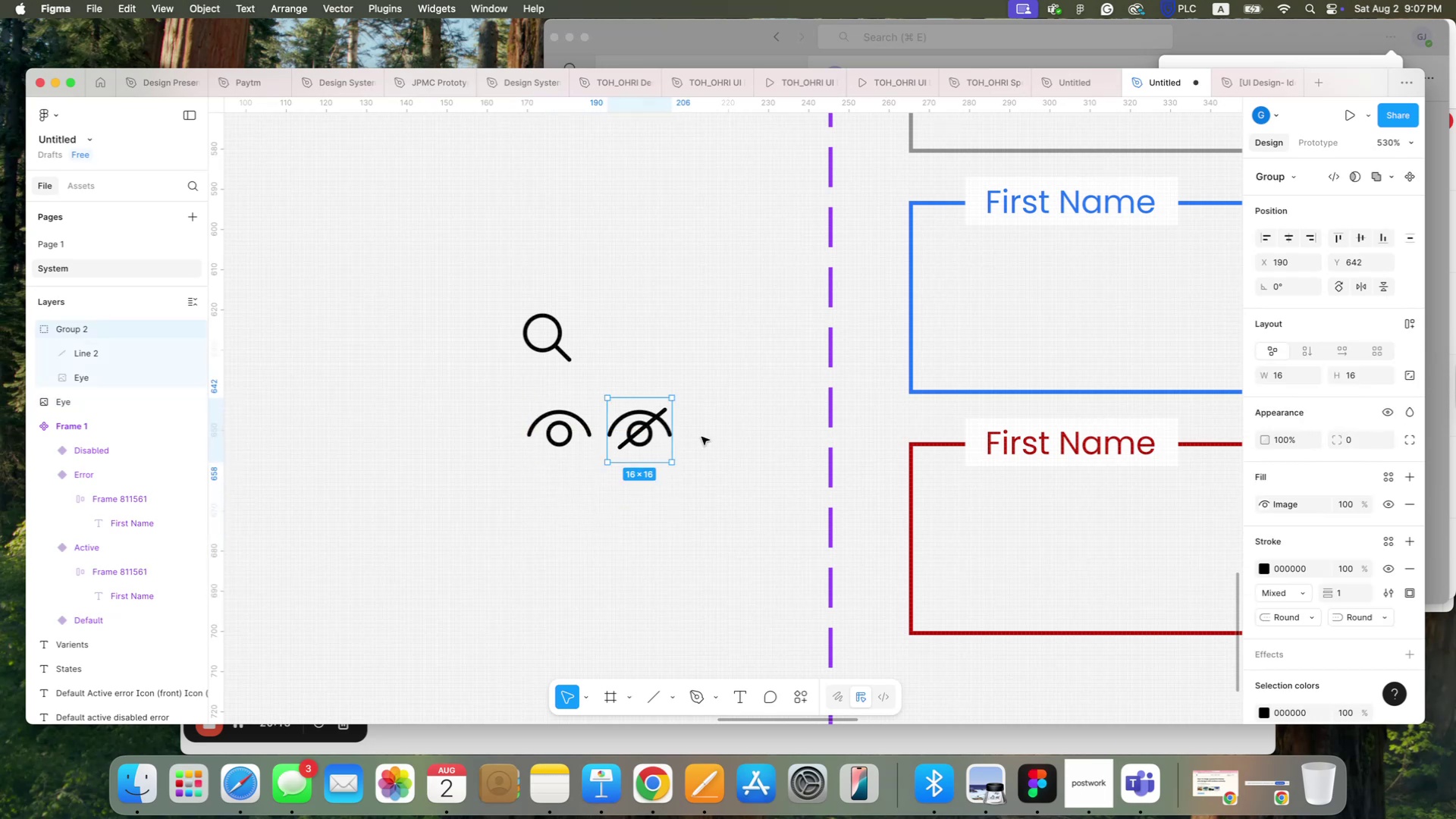 
left_click([701, 437])
 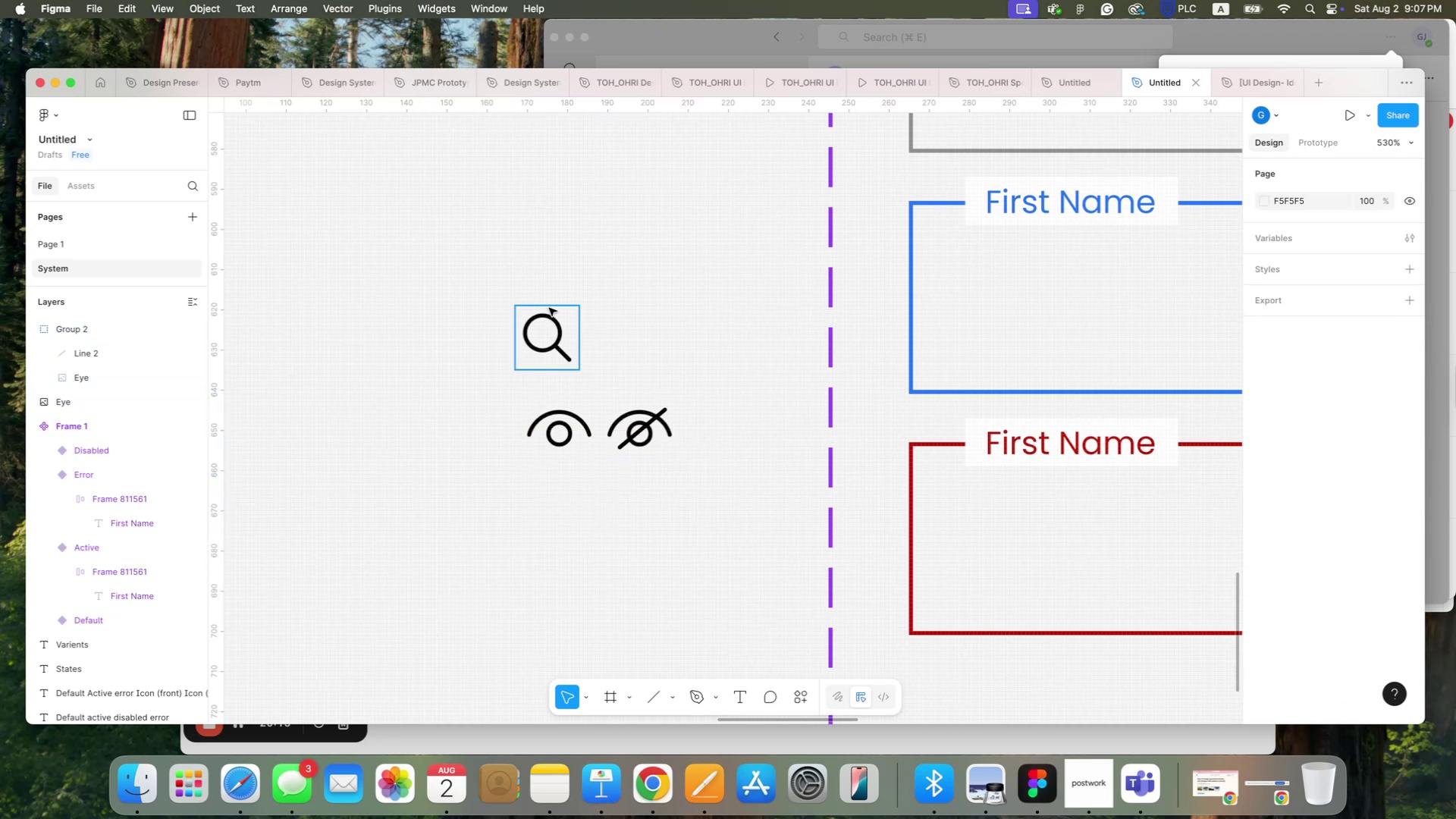 
left_click_drag(start_coordinate=[560, 341], to_coordinate=[575, 343])
 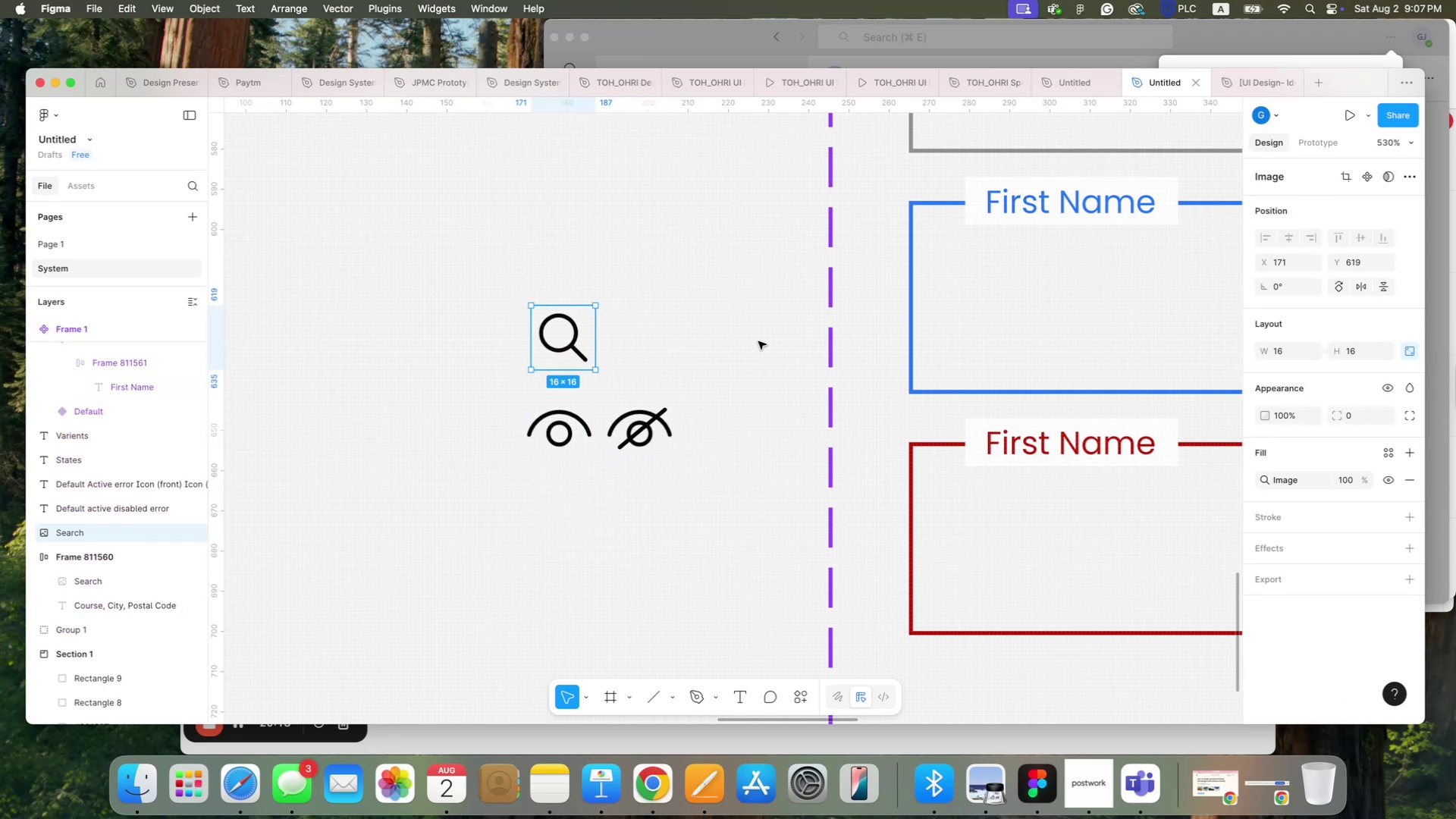 
left_click([758, 341])
 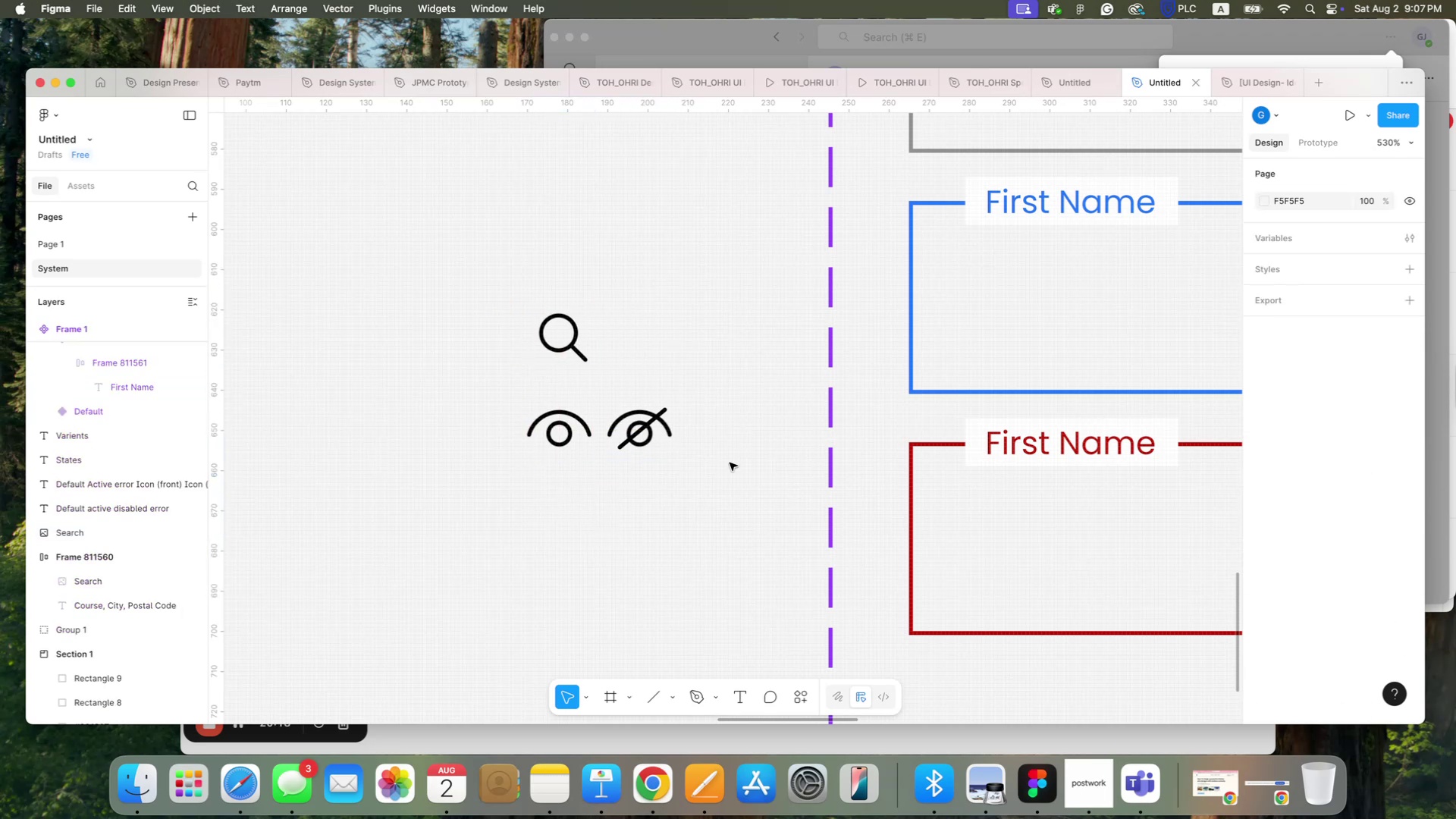 
hold_key(key=CommandLeft, duration=0.9)
scroll: coordinate [708, 476], scroll_direction: down, amount: 5.0
 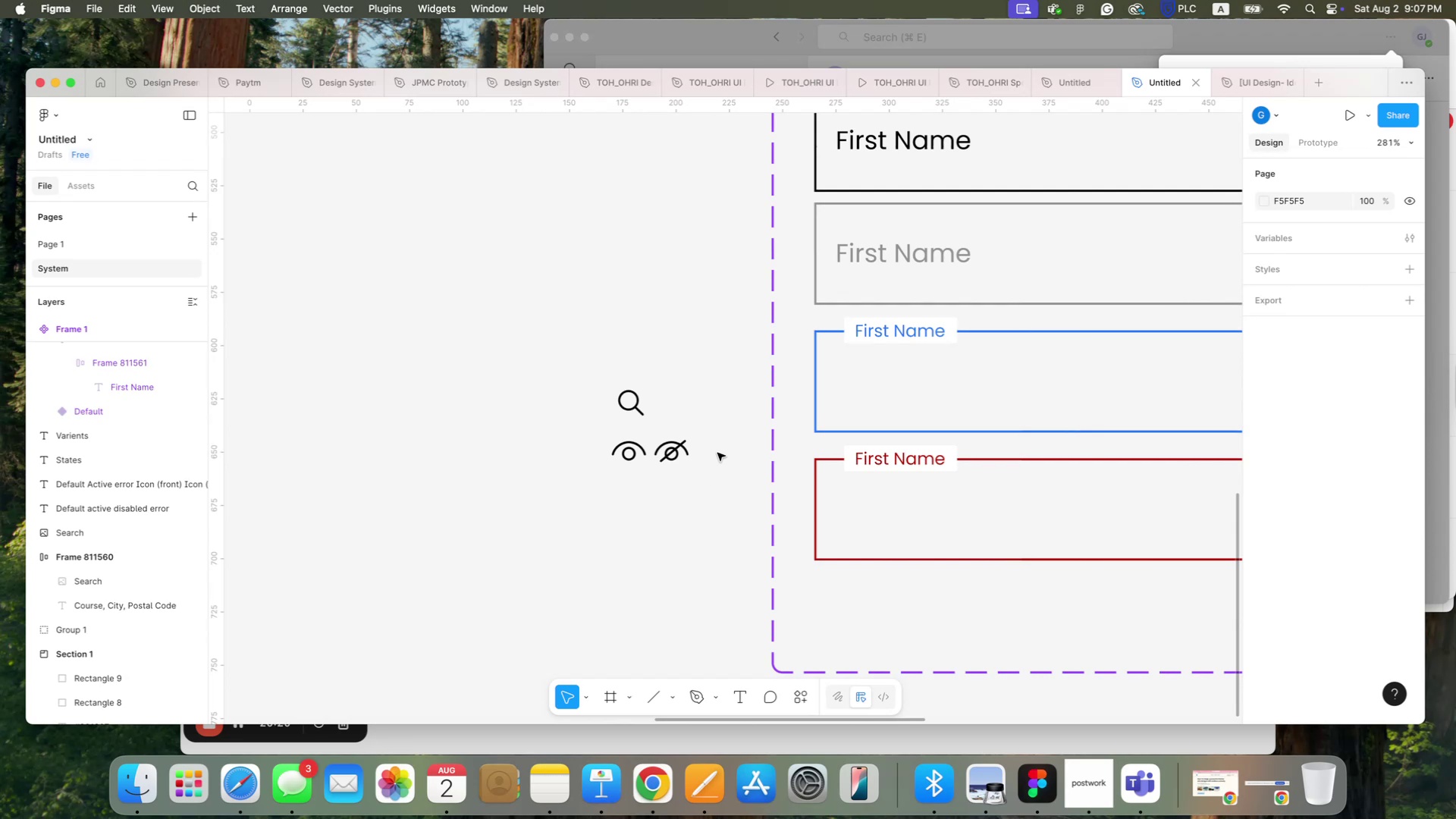 
hold_key(key=Space, duration=0.75)
 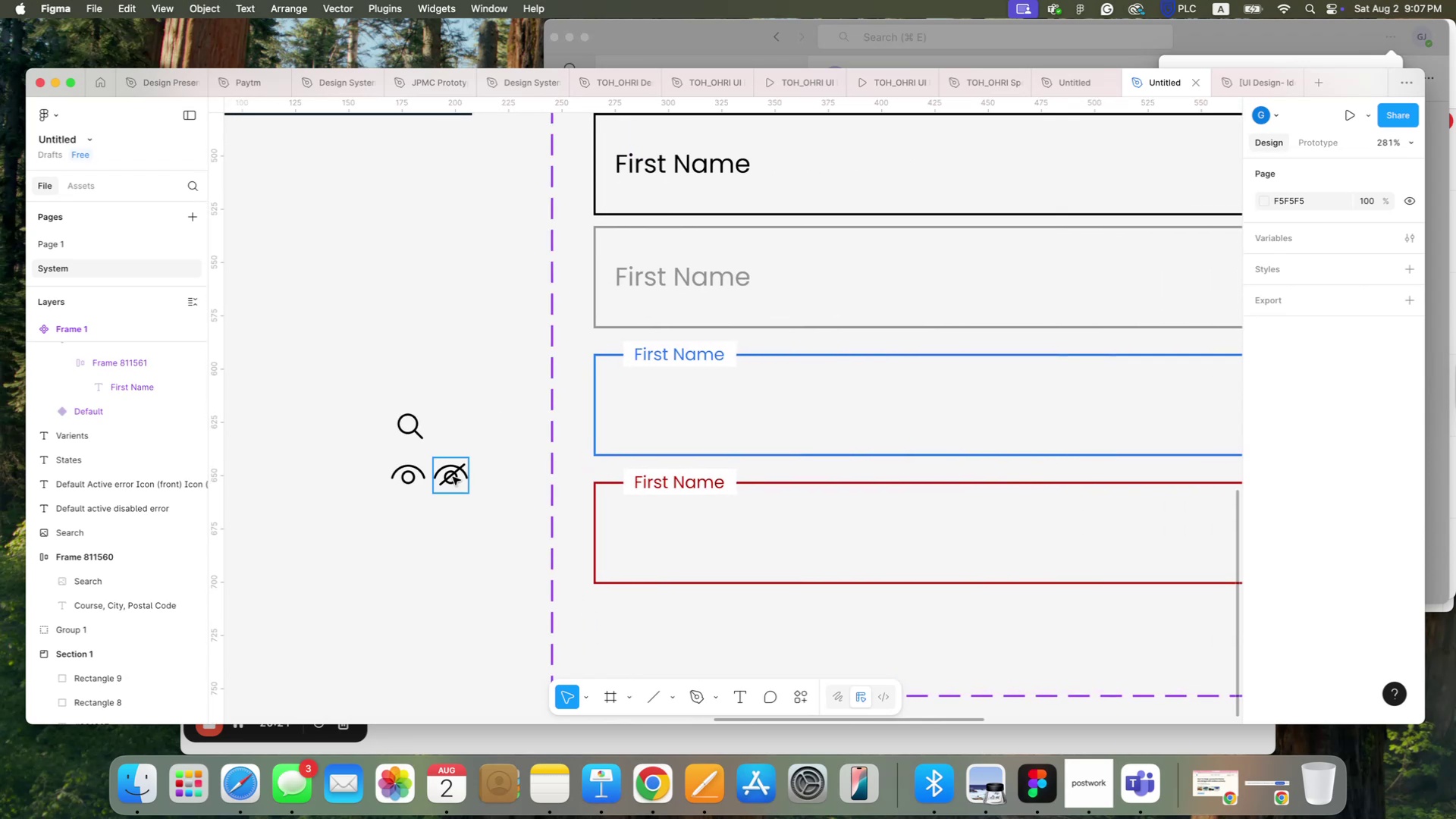 
left_click_drag(start_coordinate=[717, 446], to_coordinate=[496, 469])
 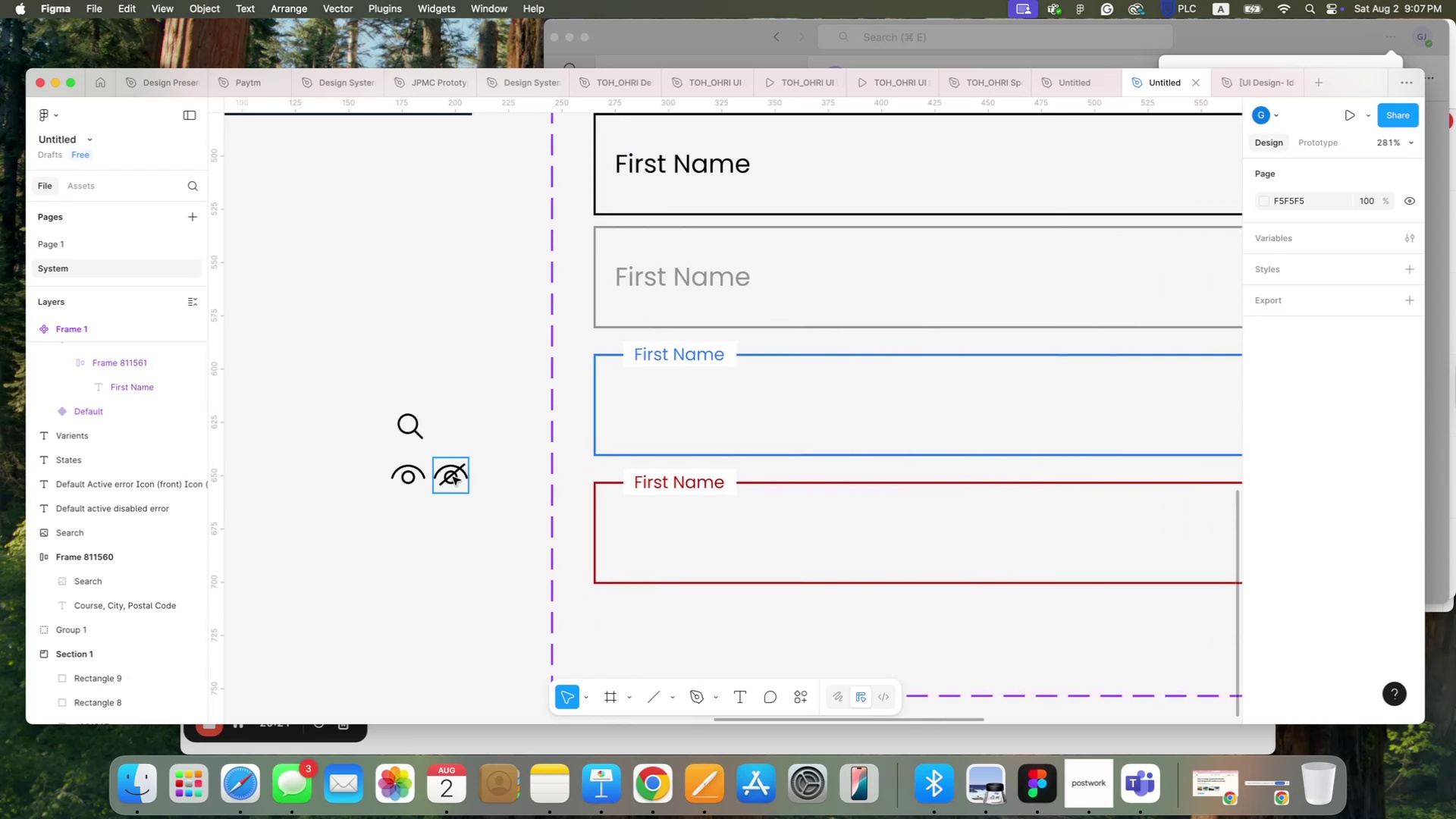 
left_click([453, 477])
 